 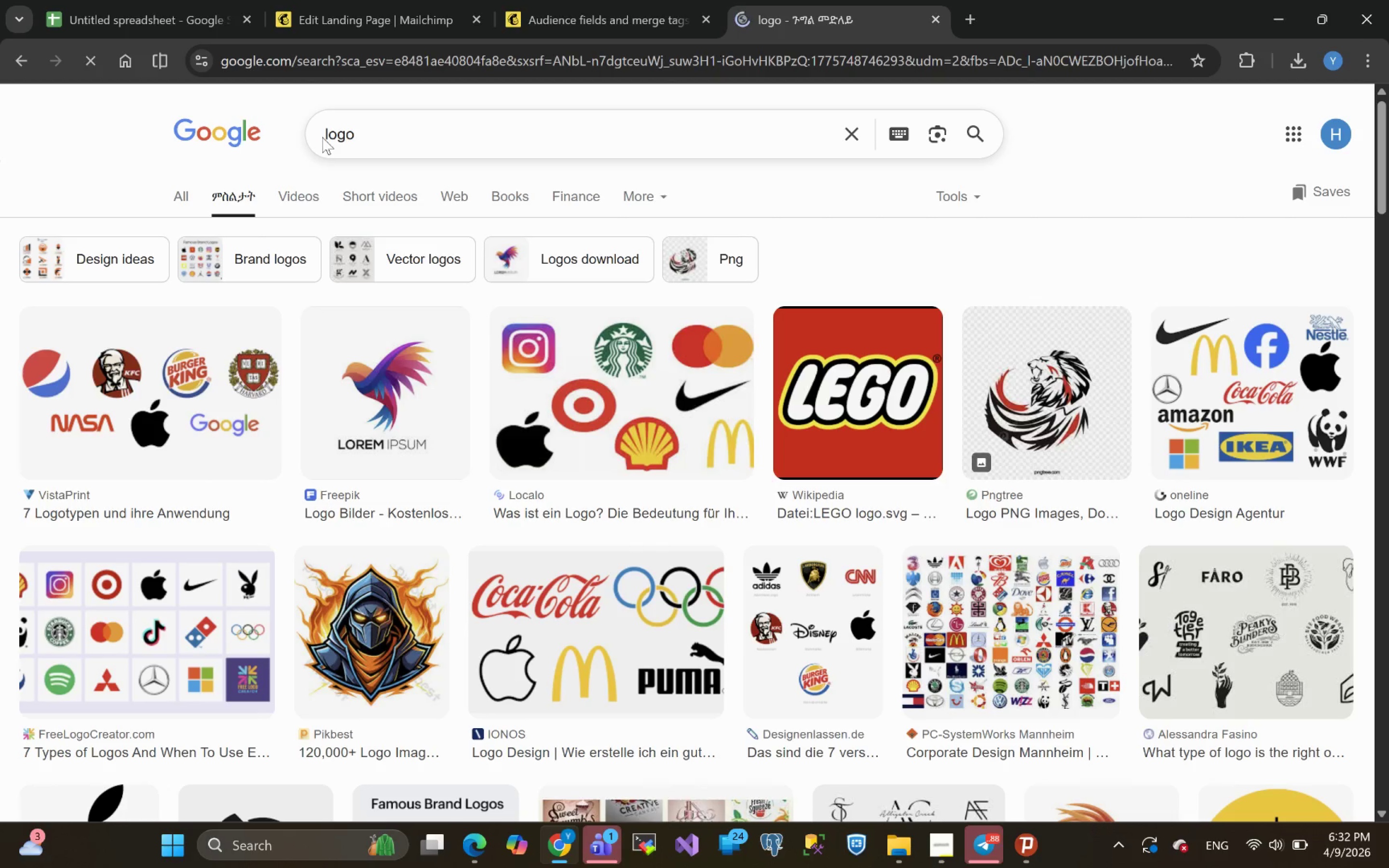 
left_click_drag(start_coordinate=[364, 137], to_coordinate=[286, 134])
 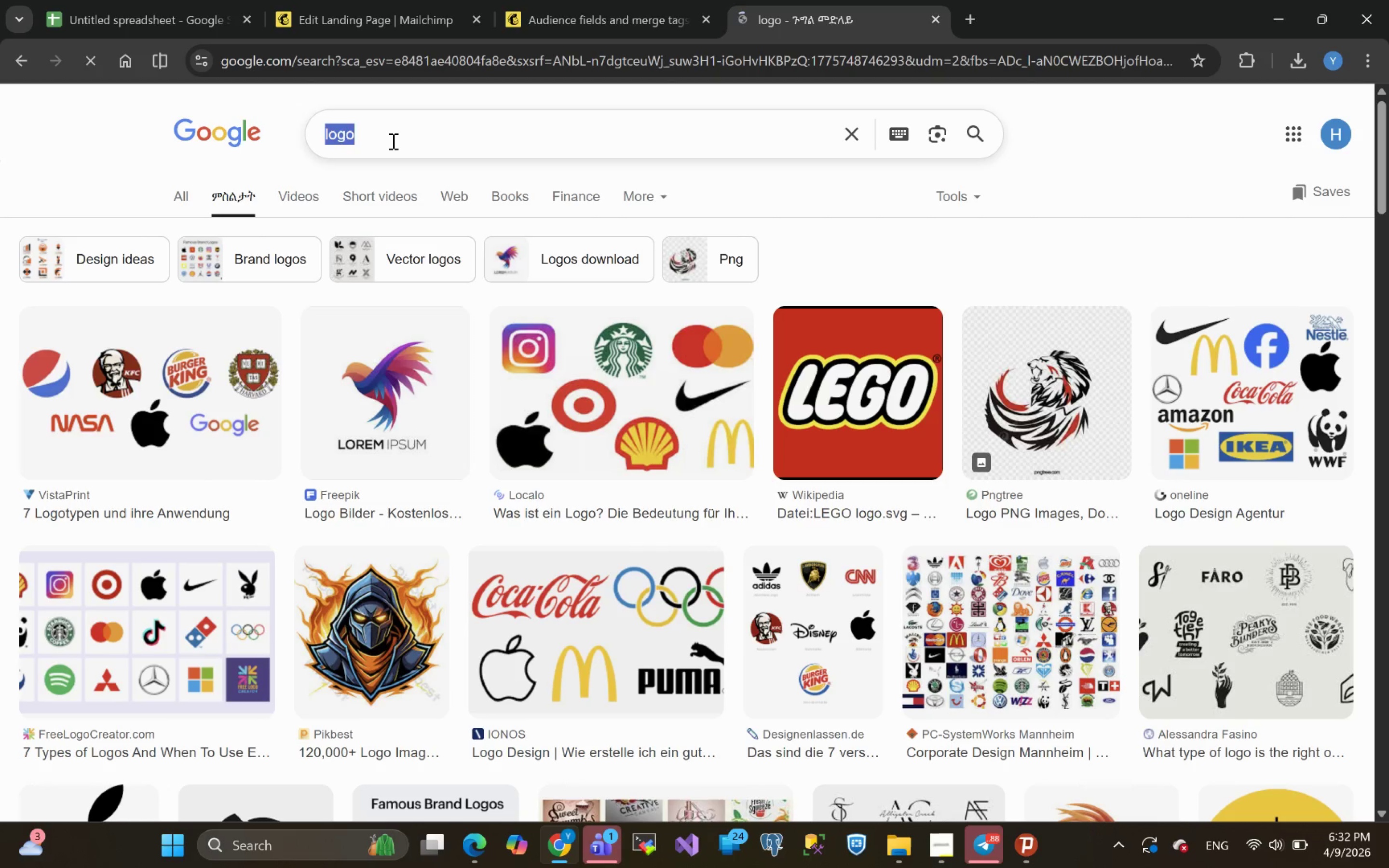 
left_click([392, 141])
 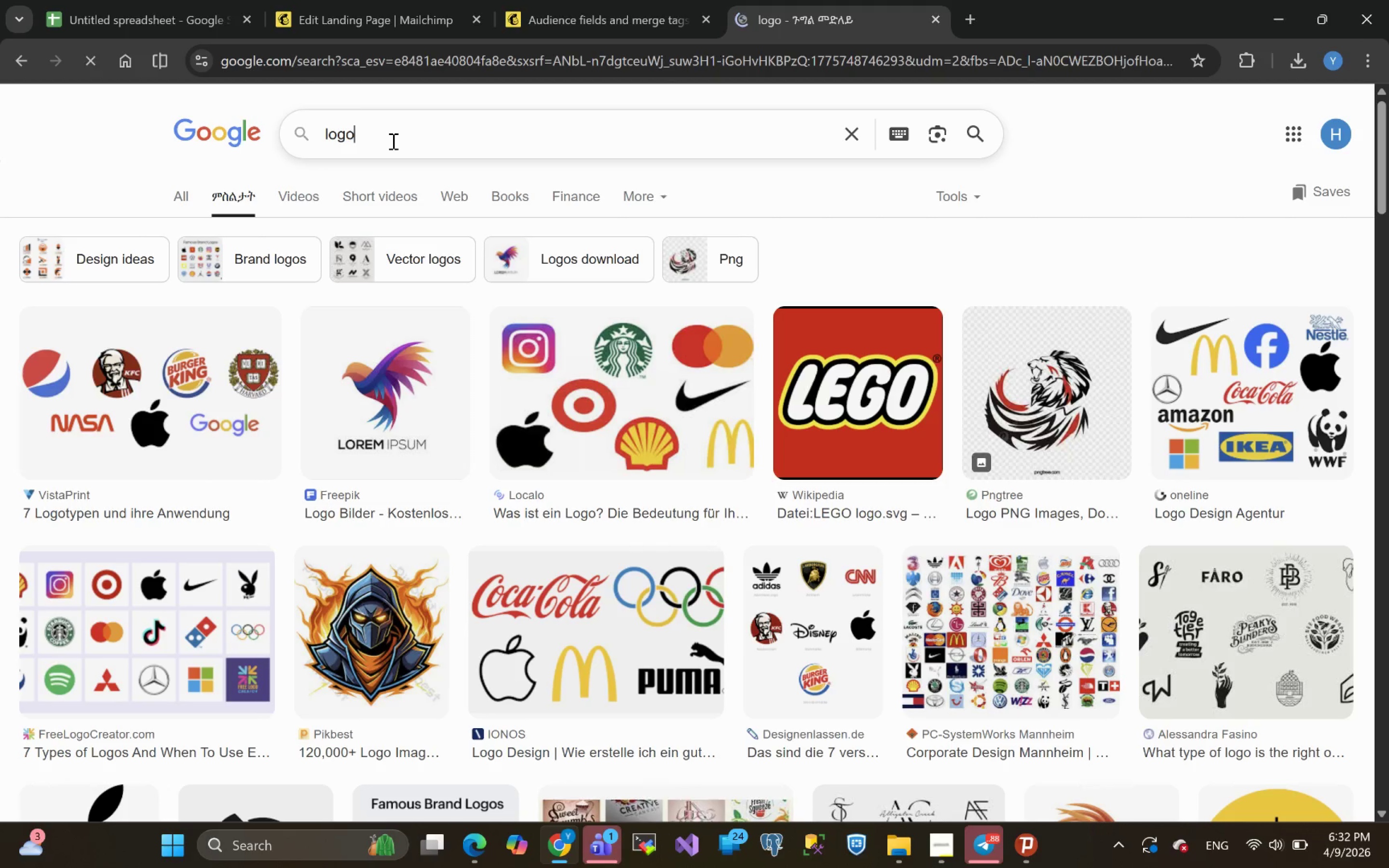 
hold_key(key=ArrowLeft, duration=0.92)
 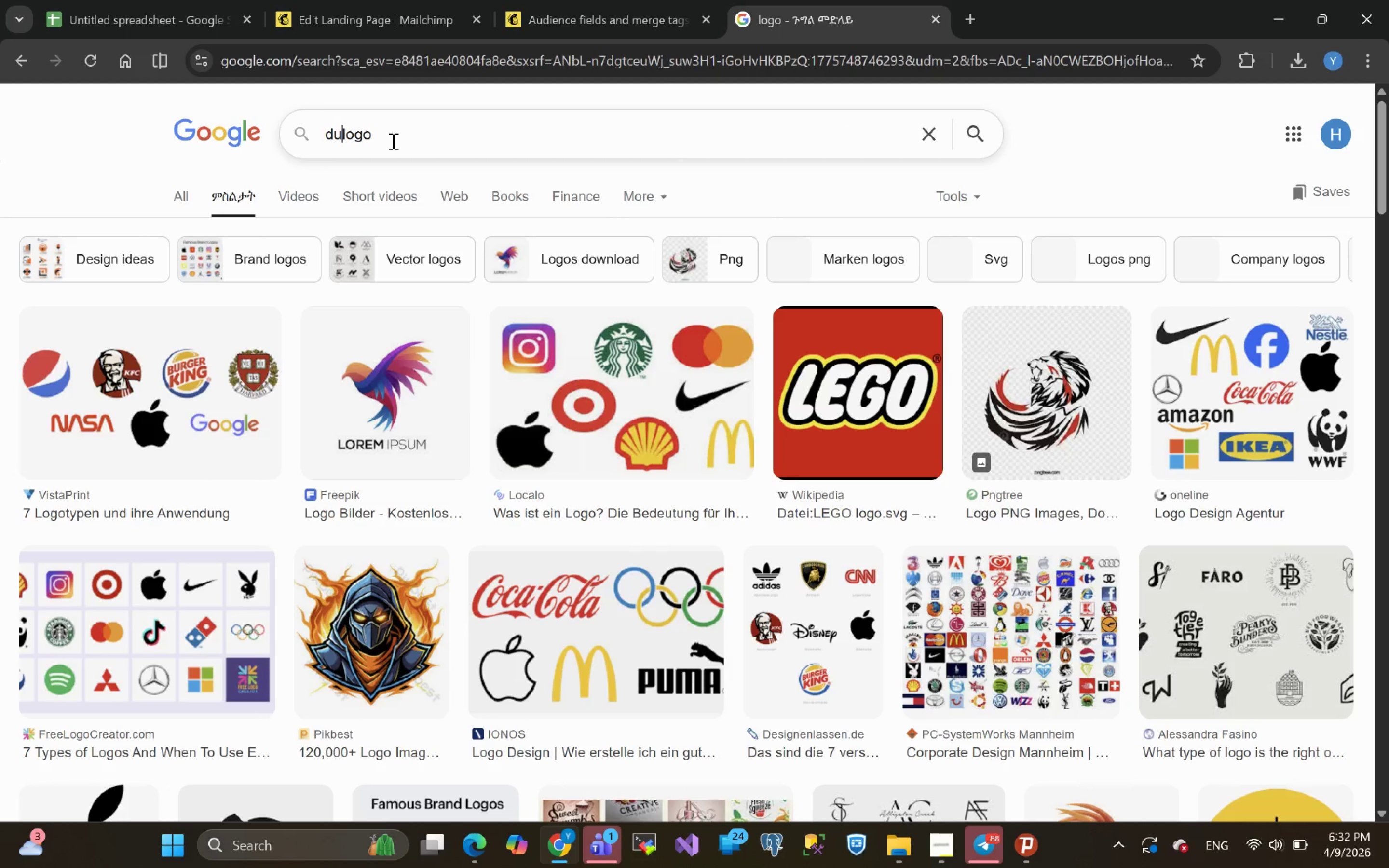 
type(dummy )
 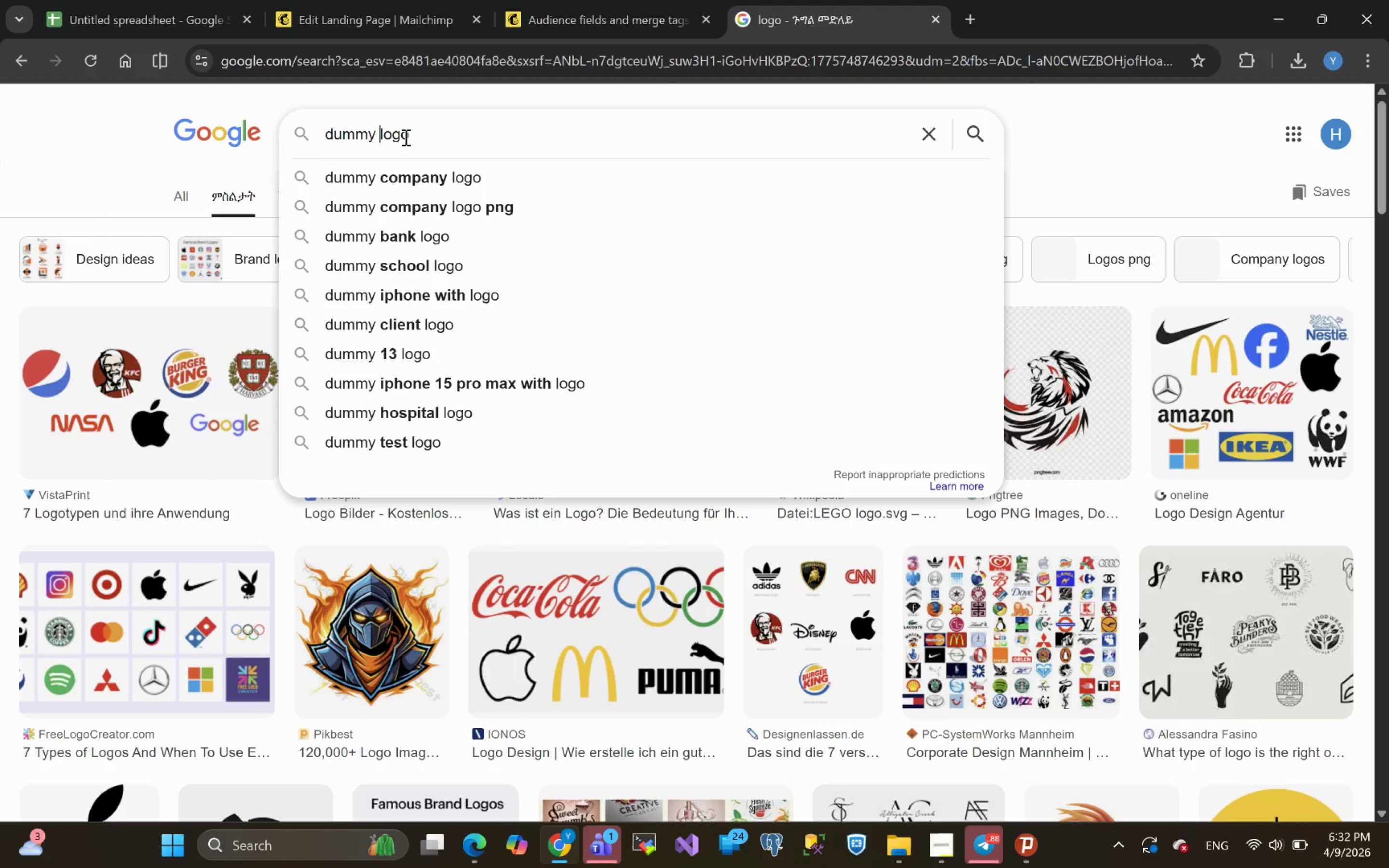 
key(Enter)
 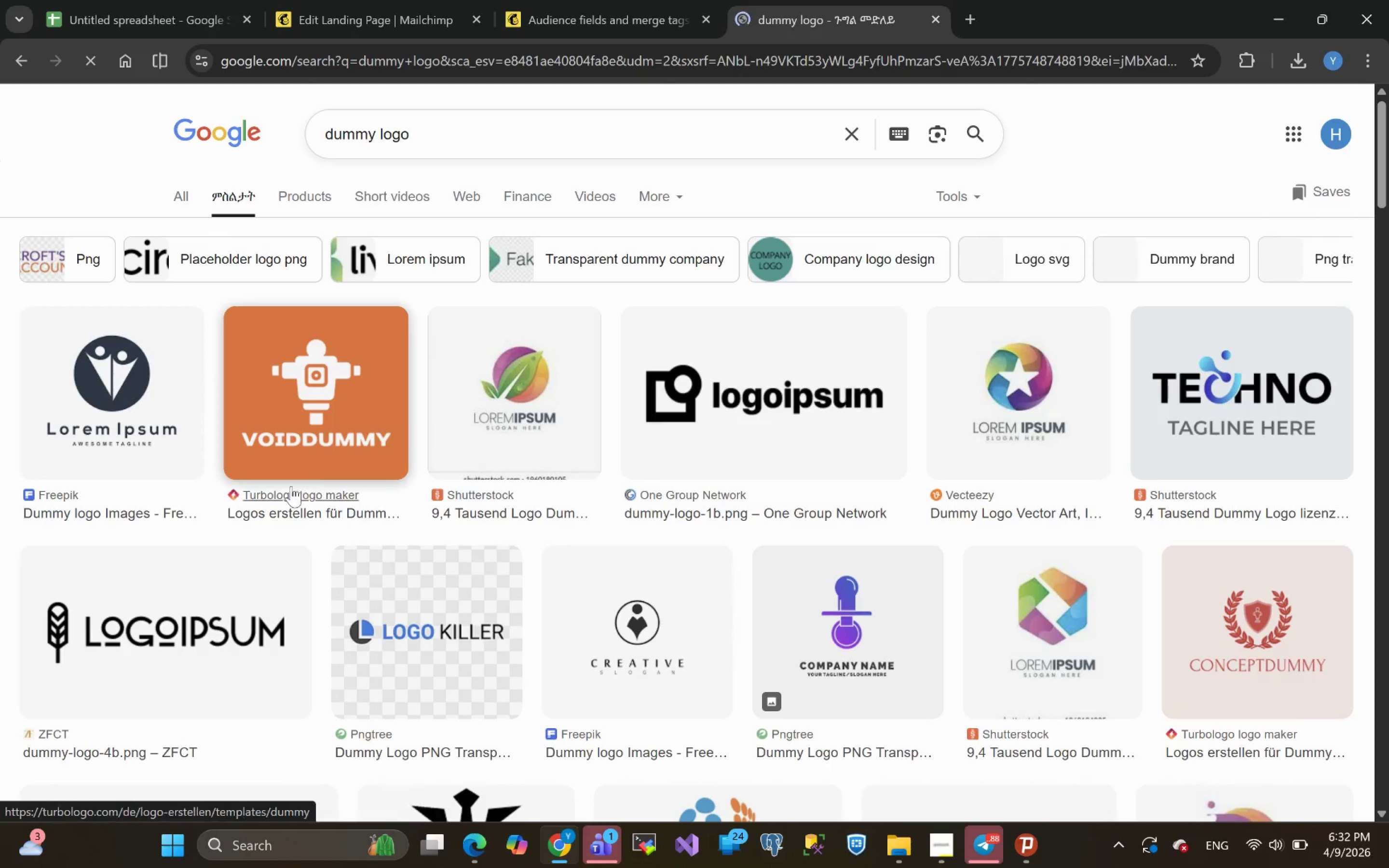 
wait(8.2)
 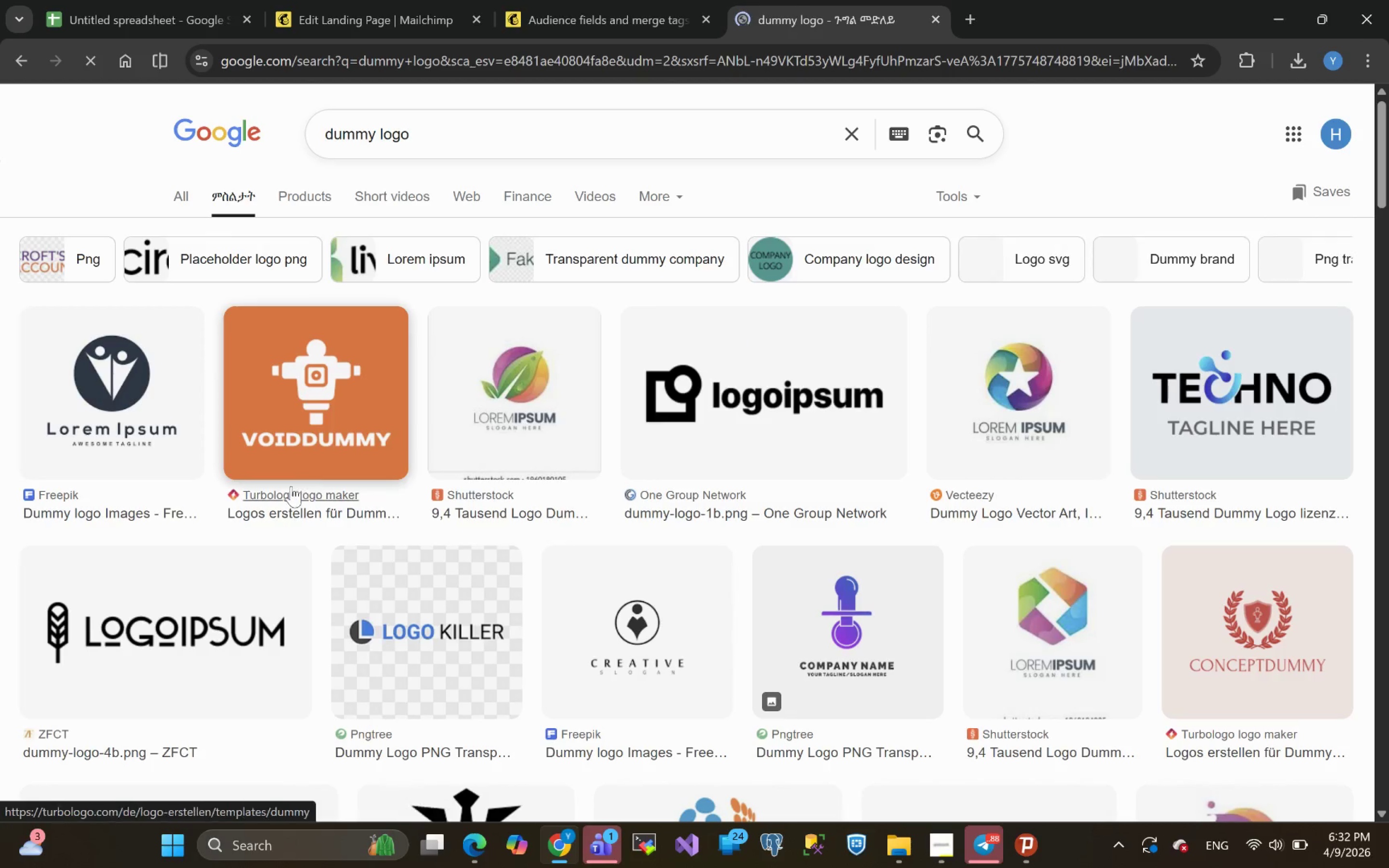 
left_click([124, 402])
 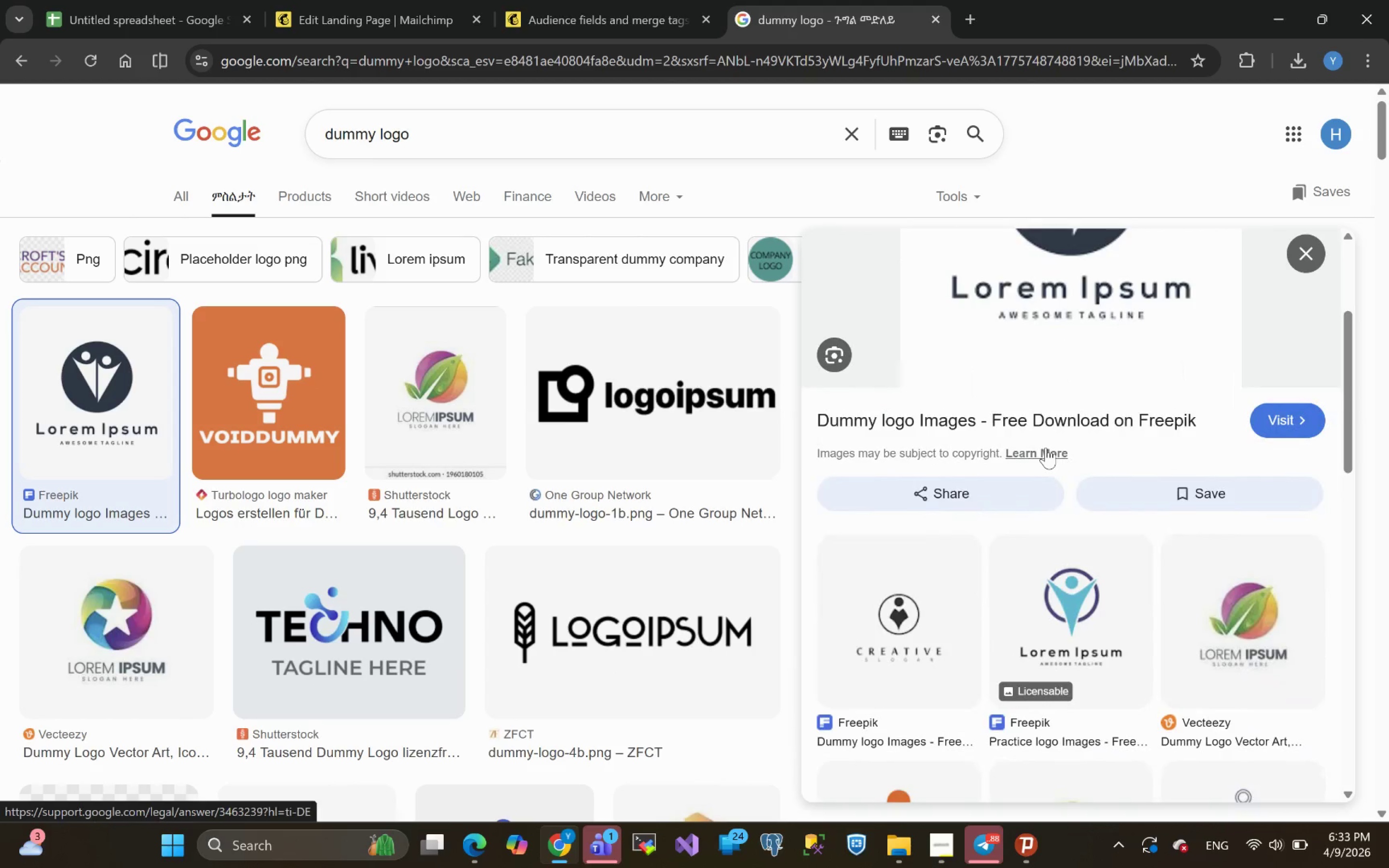 
wait(6.7)
 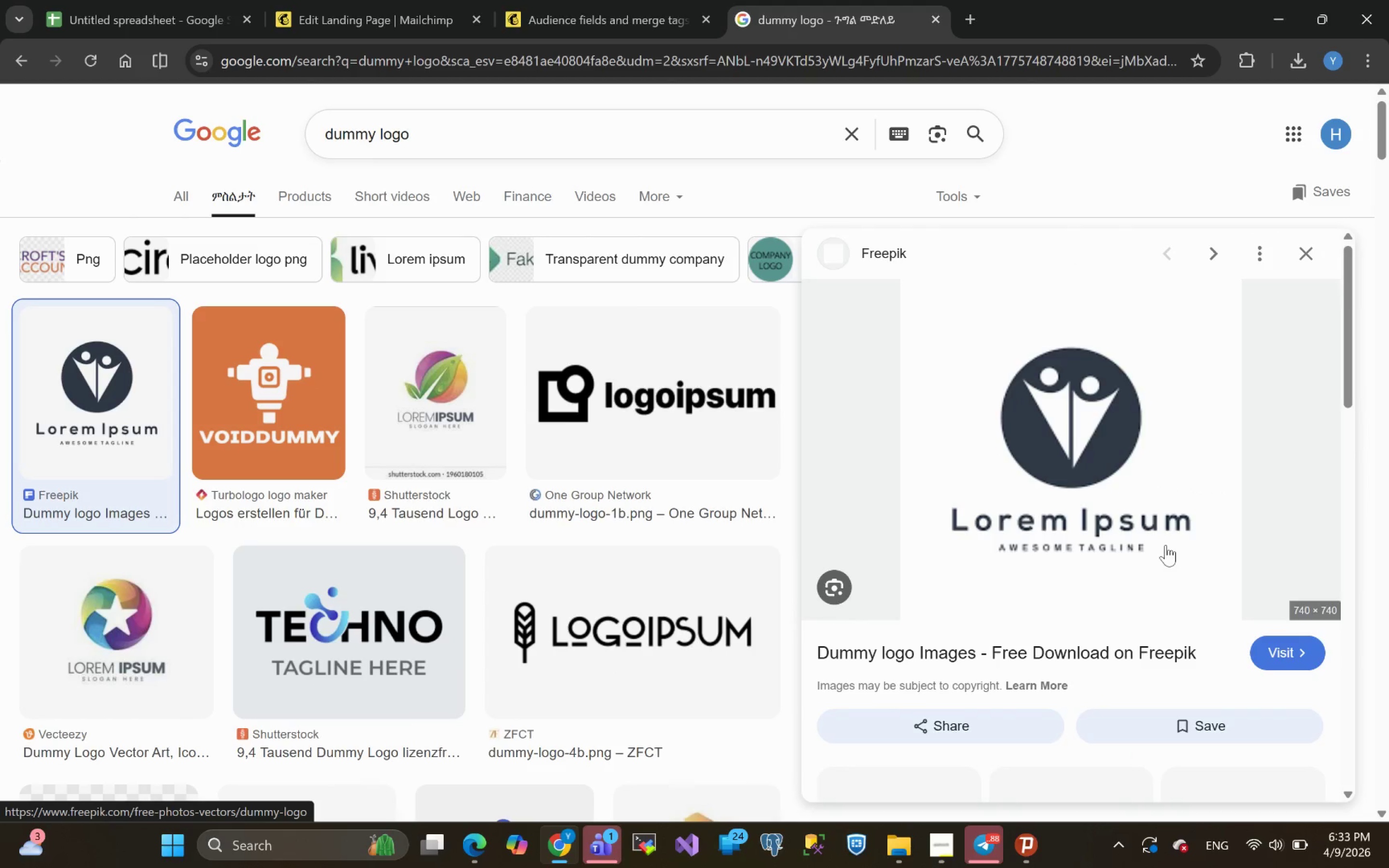 
right_click([1035, 350])
 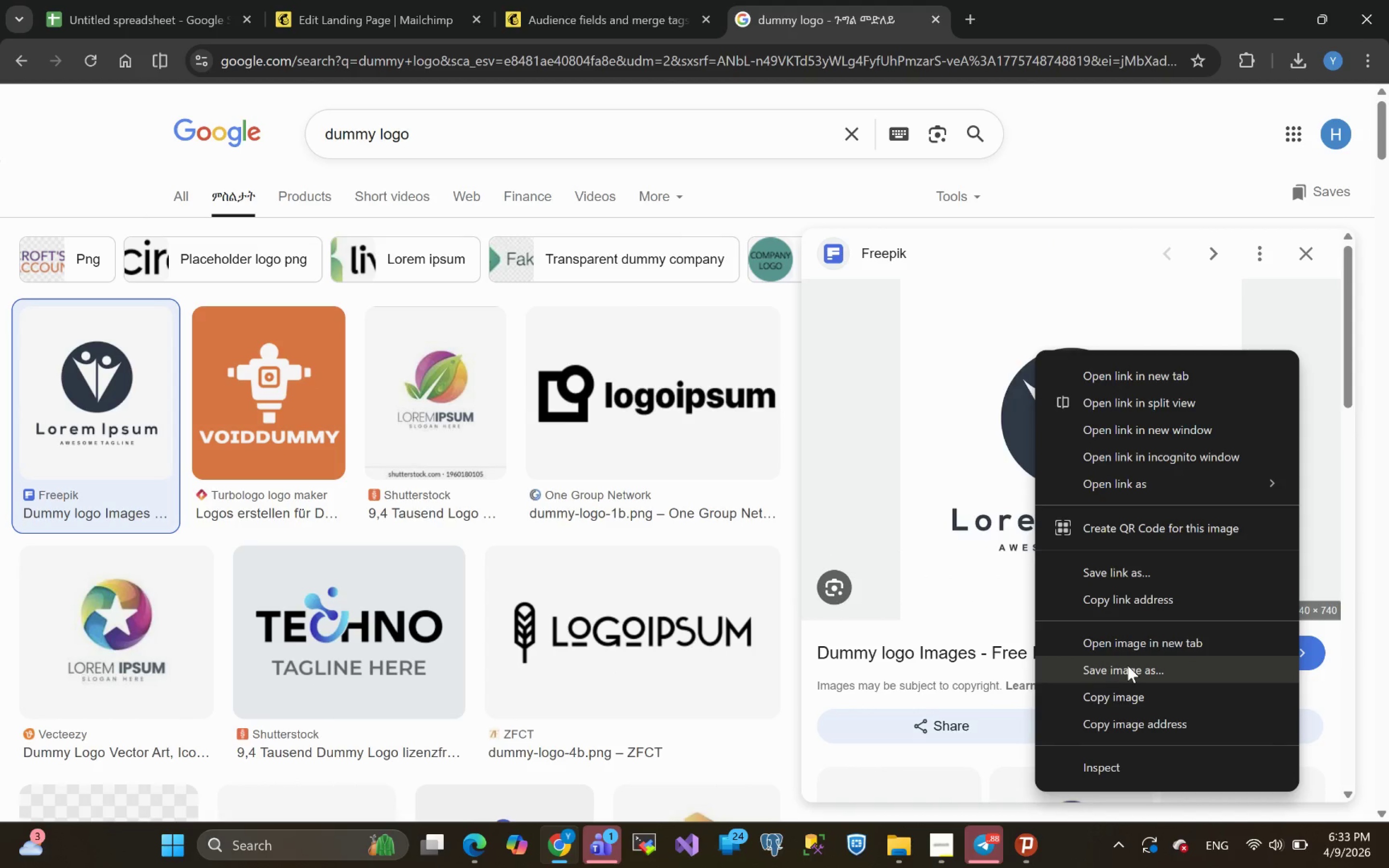 
left_click([1127, 672])
 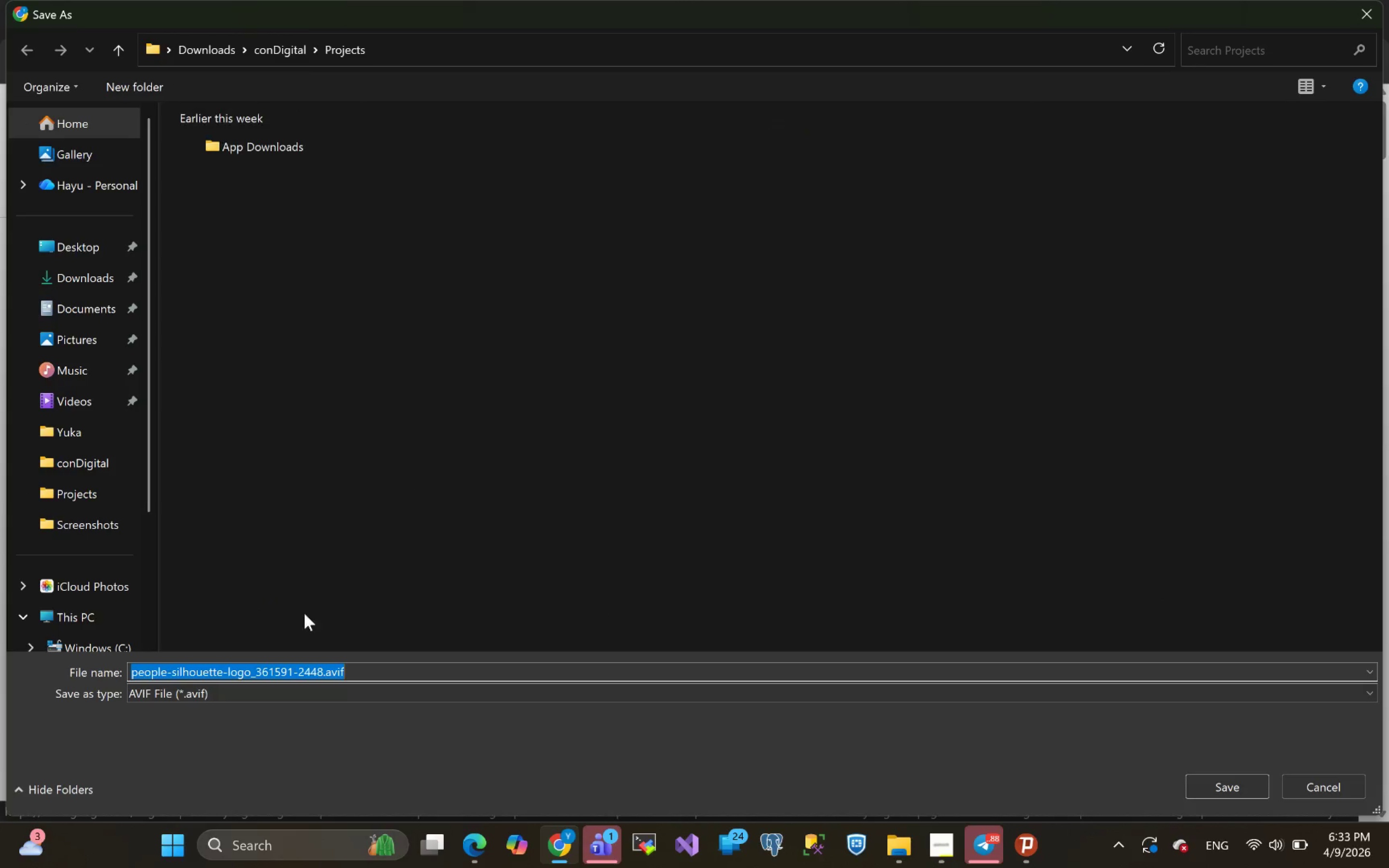 
type(logo)
 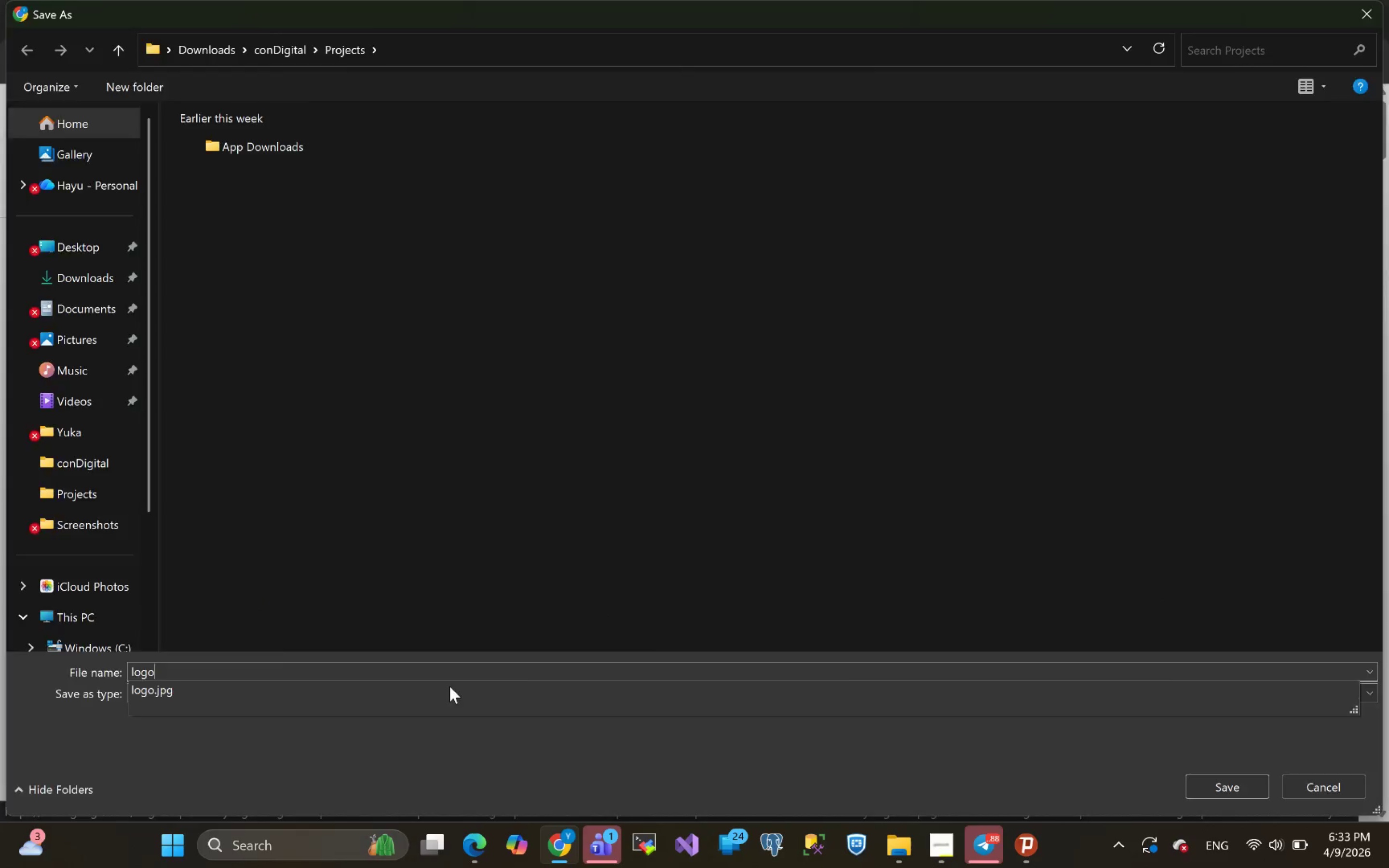 
key(Enter)
 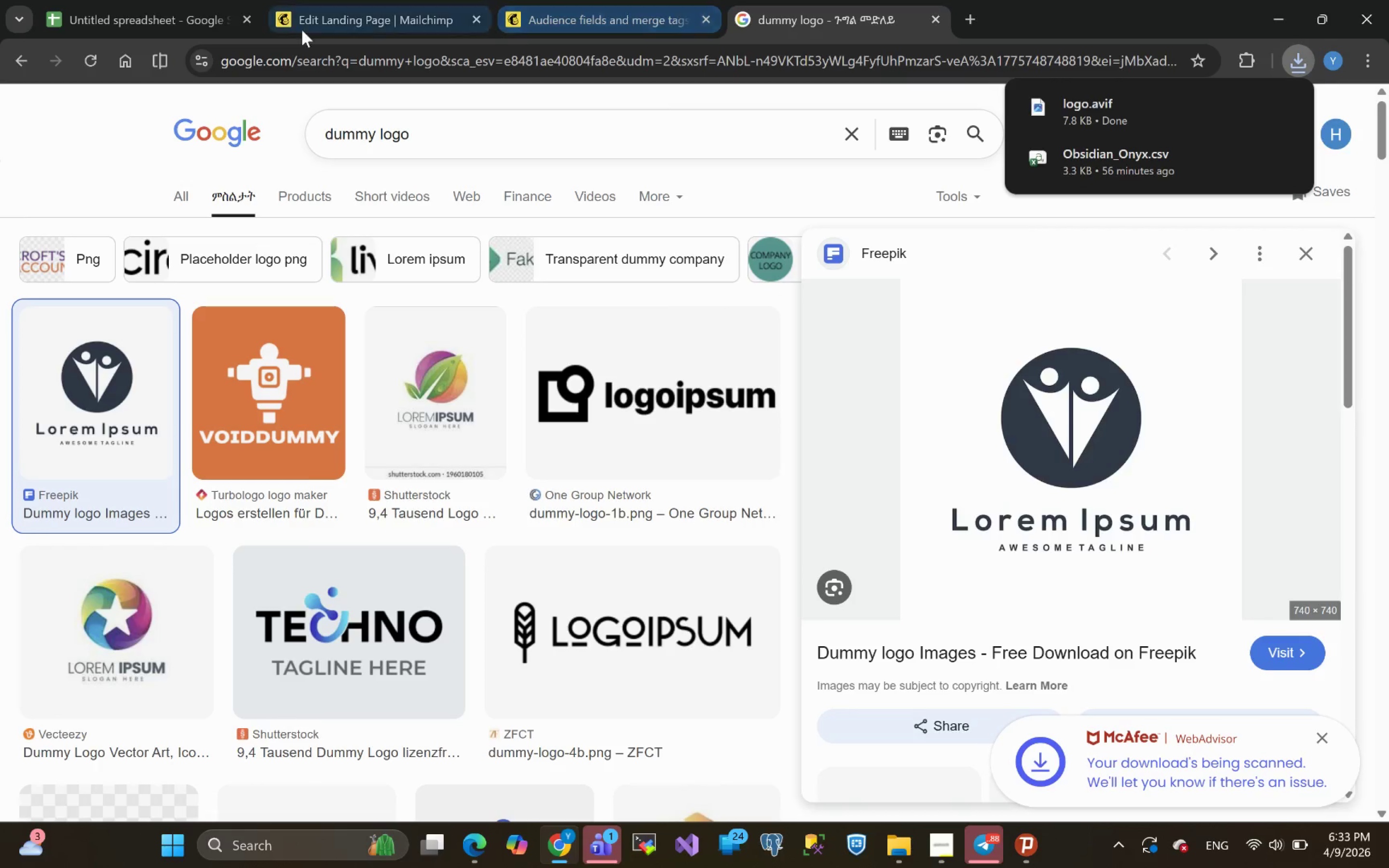 
left_click([342, 14])
 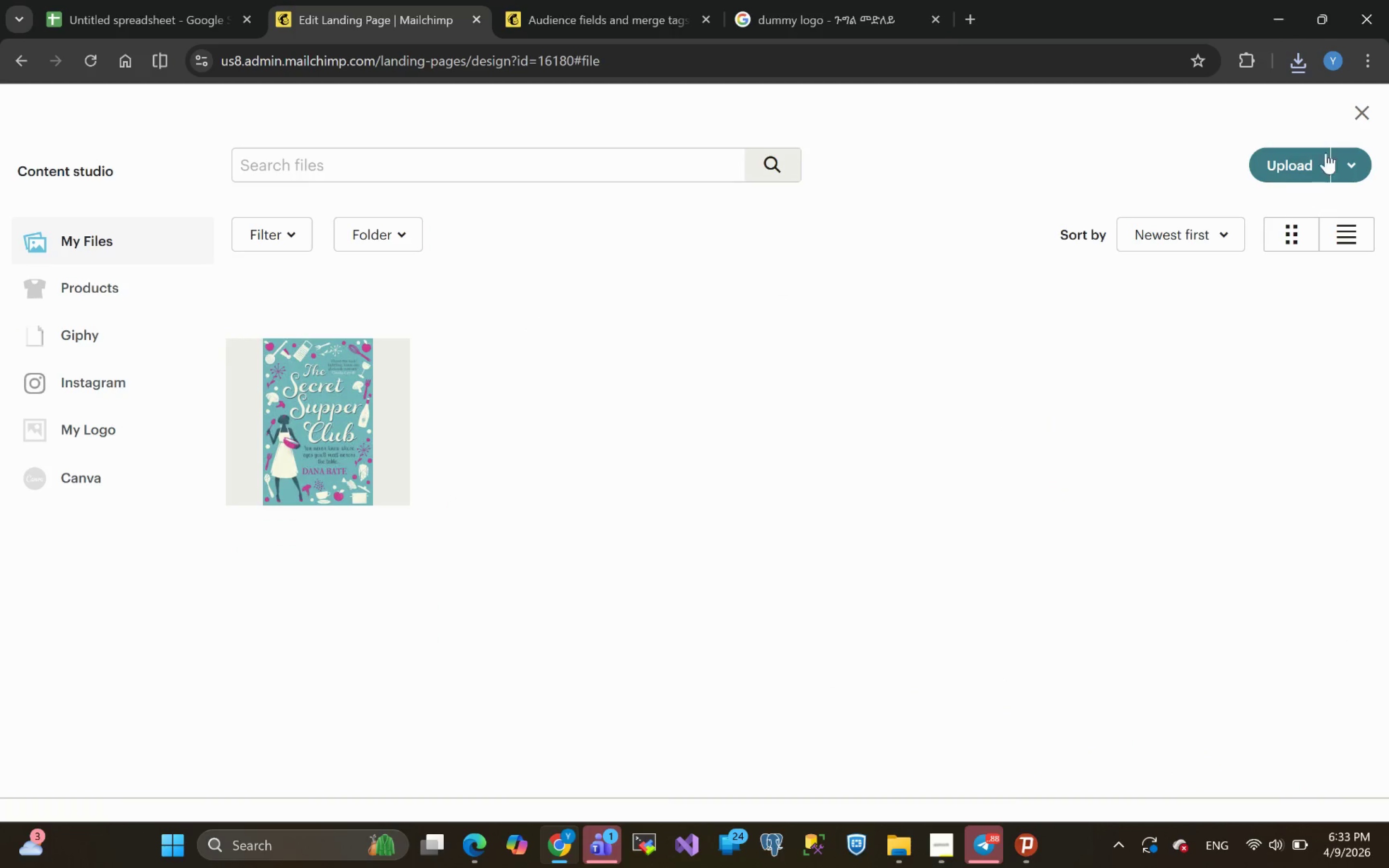 
left_click([1285, 166])
 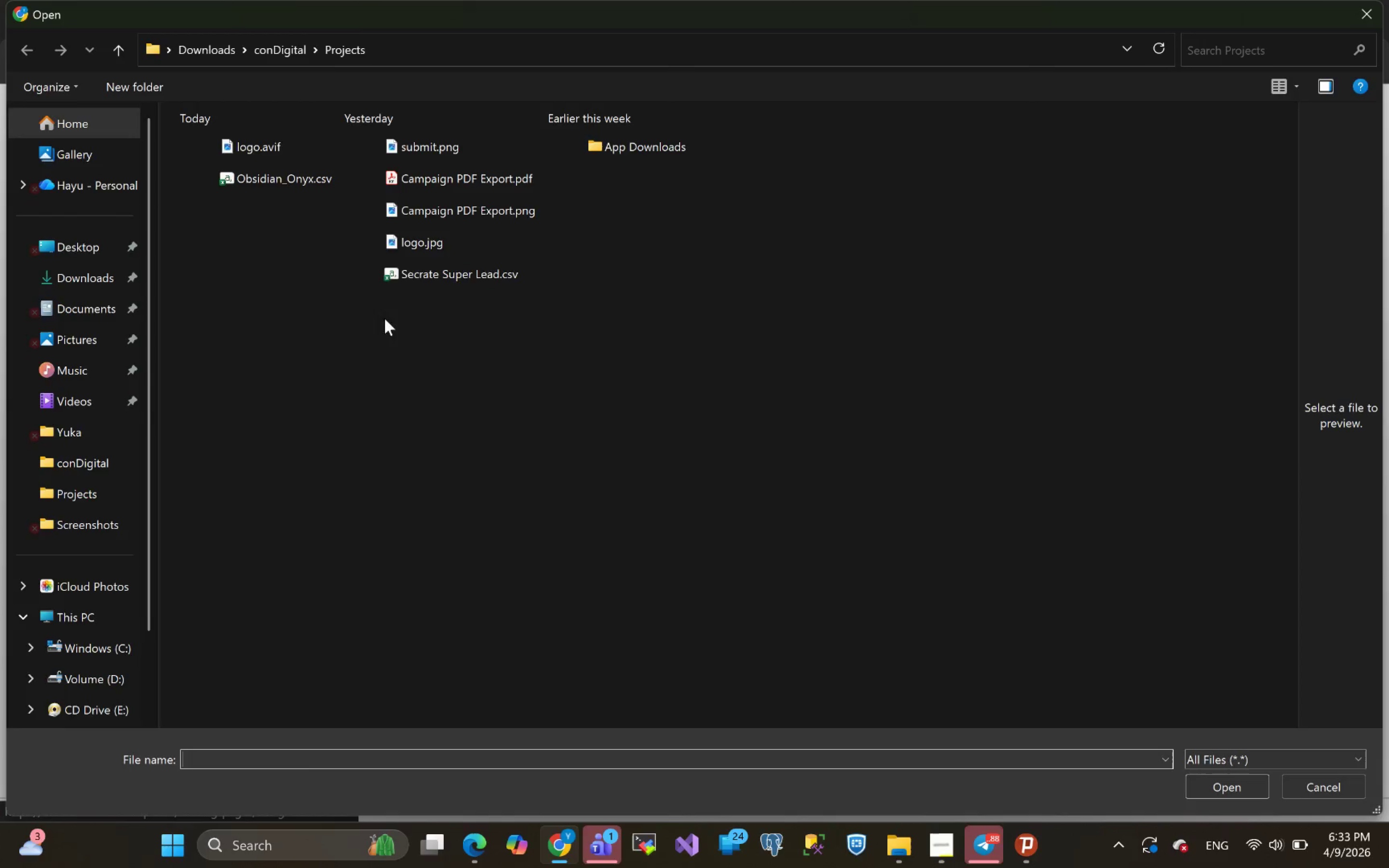 
left_click([247, 149])
 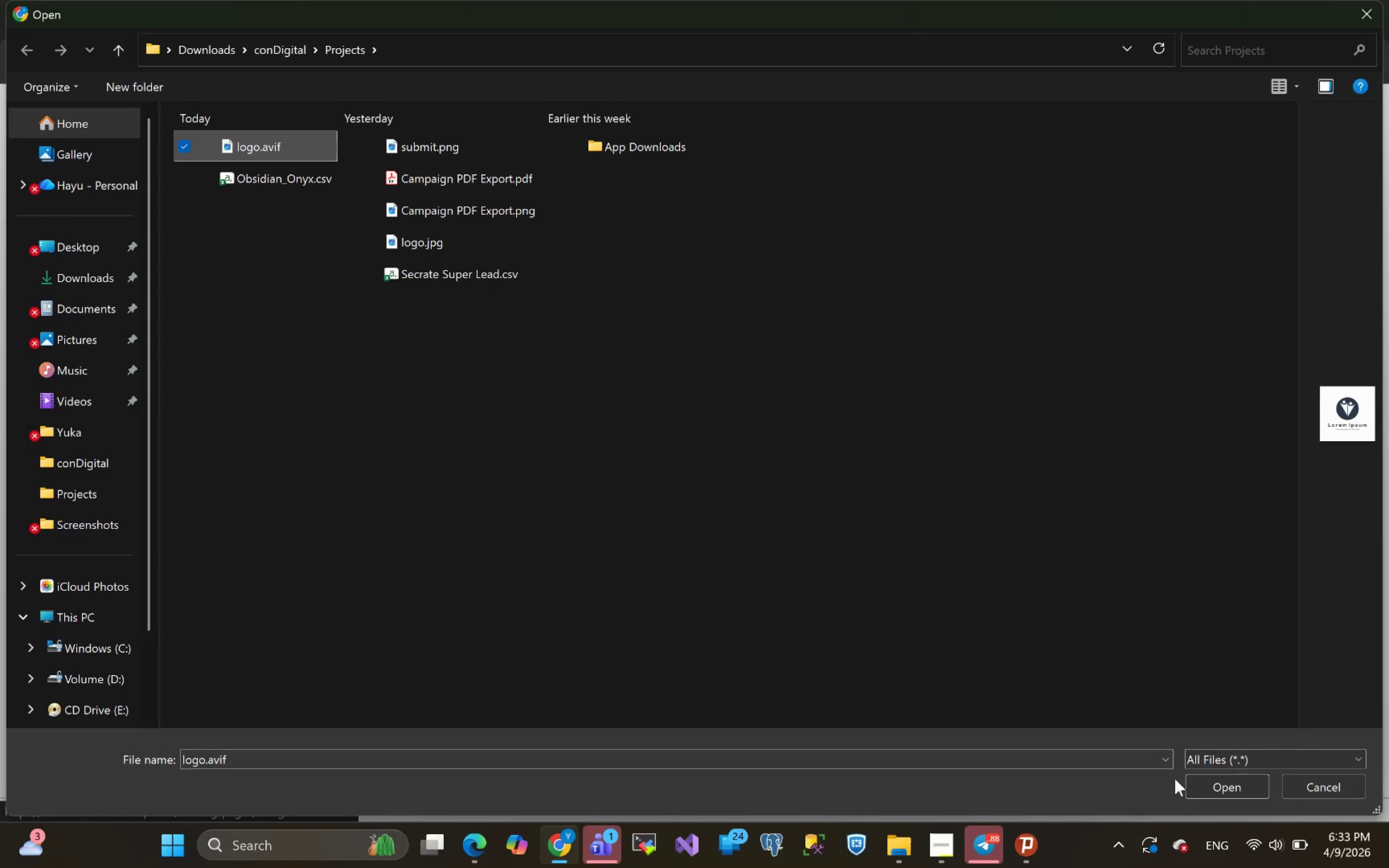 
left_click([1220, 784])
 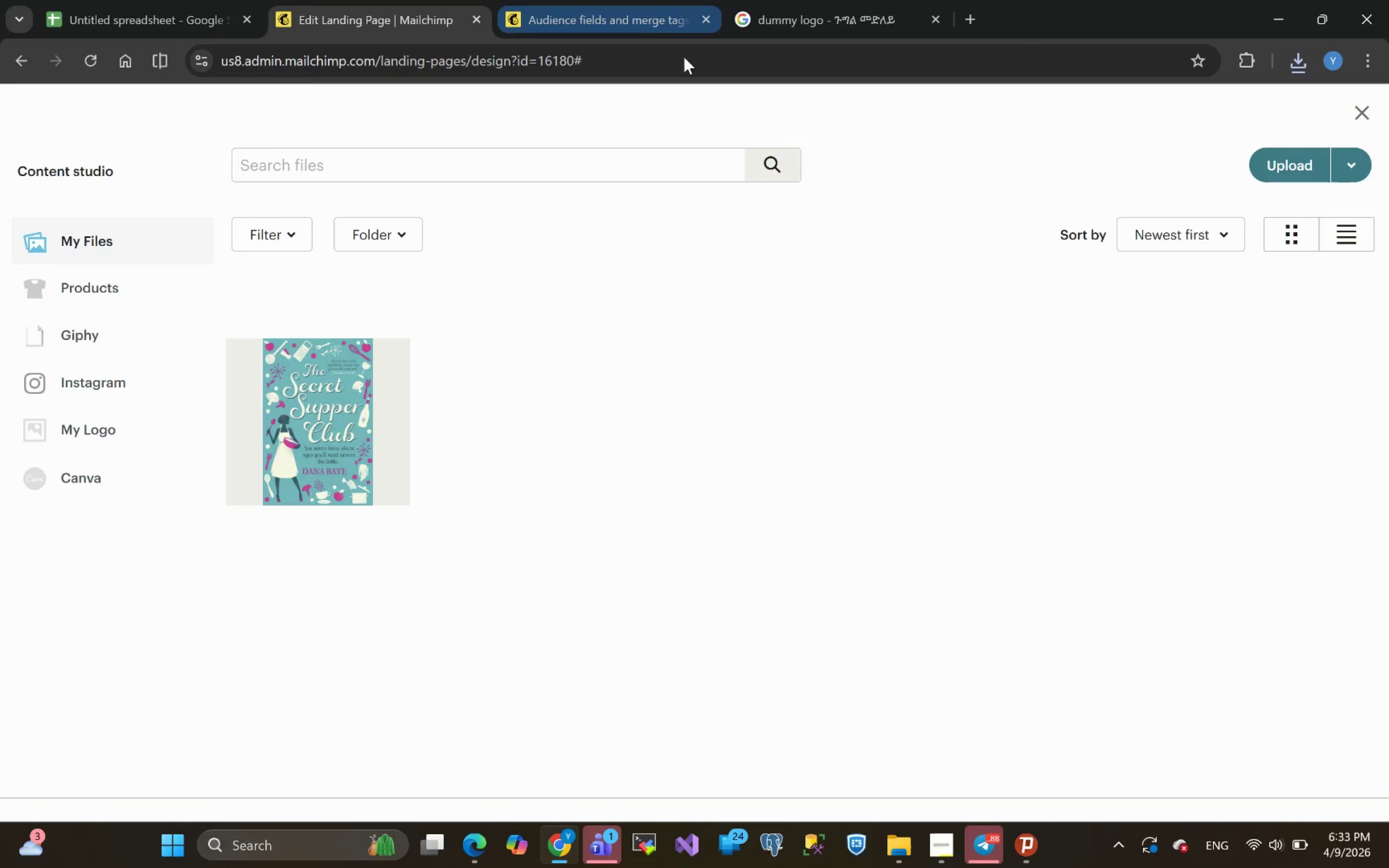 
wait(7.4)
 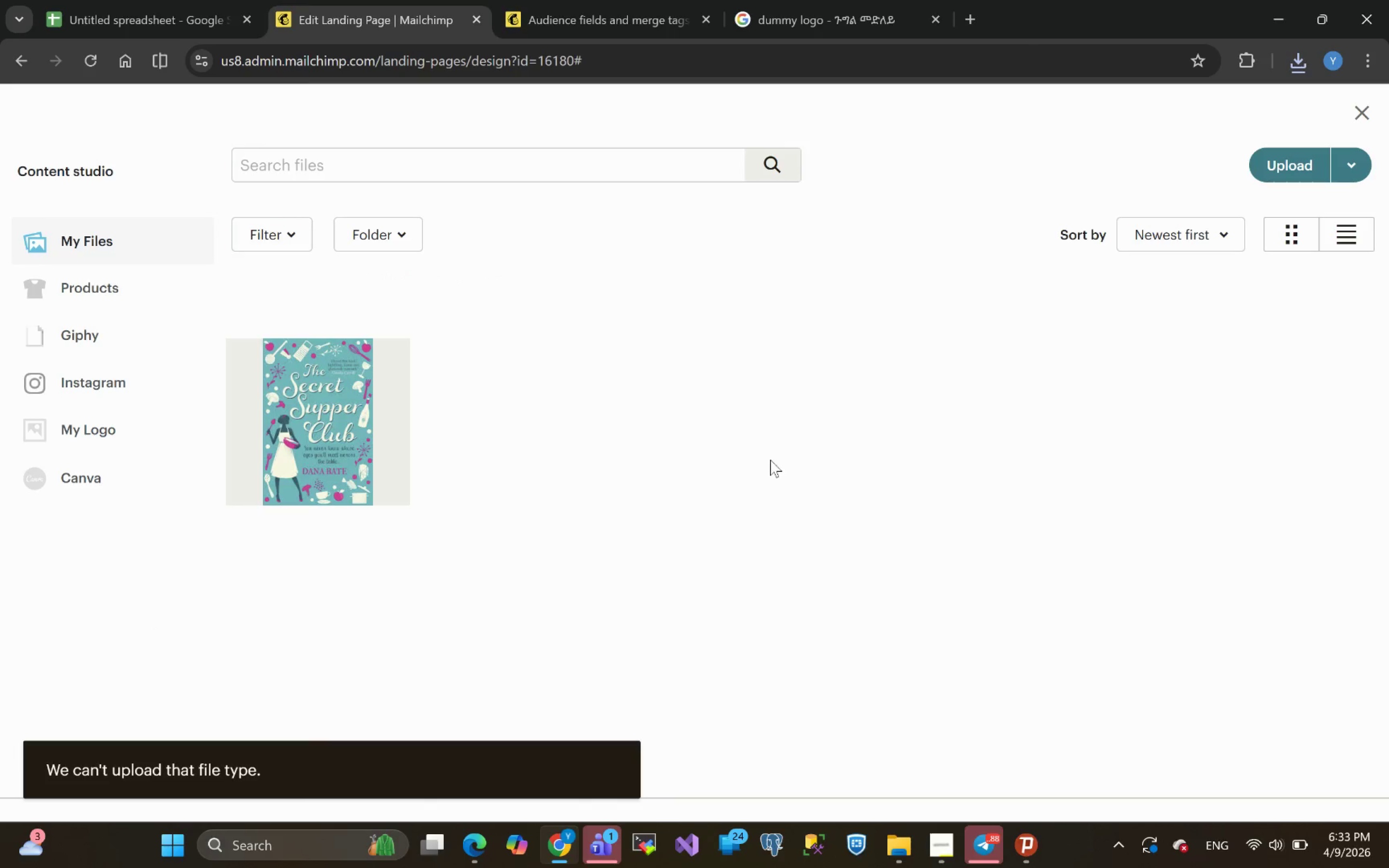 
left_click([806, 0])
 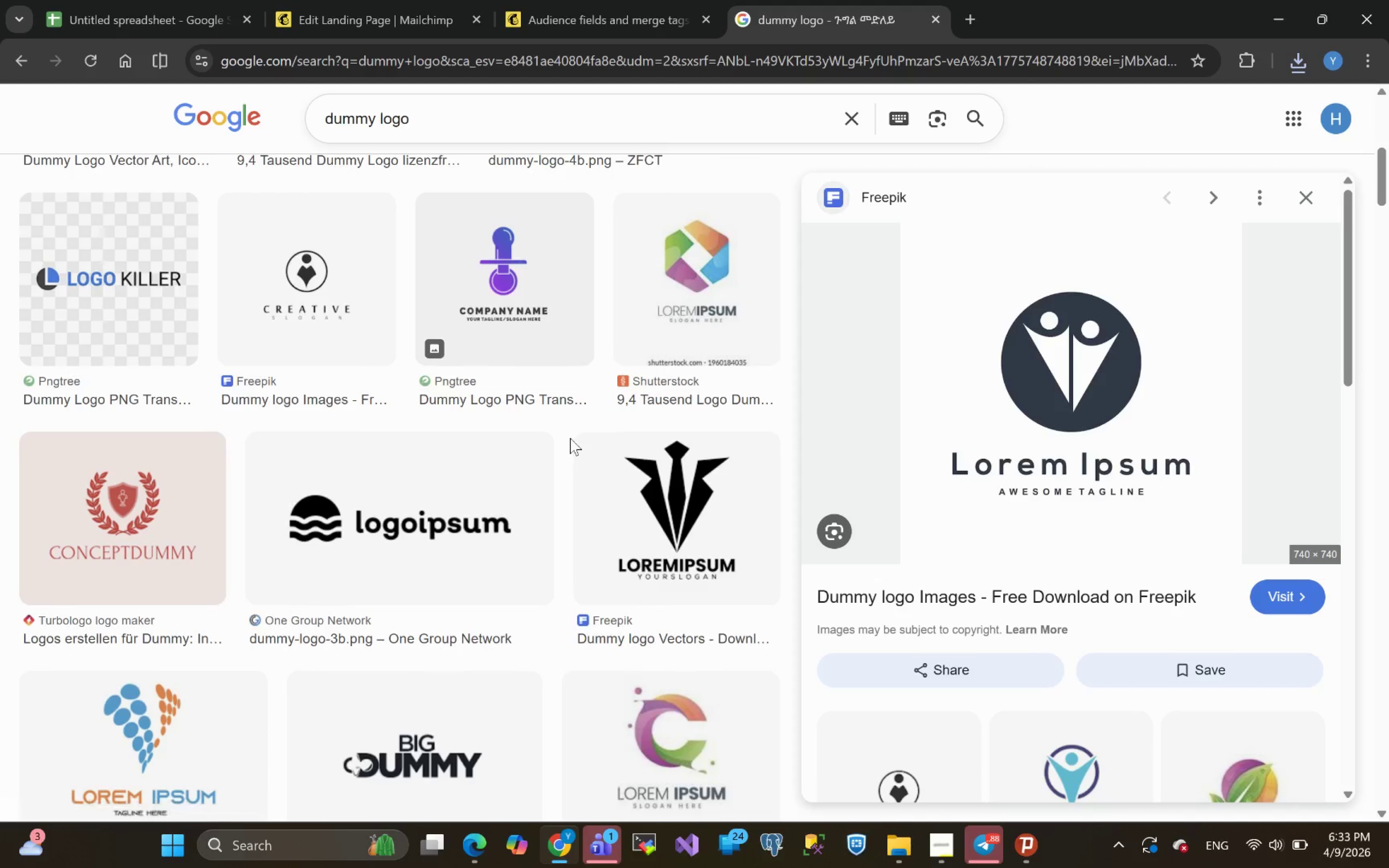 
wait(15.64)
 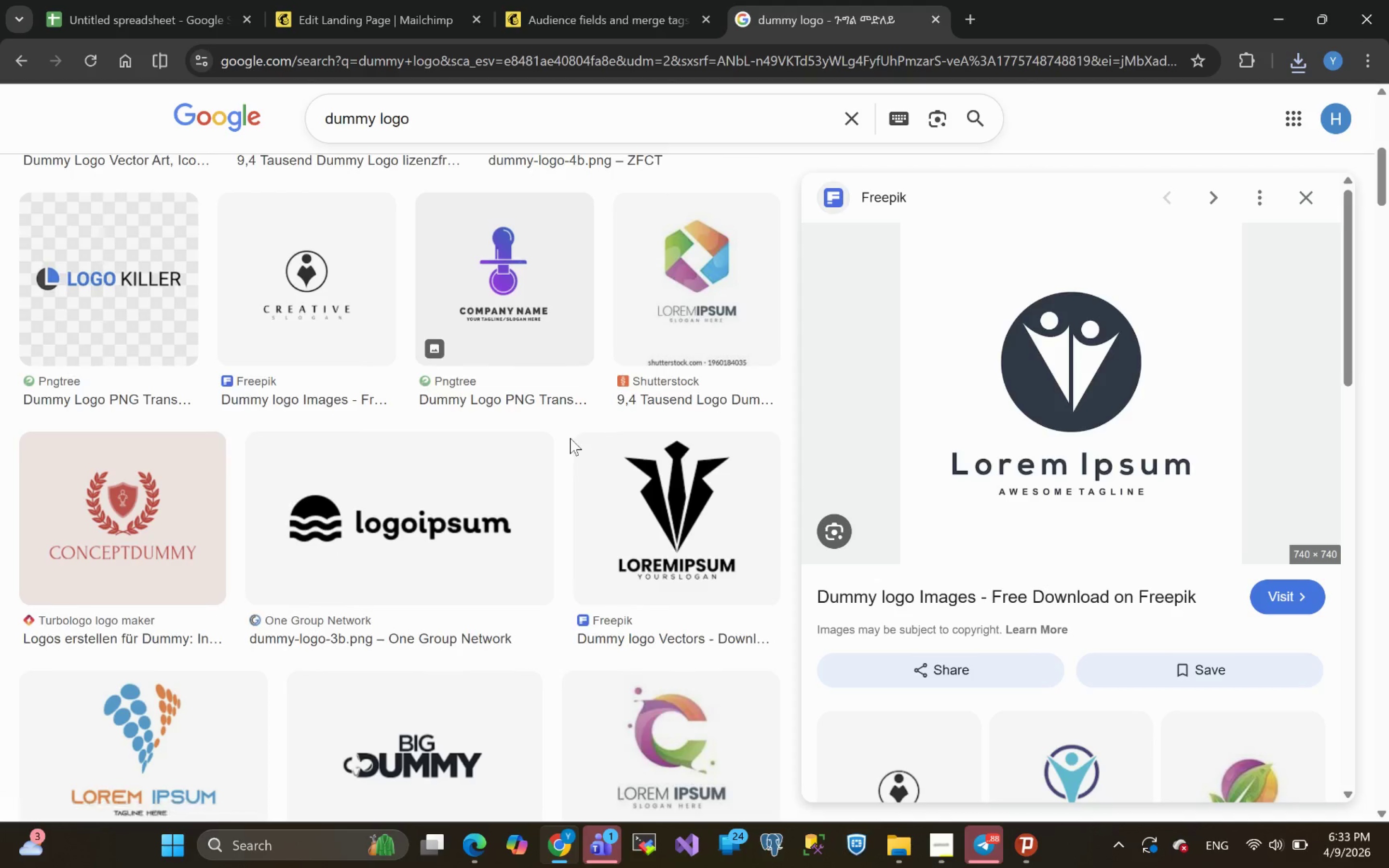 
left_click([346, 20])
 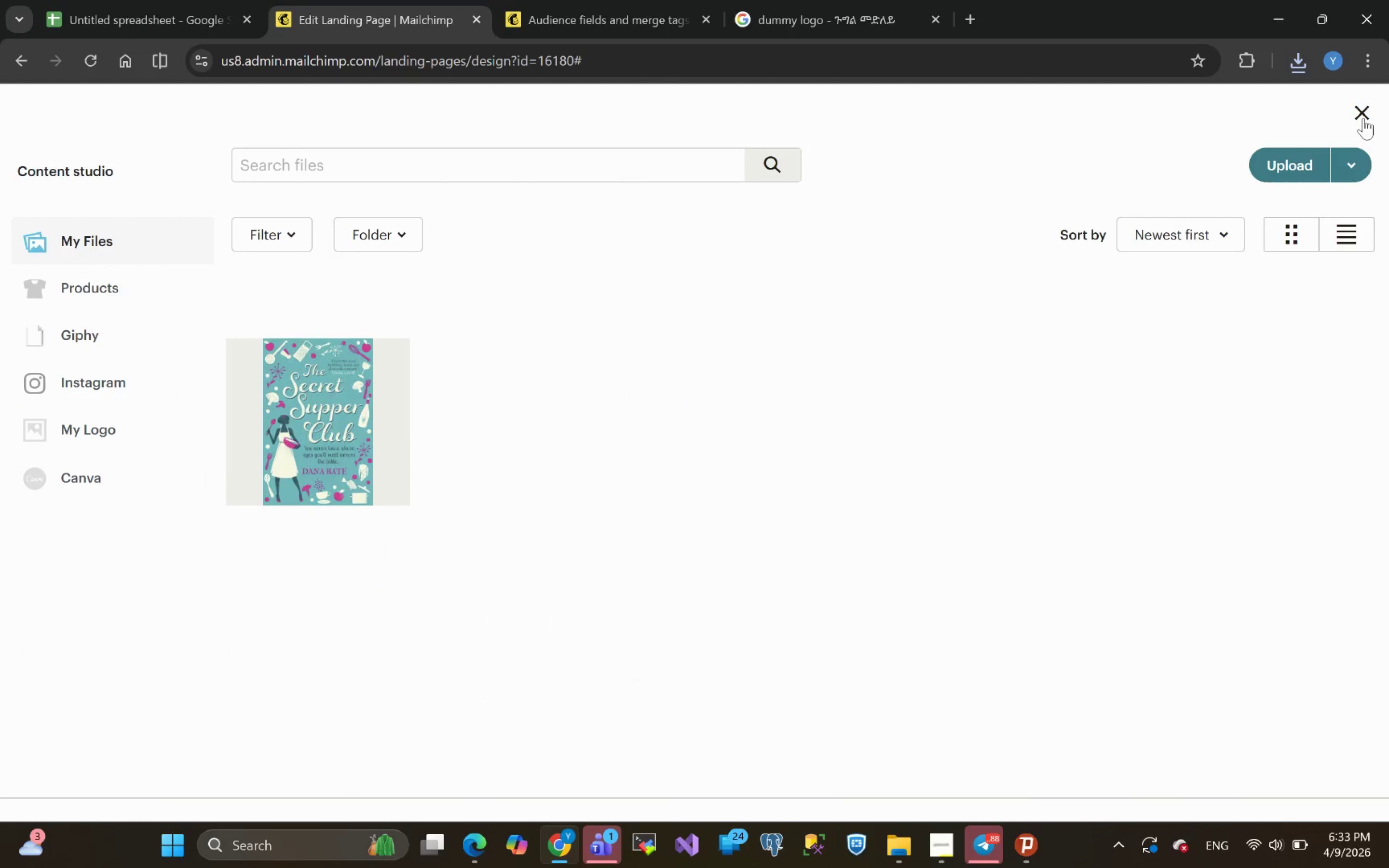 
left_click([1362, 110])
 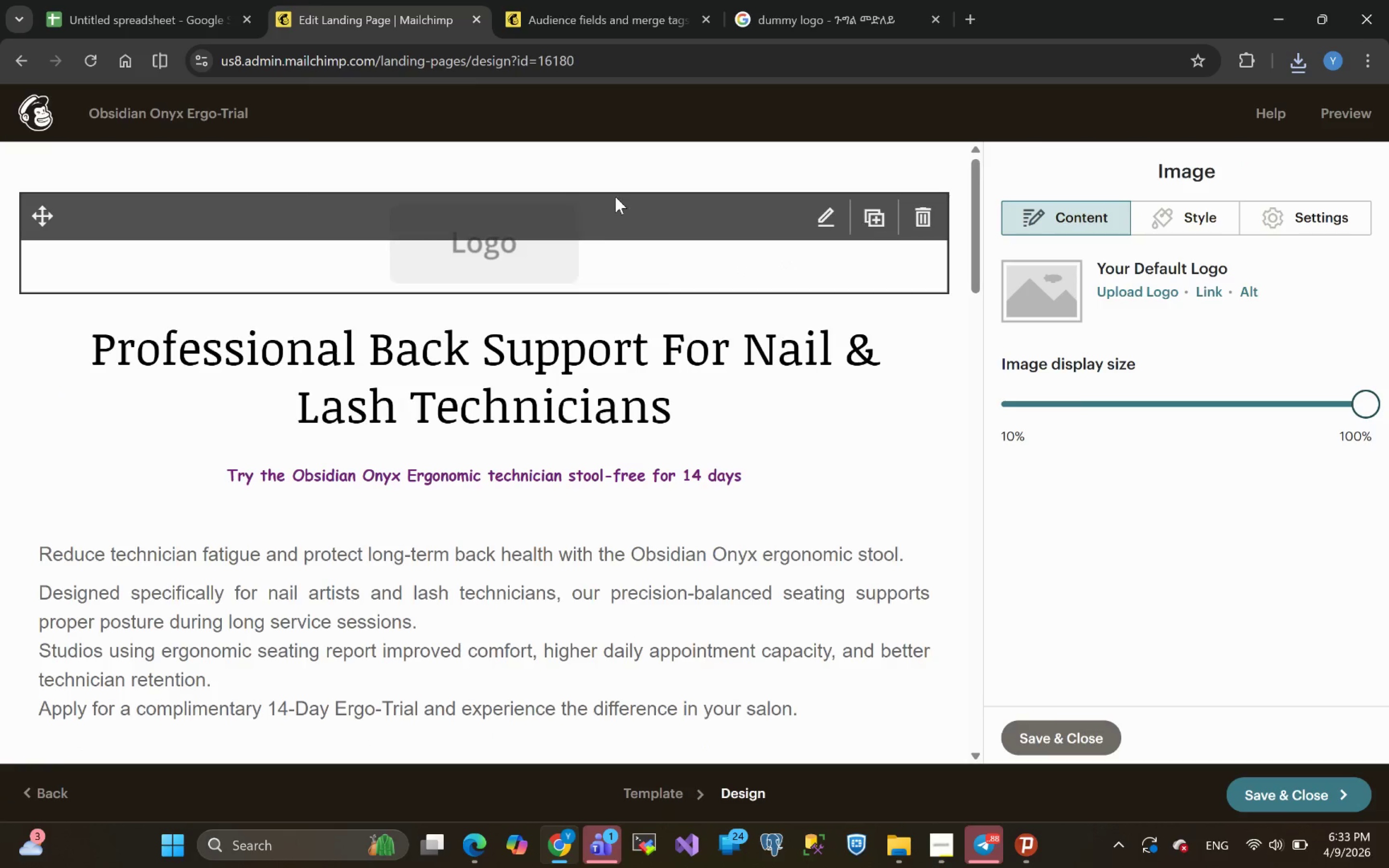 
wait(5.86)
 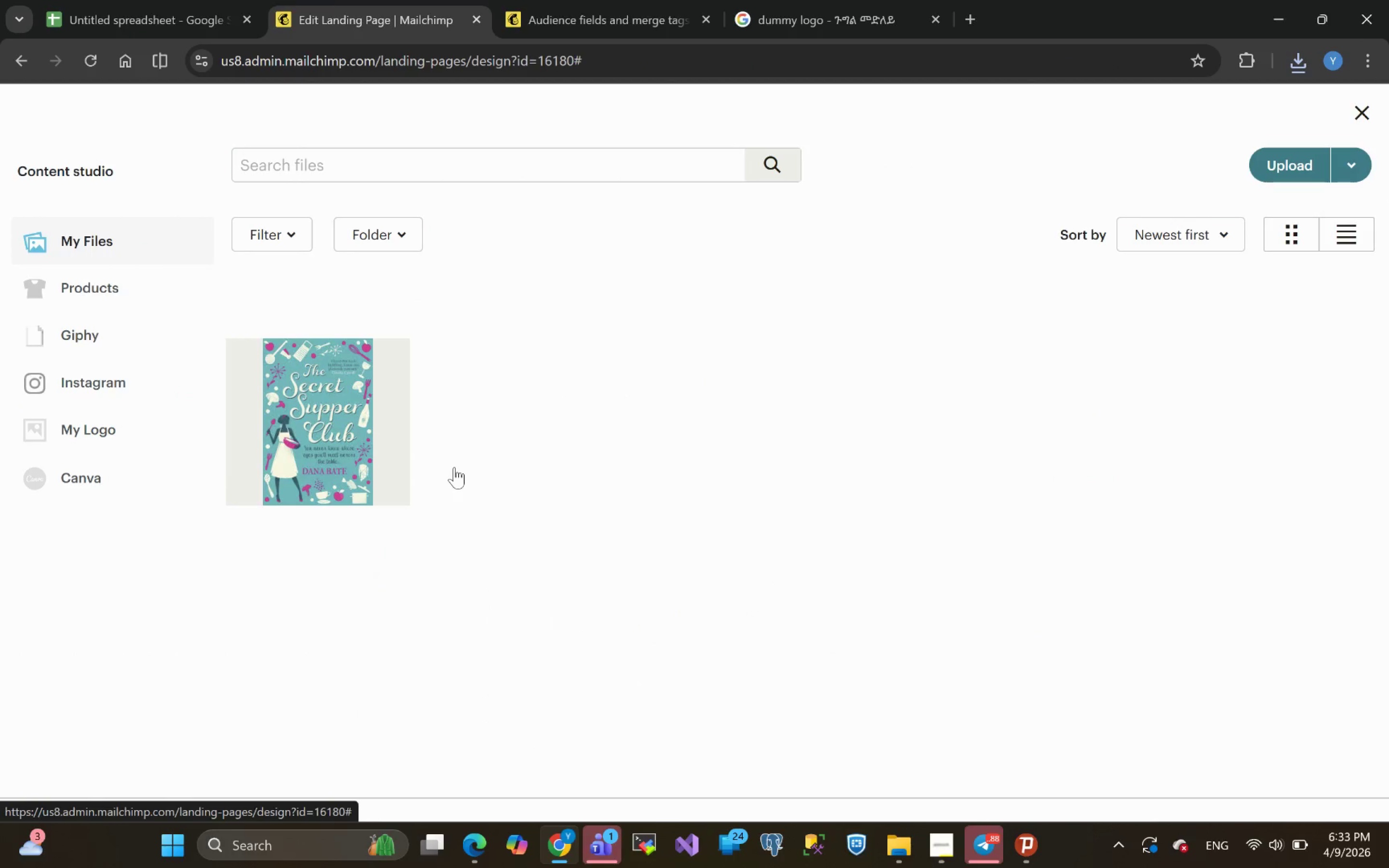 
left_click([803, 10])
 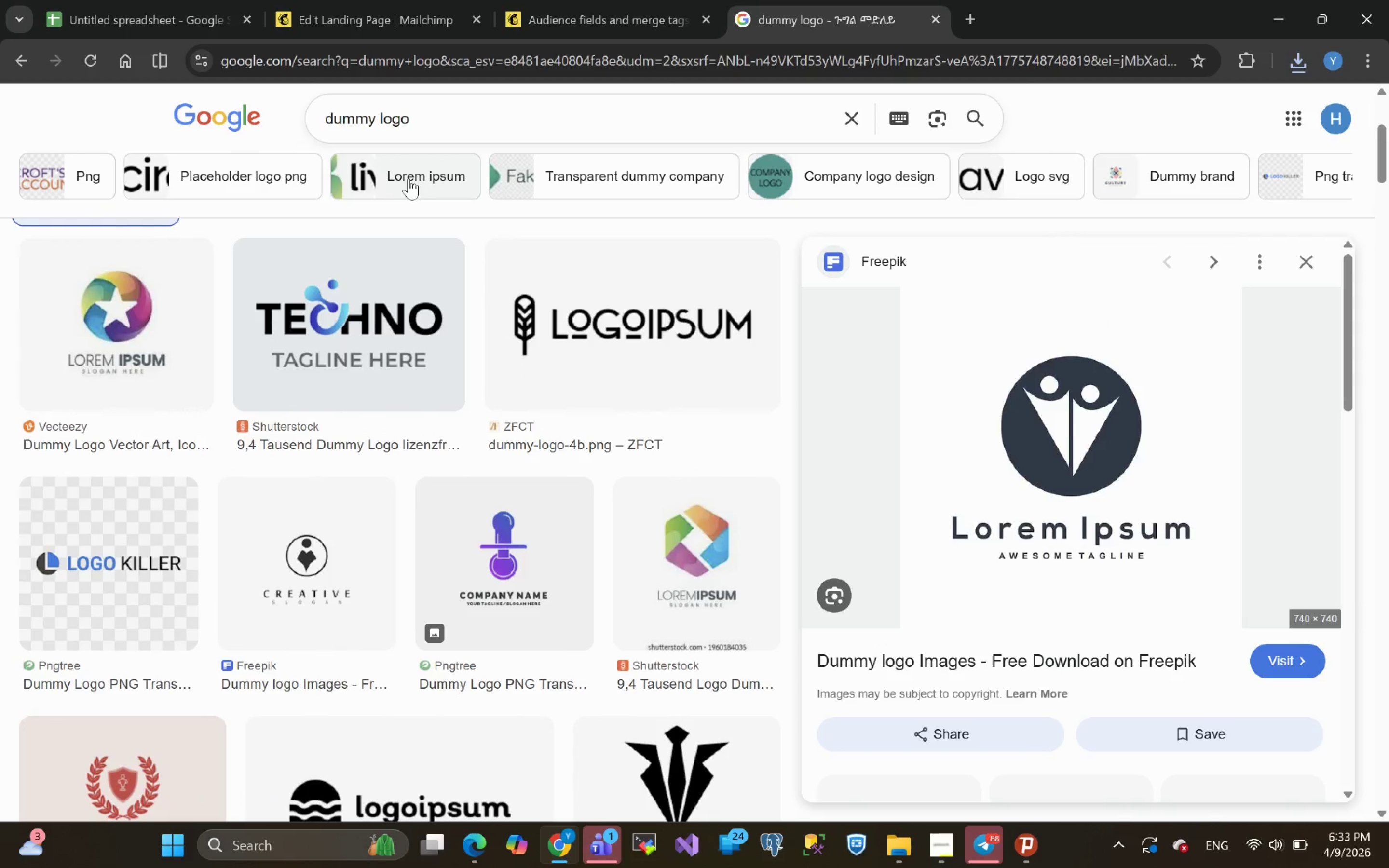 
left_click([401, 181])
 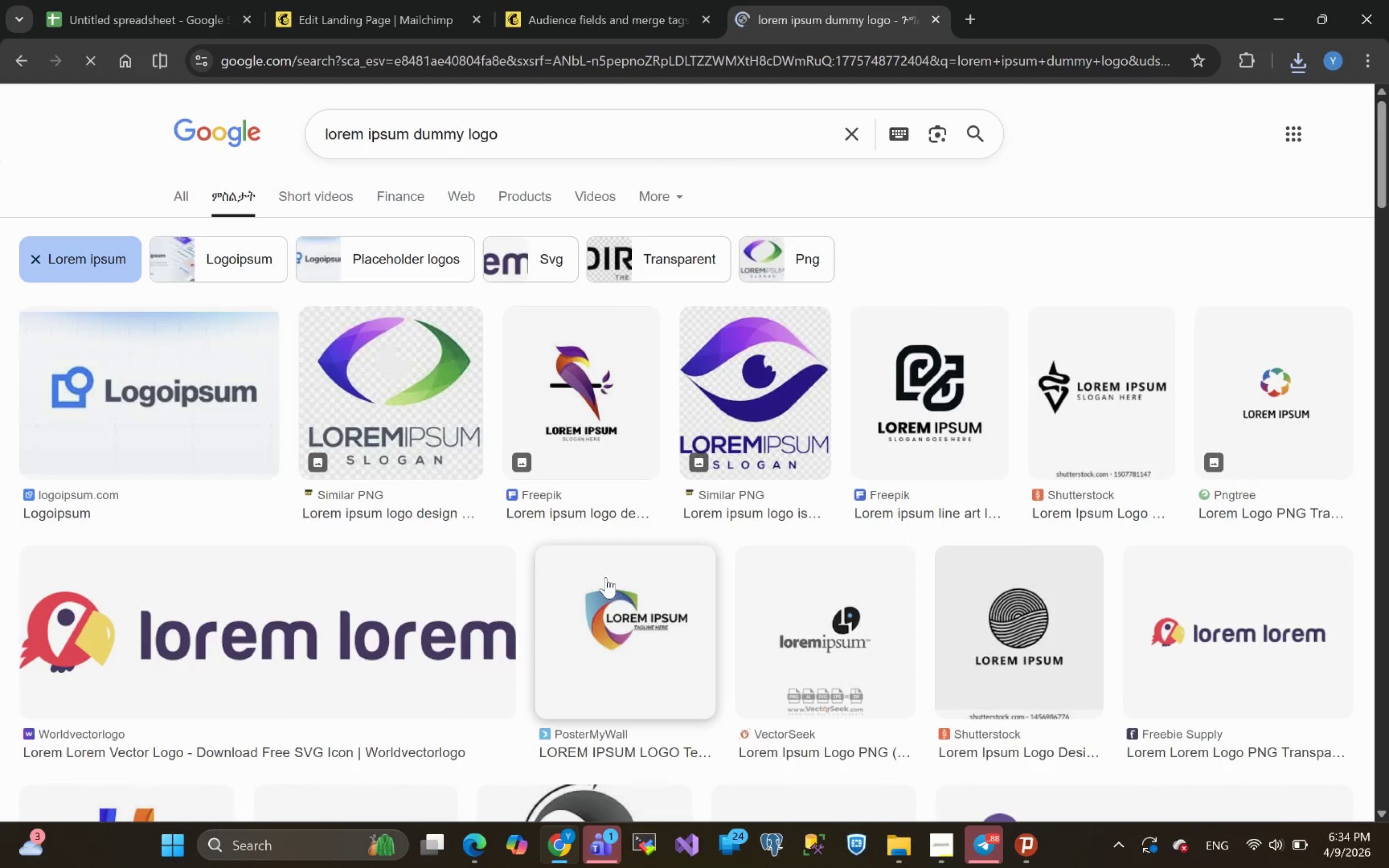 
wait(8.17)
 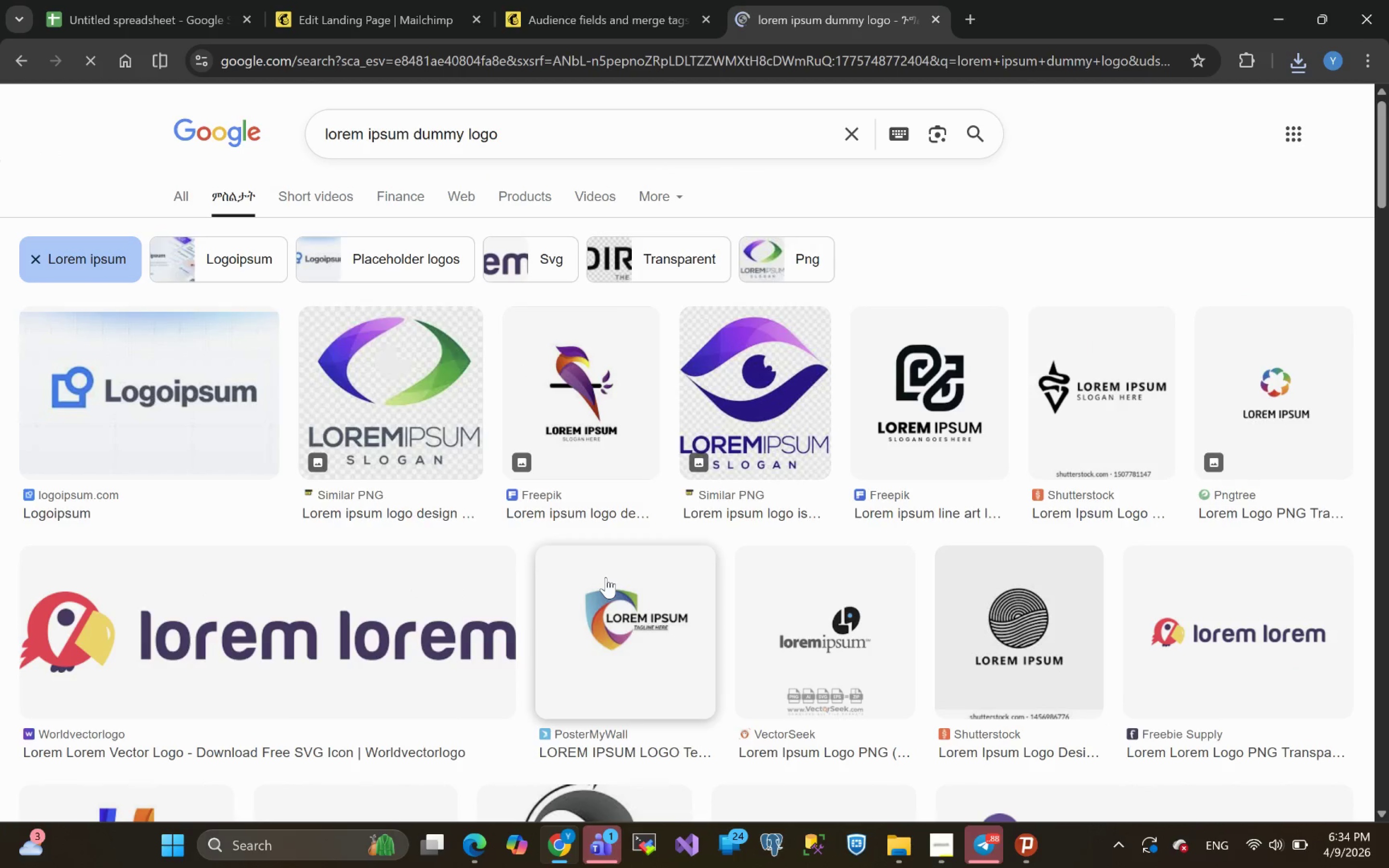 
left_click([395, 381])
 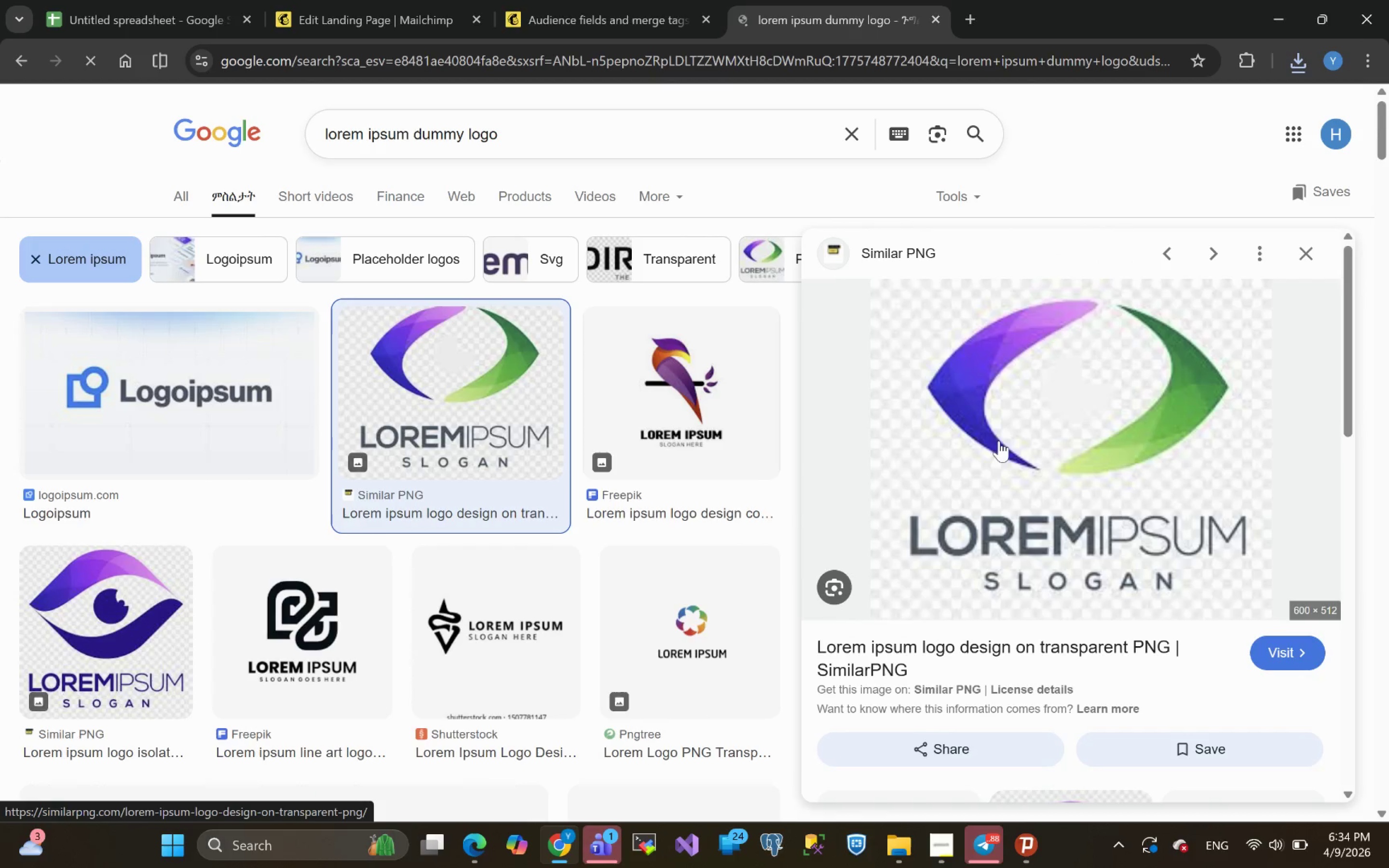 
wait(5.11)
 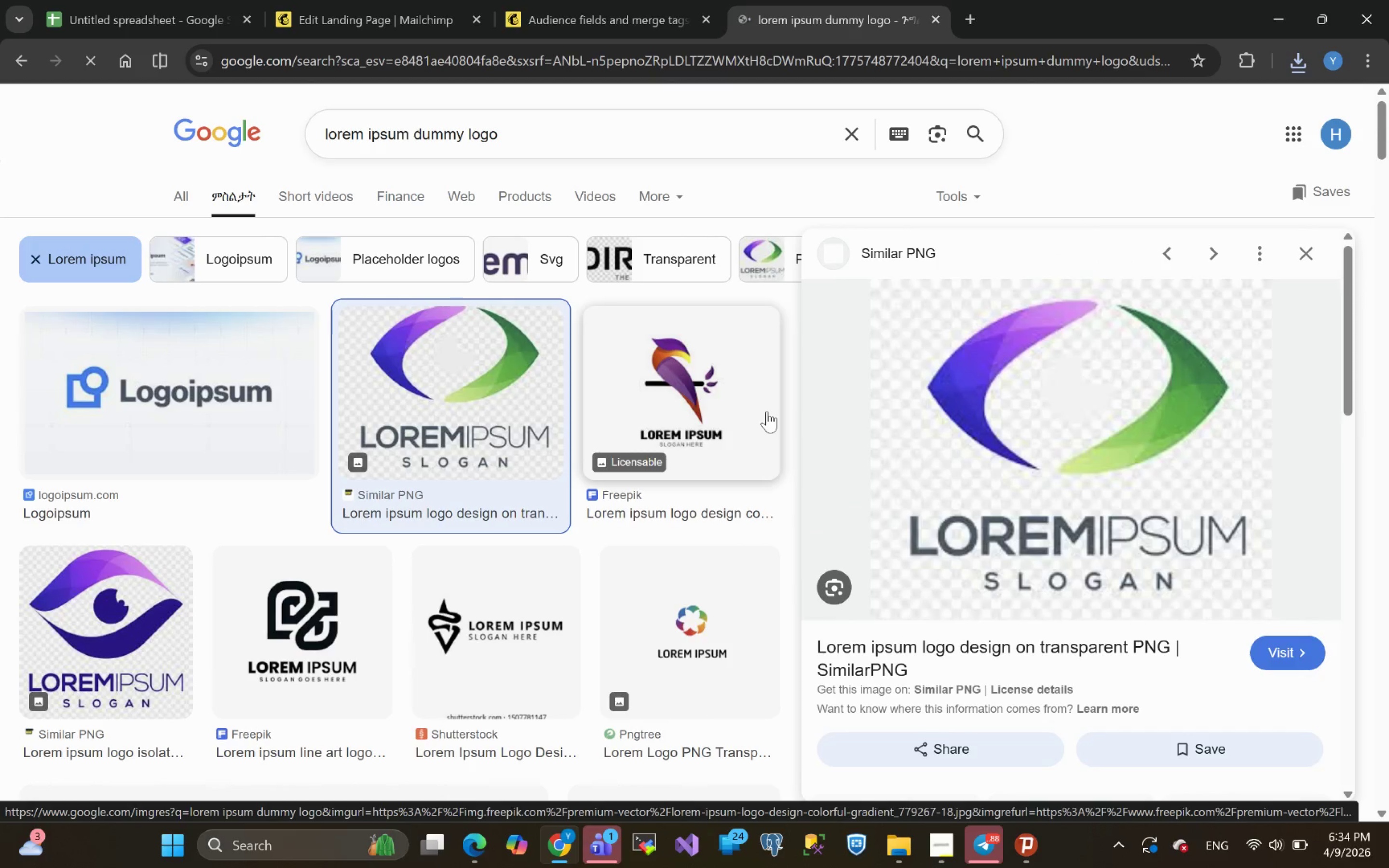 
right_click([1150, 435])
 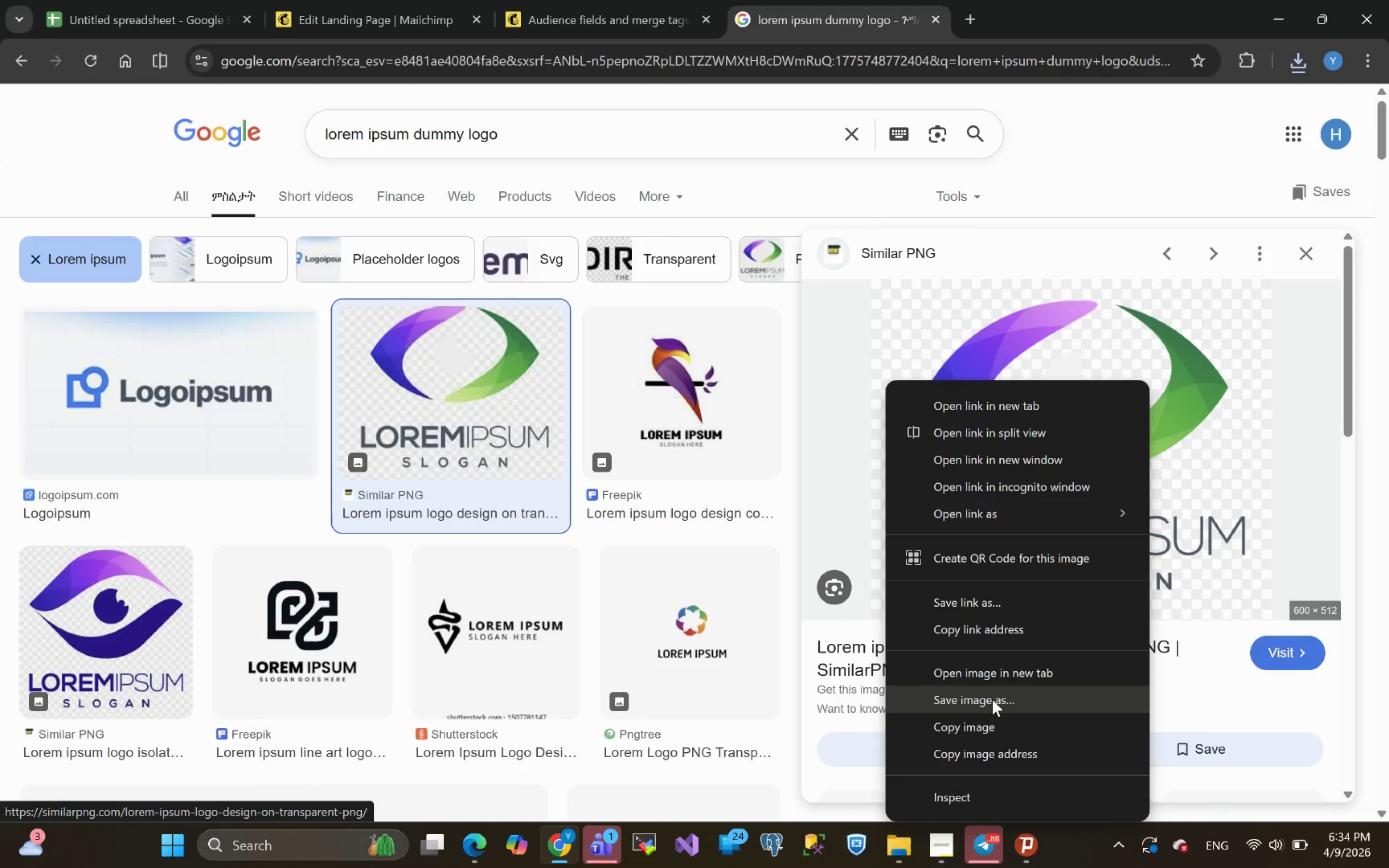 
left_click([993, 701])
 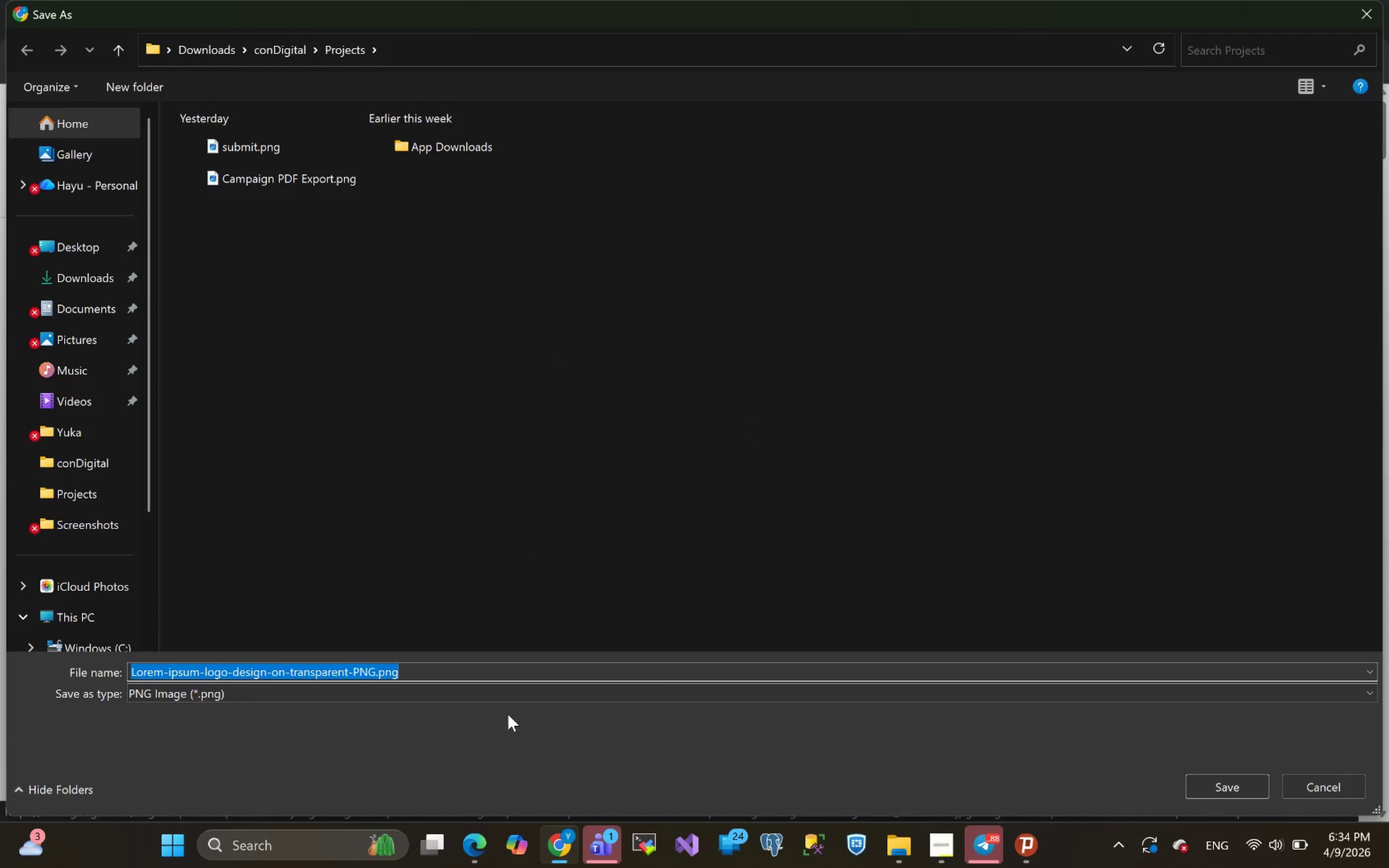 
wait(6.15)
 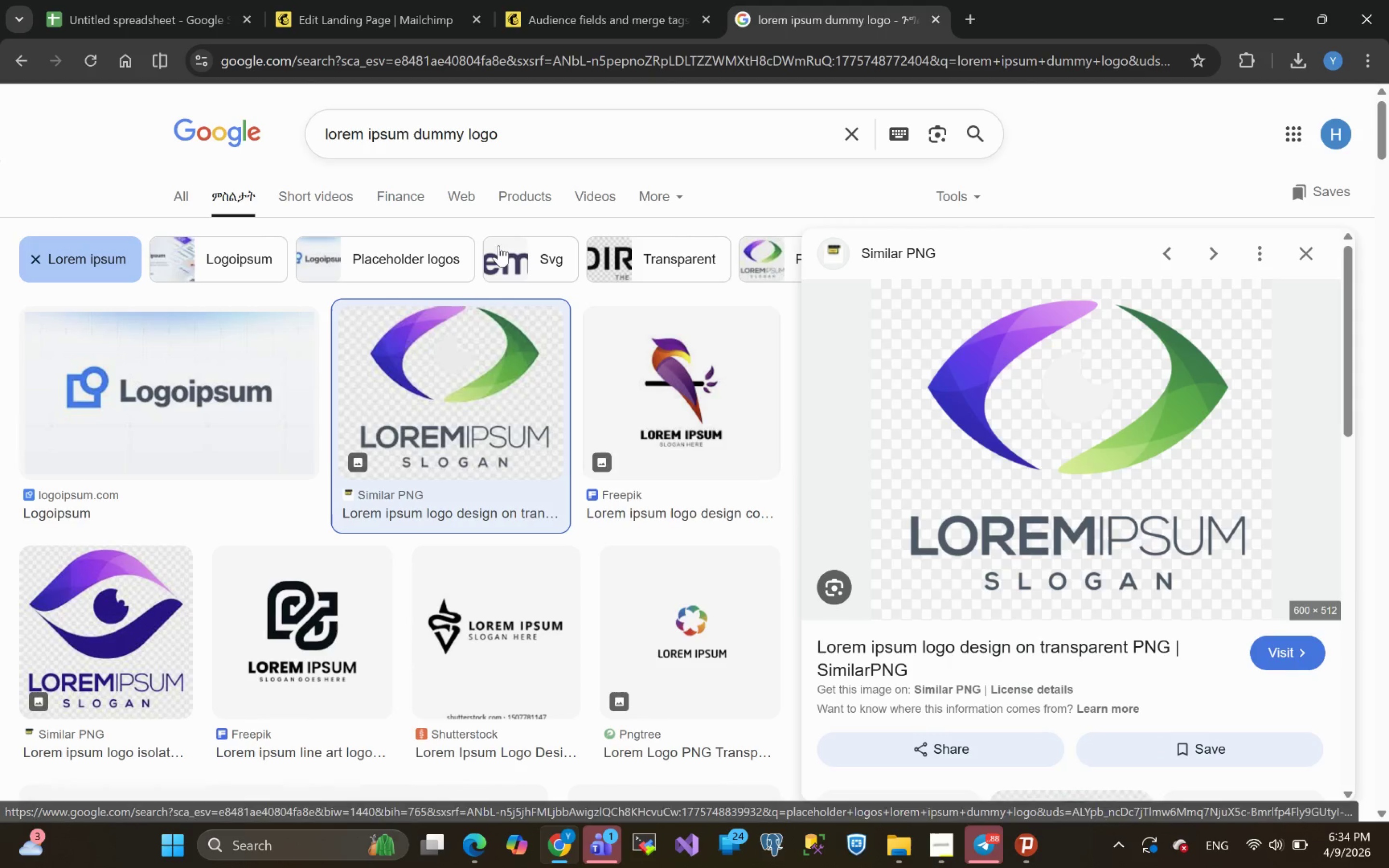 
type(logo)
 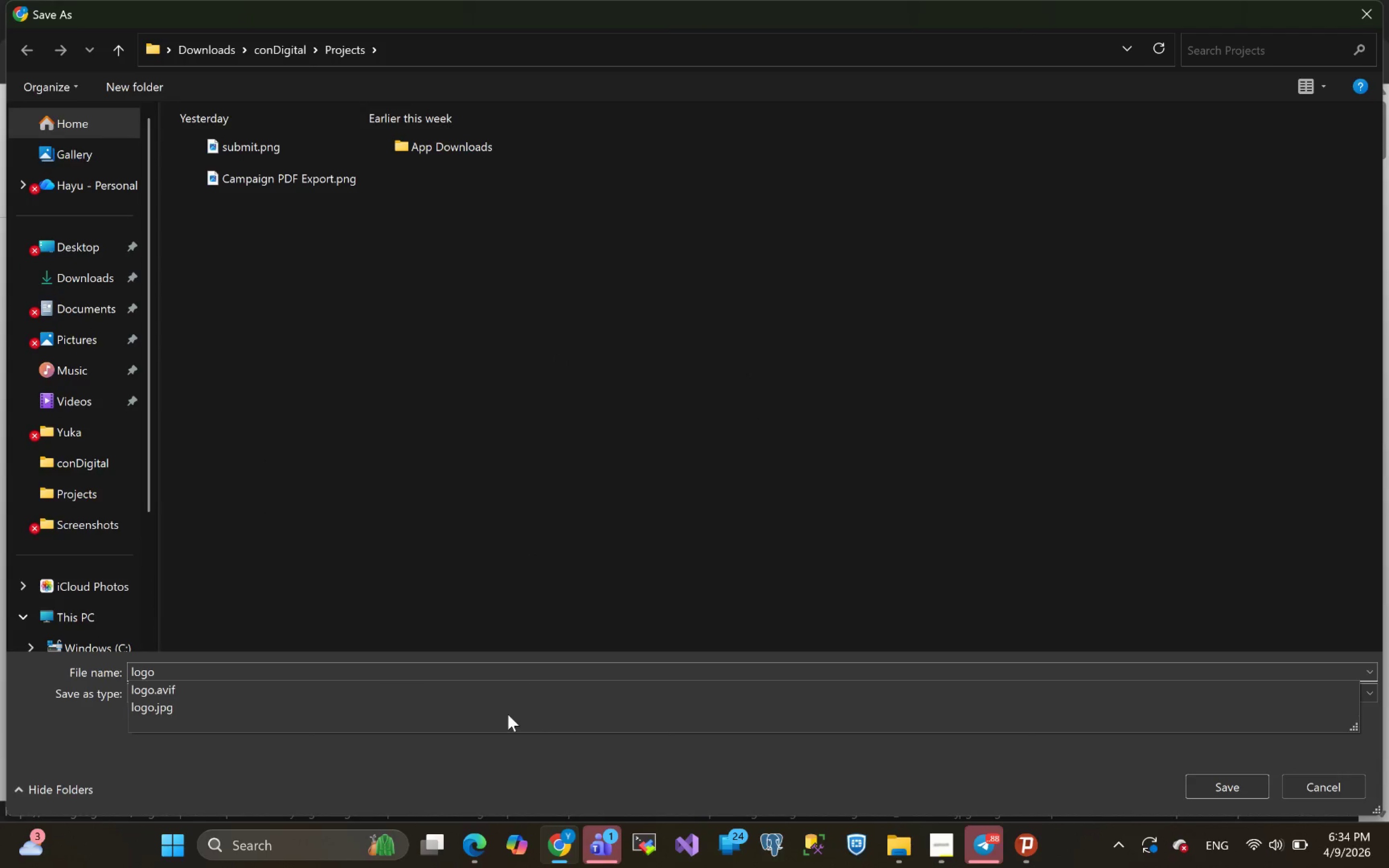 
key(Period)
 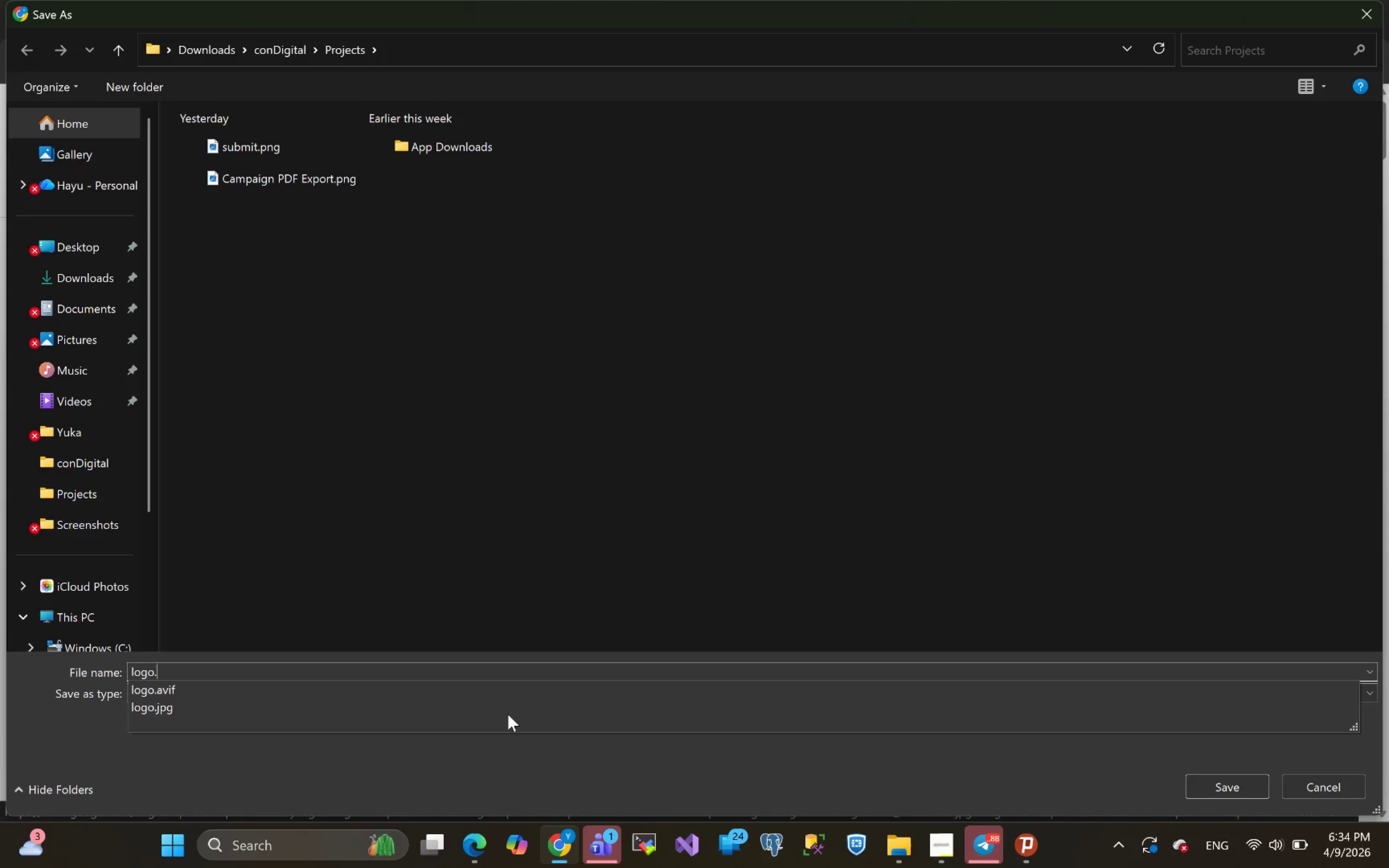 
key(Backspace)
 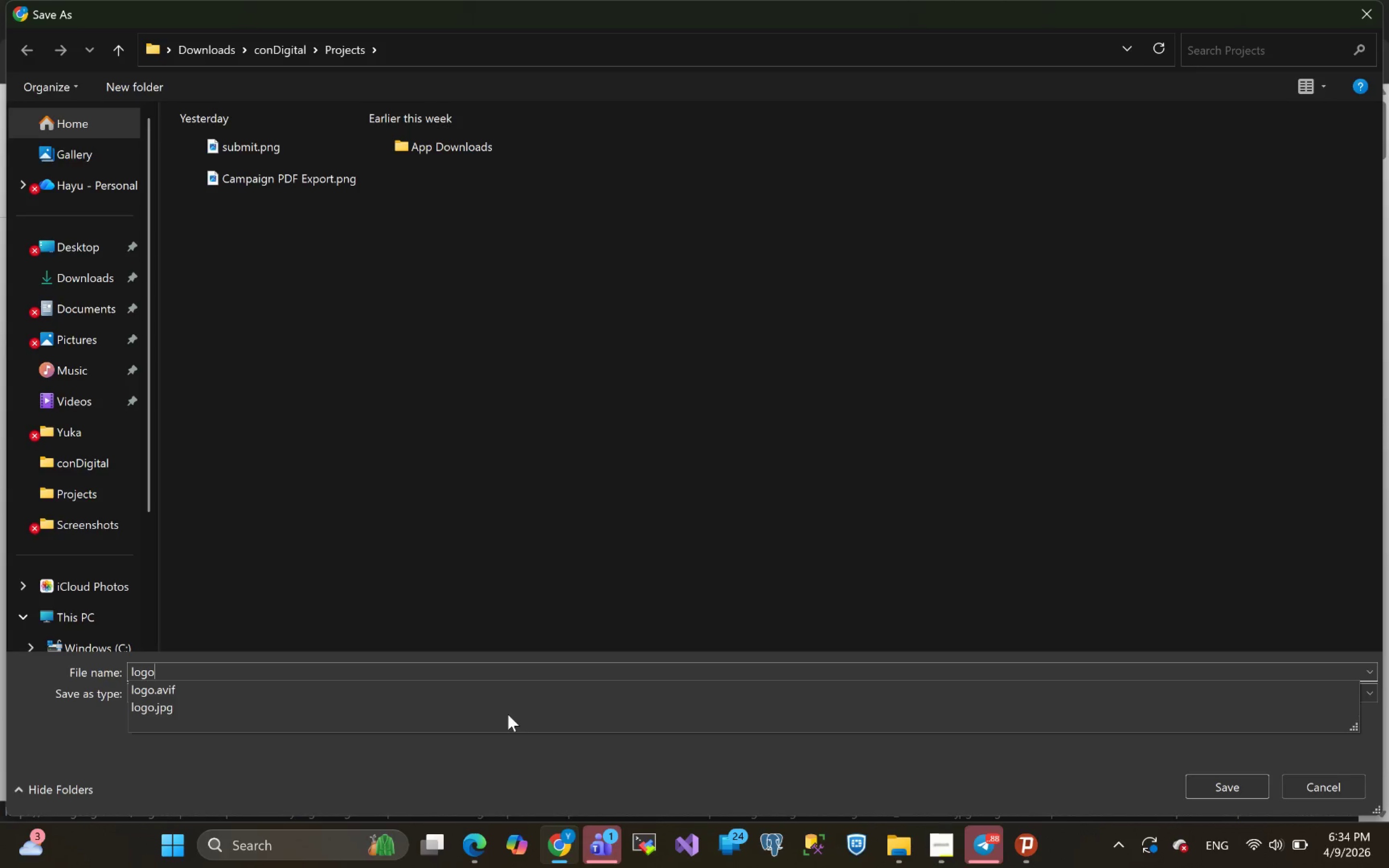 
key(O)
 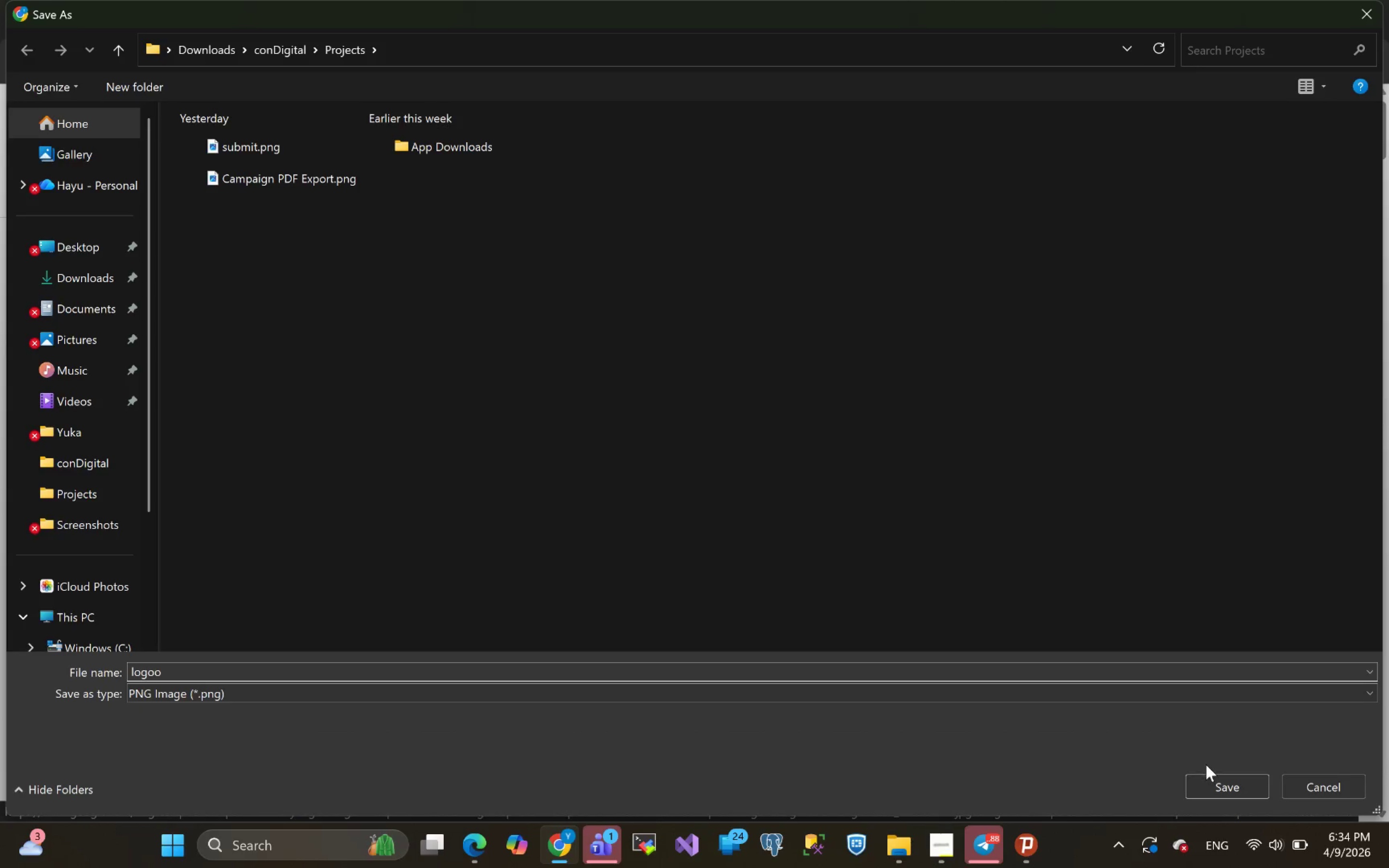 
left_click([1219, 784])
 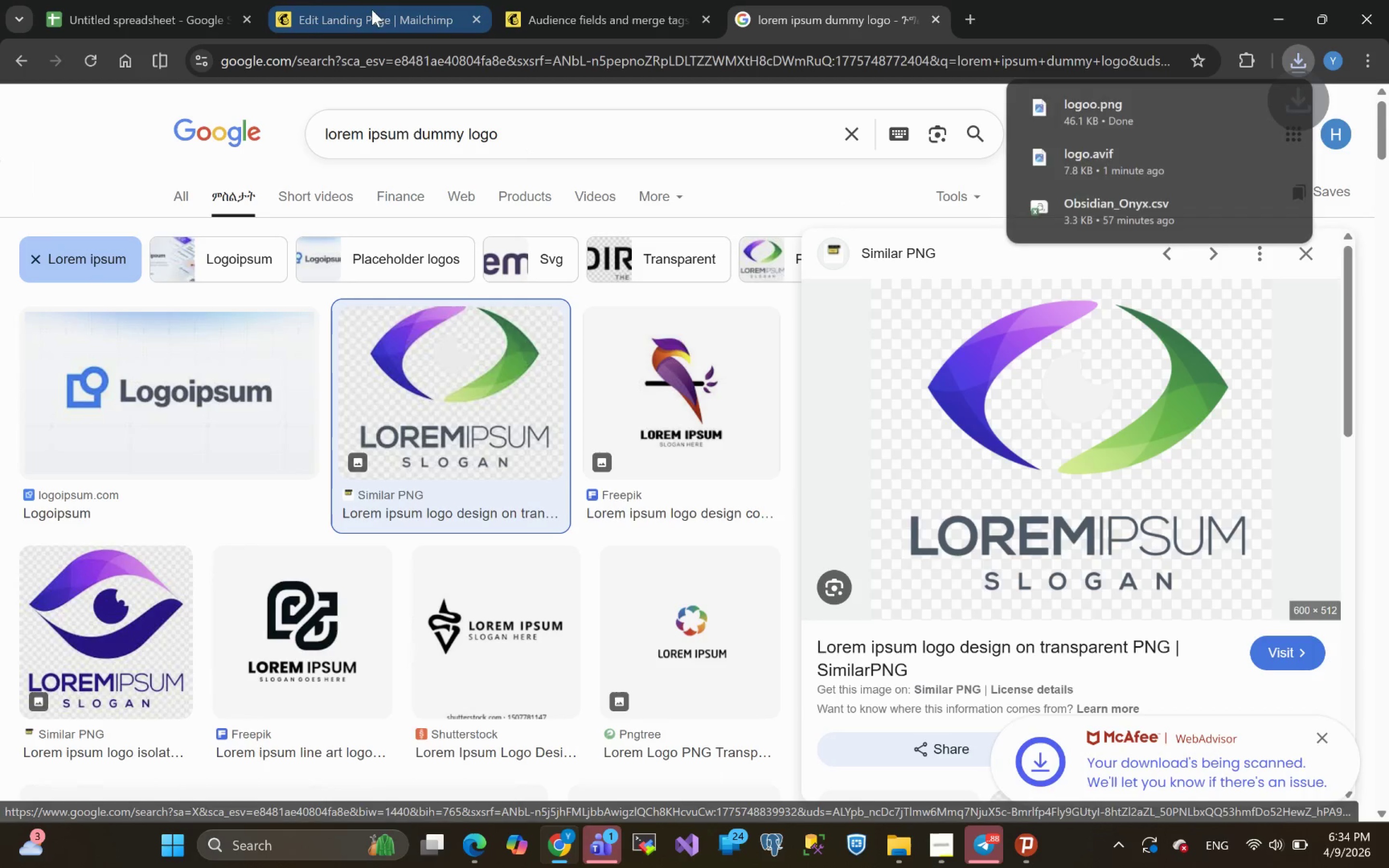 
left_click([371, 20])
 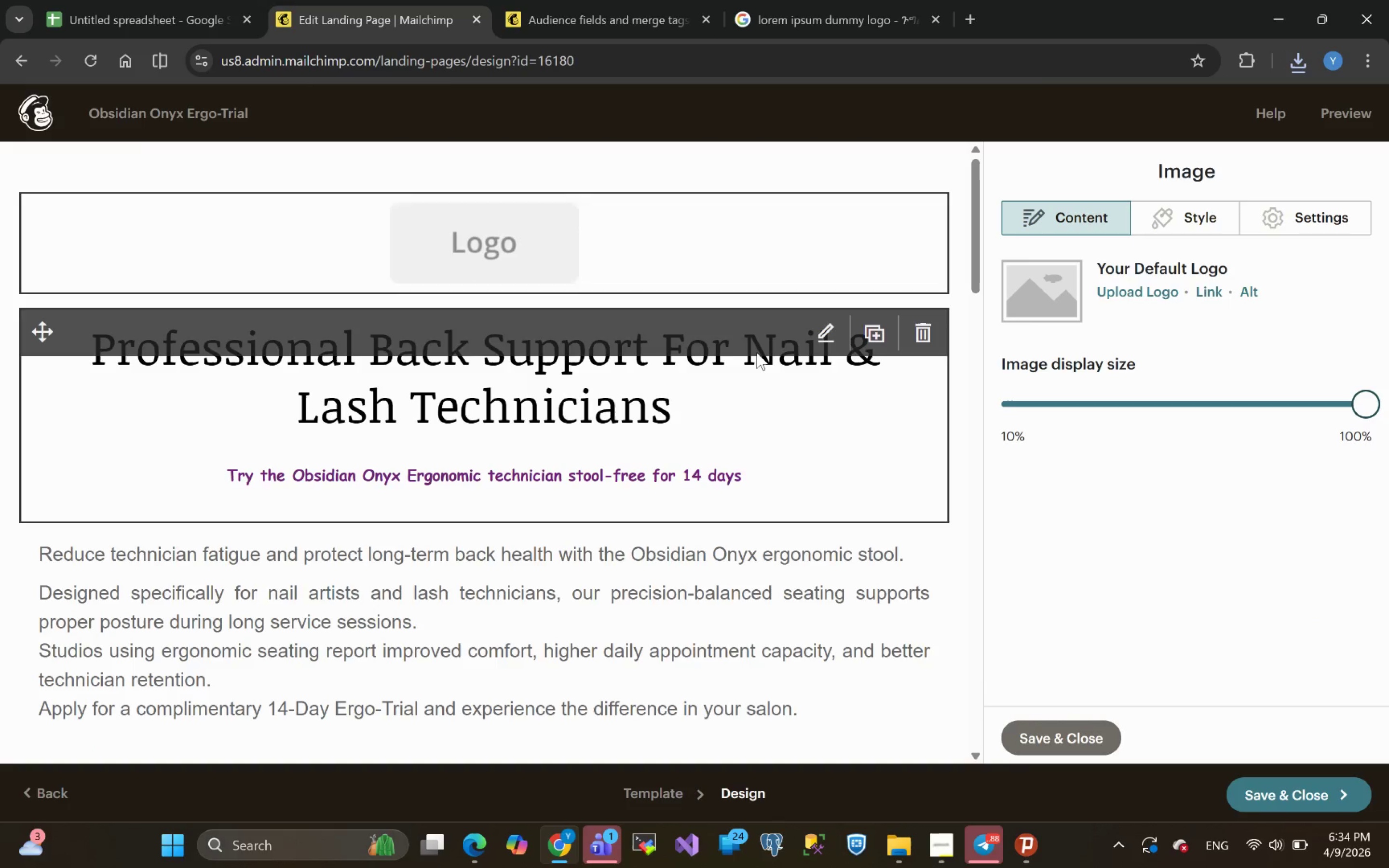 
left_click([540, 266])
 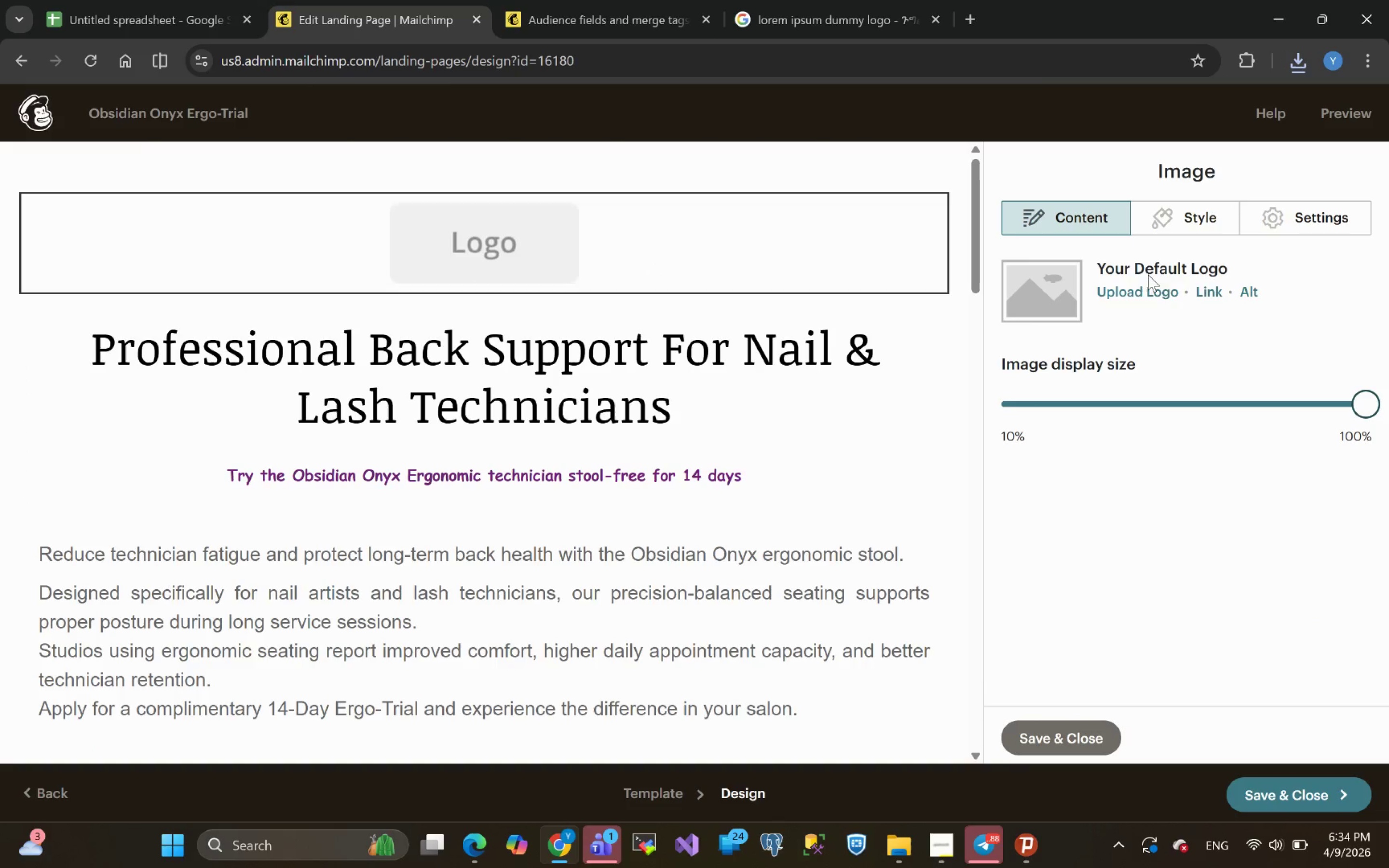 
left_click([1149, 296])
 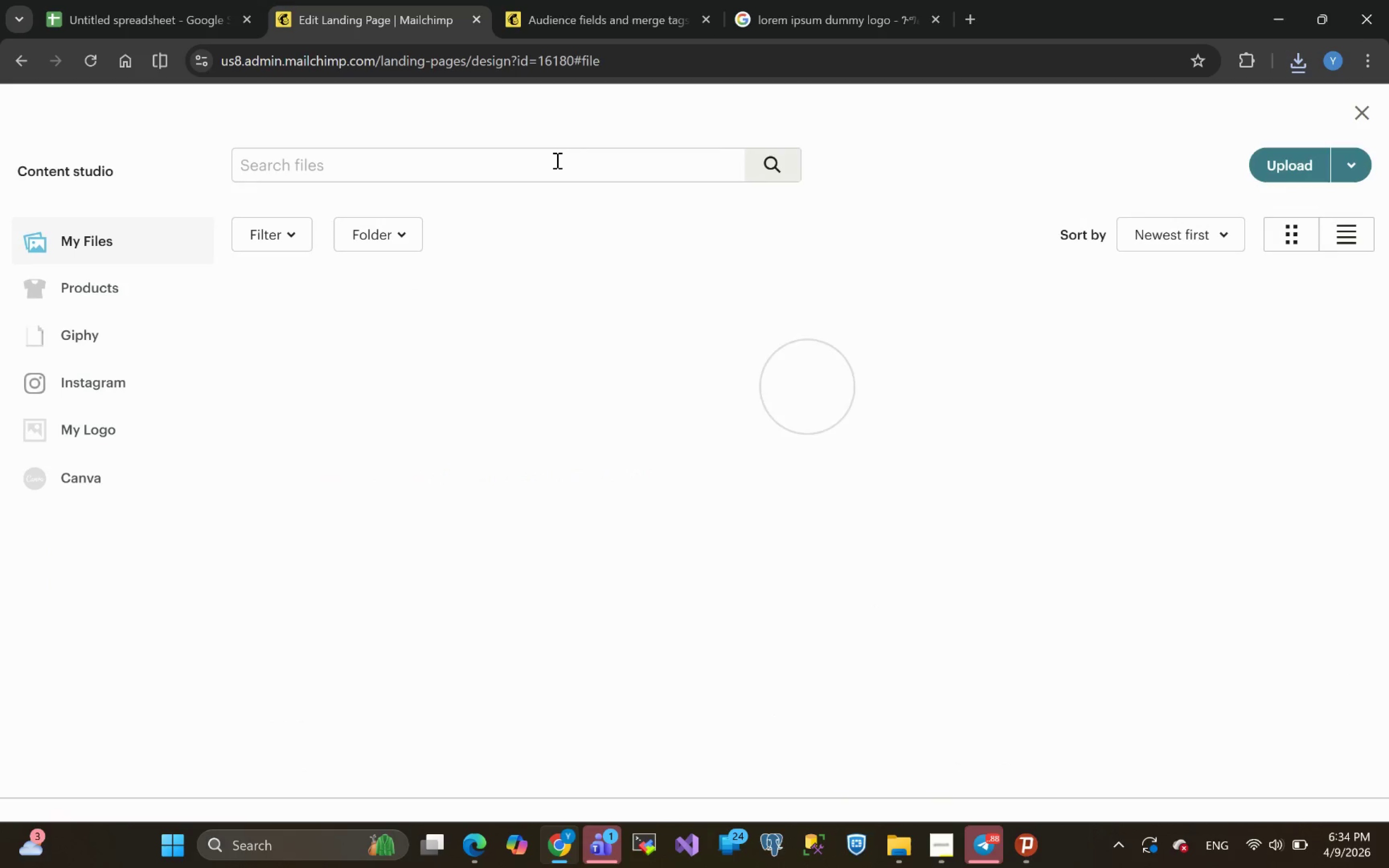 
wait(5.2)
 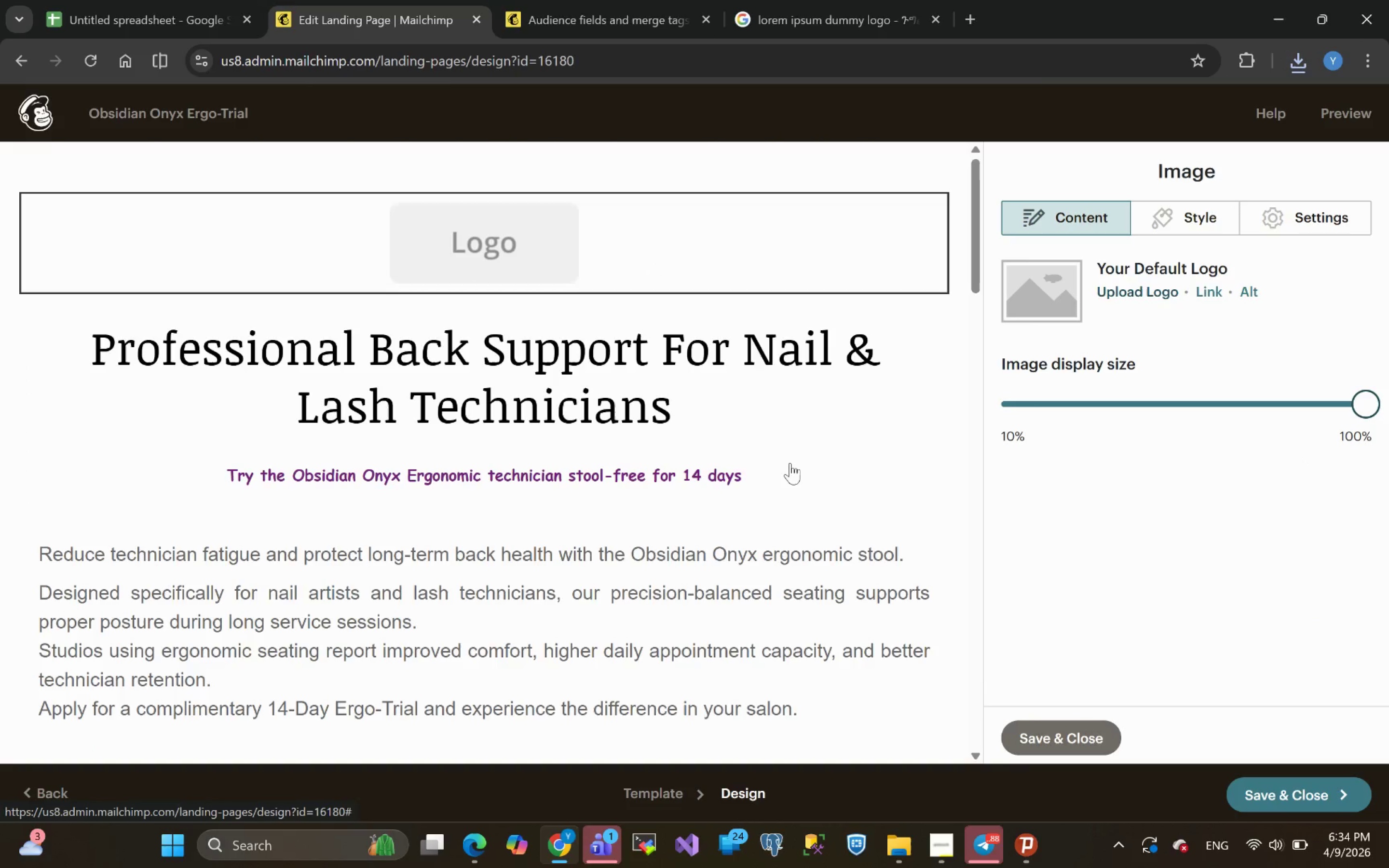 
left_click([1282, 168])
 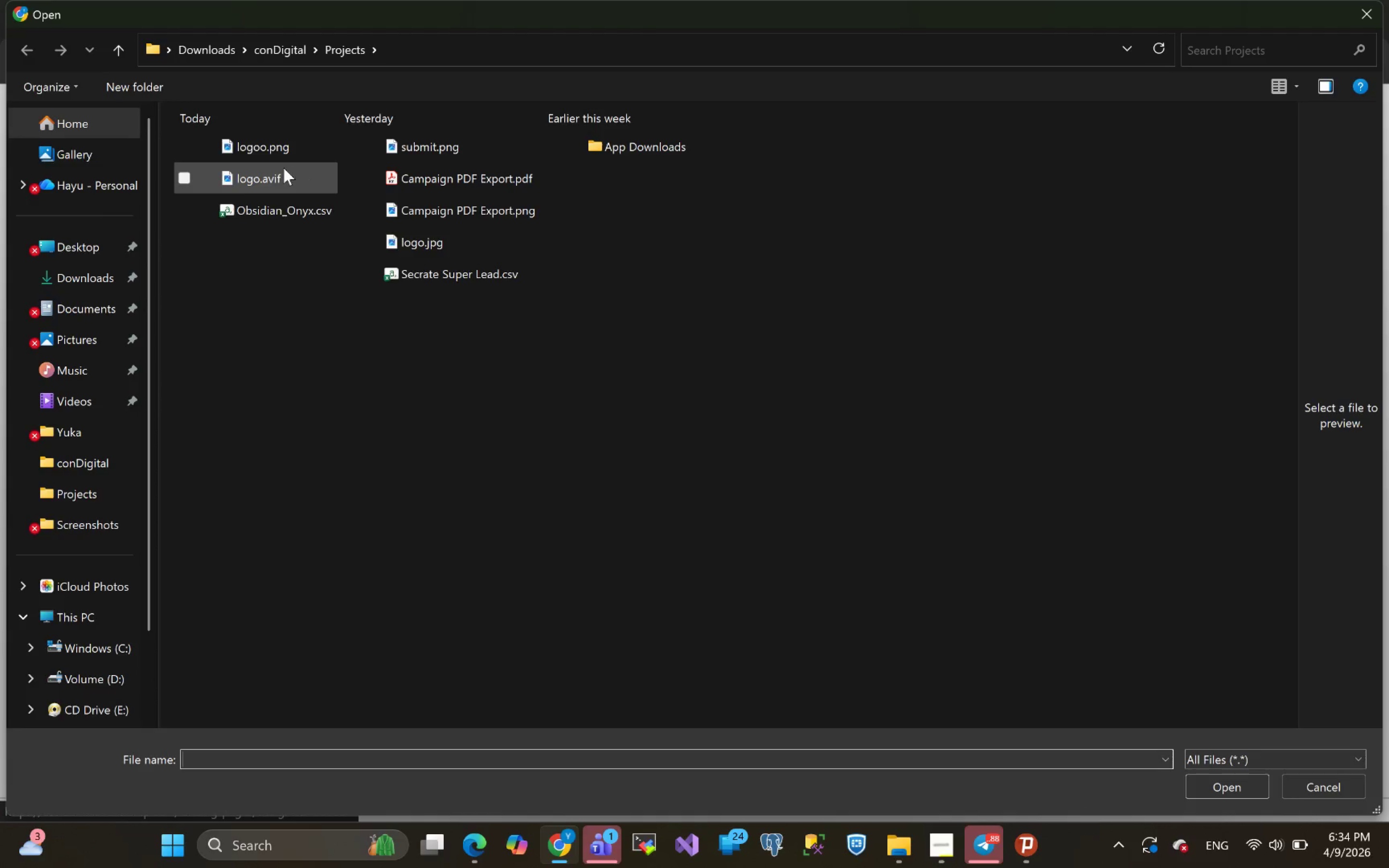 
left_click([285, 152])
 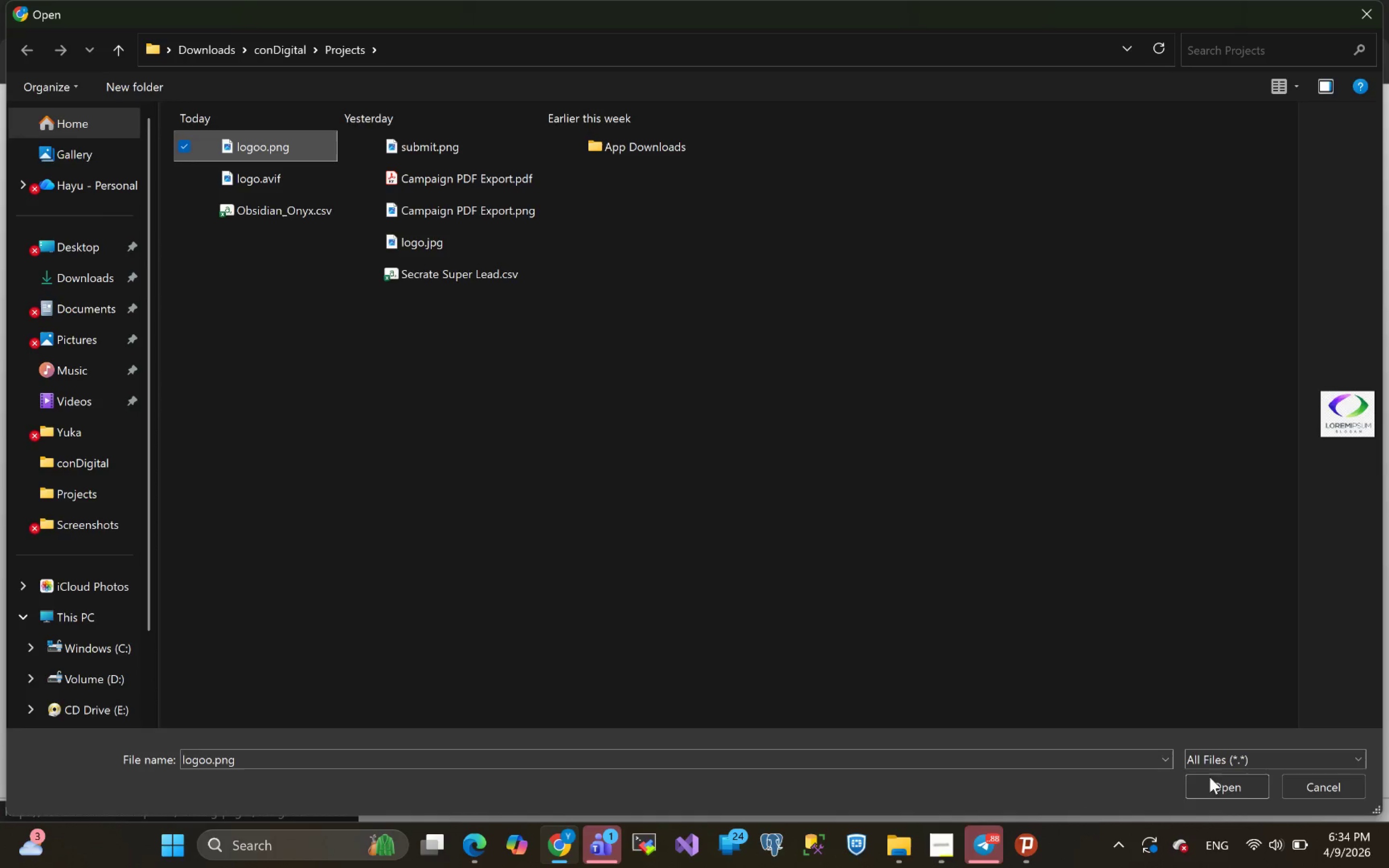 
left_click([1228, 786])
 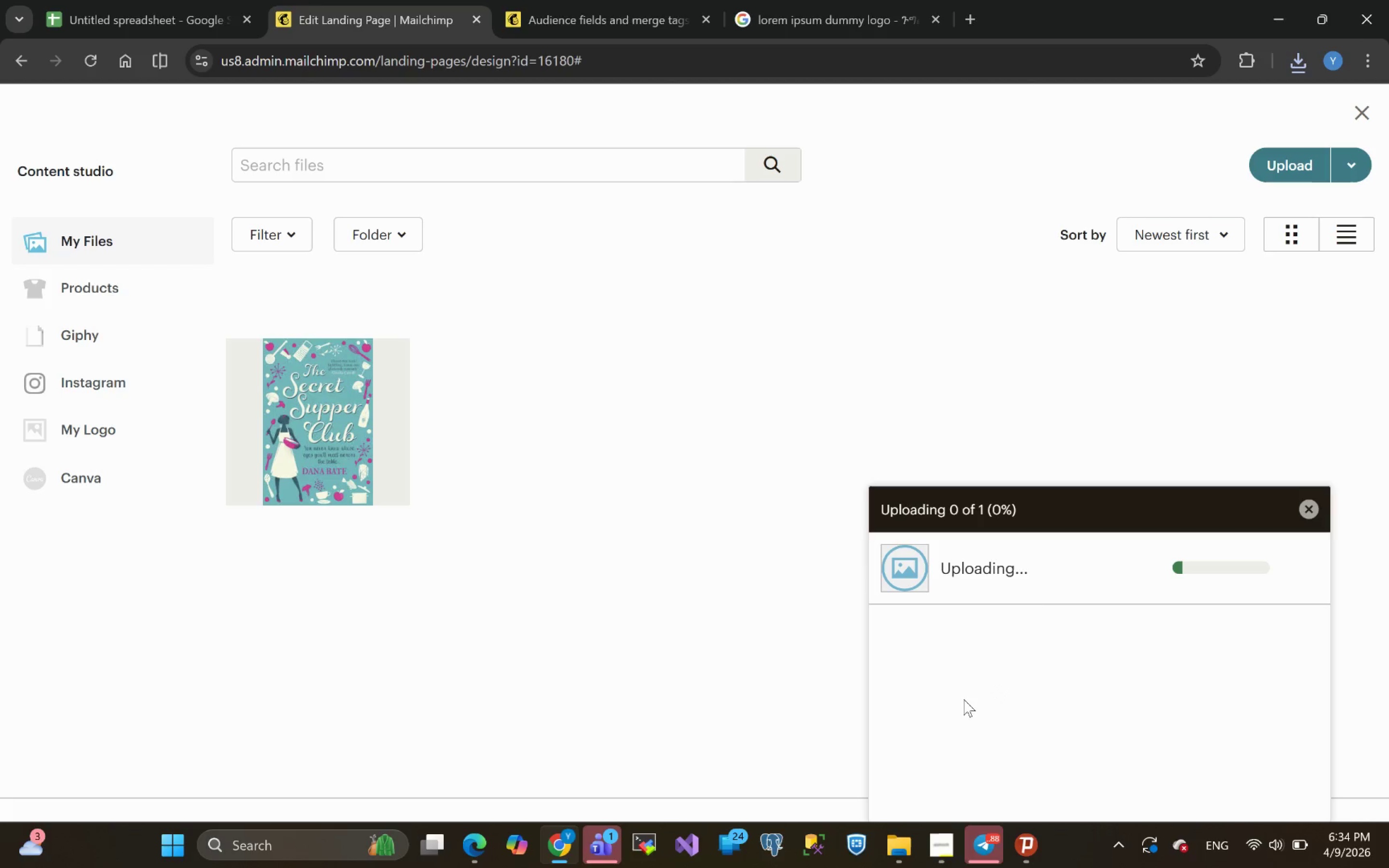 
wait(5.57)
 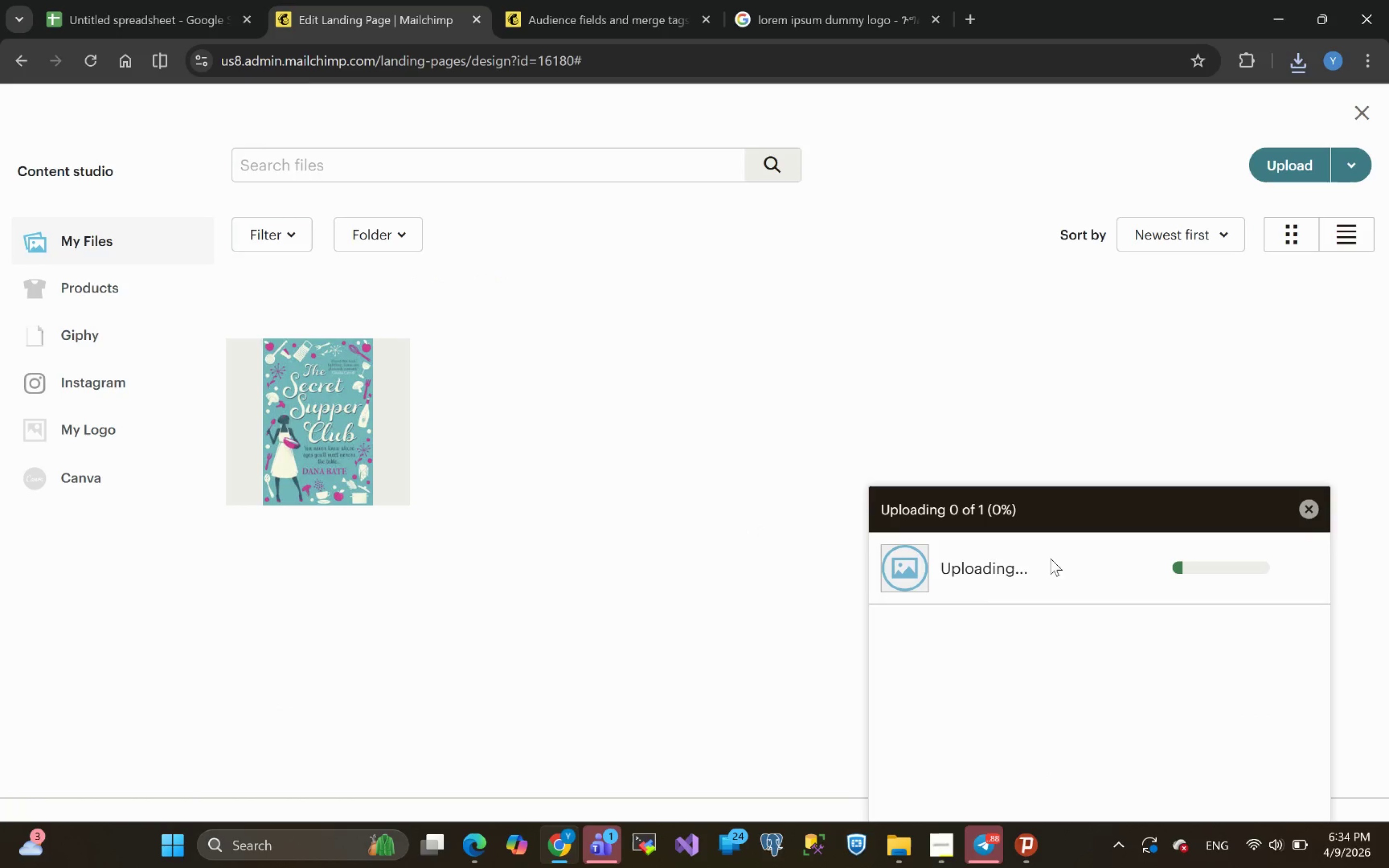 
mouse_move([1004, 856])
 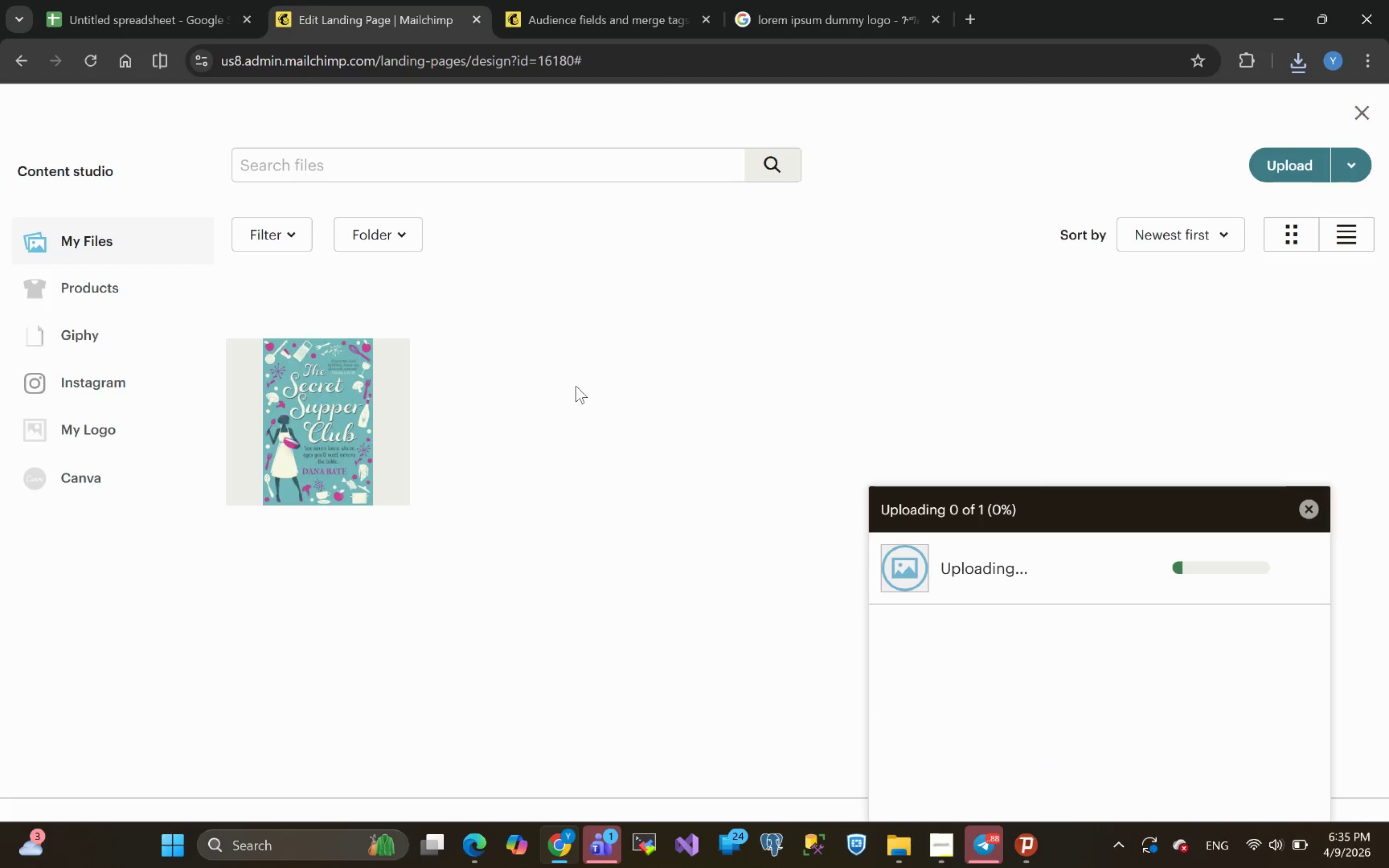 
mouse_move([908, 828])
 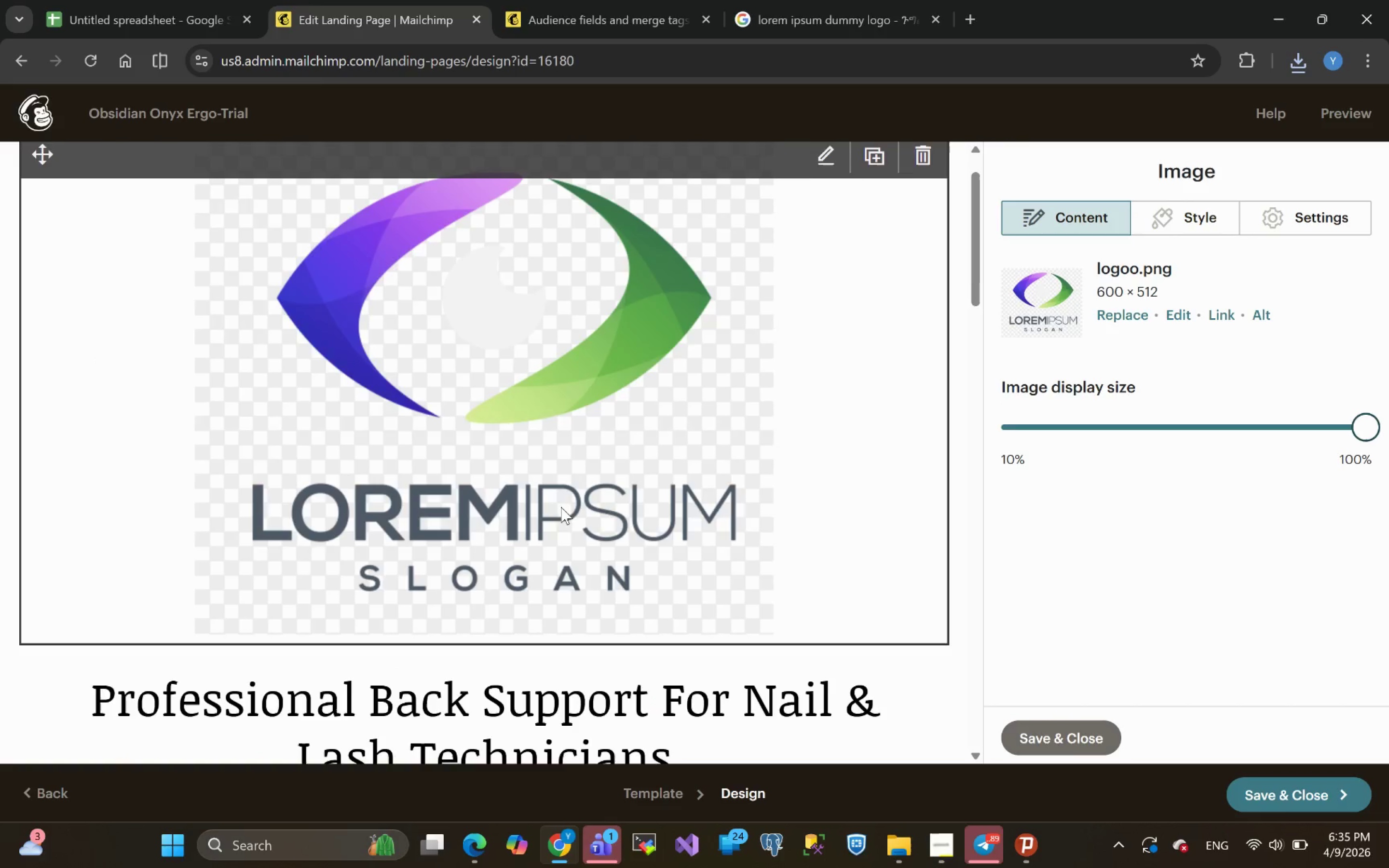 
wait(12.25)
 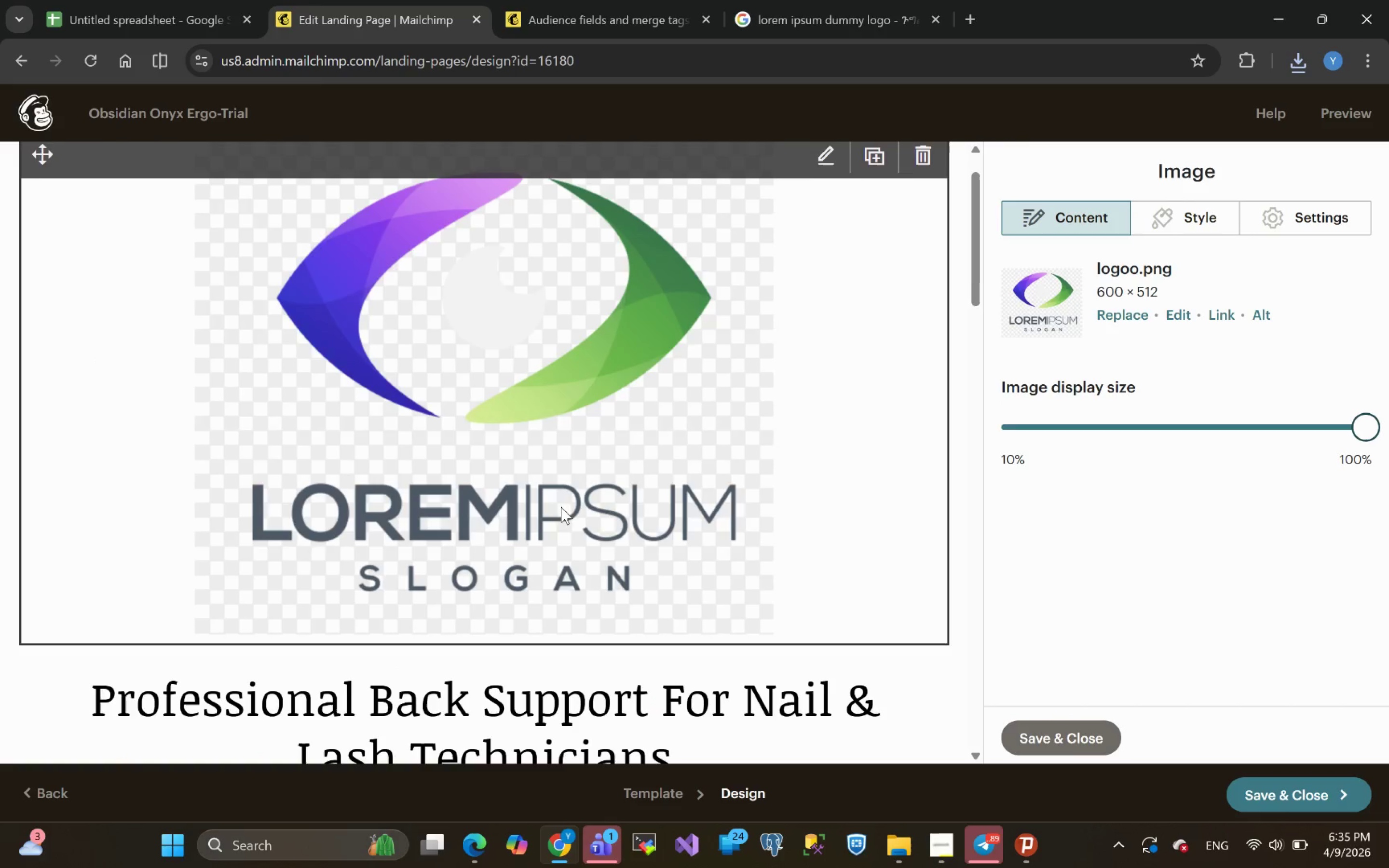 
left_click([1114, 428])
 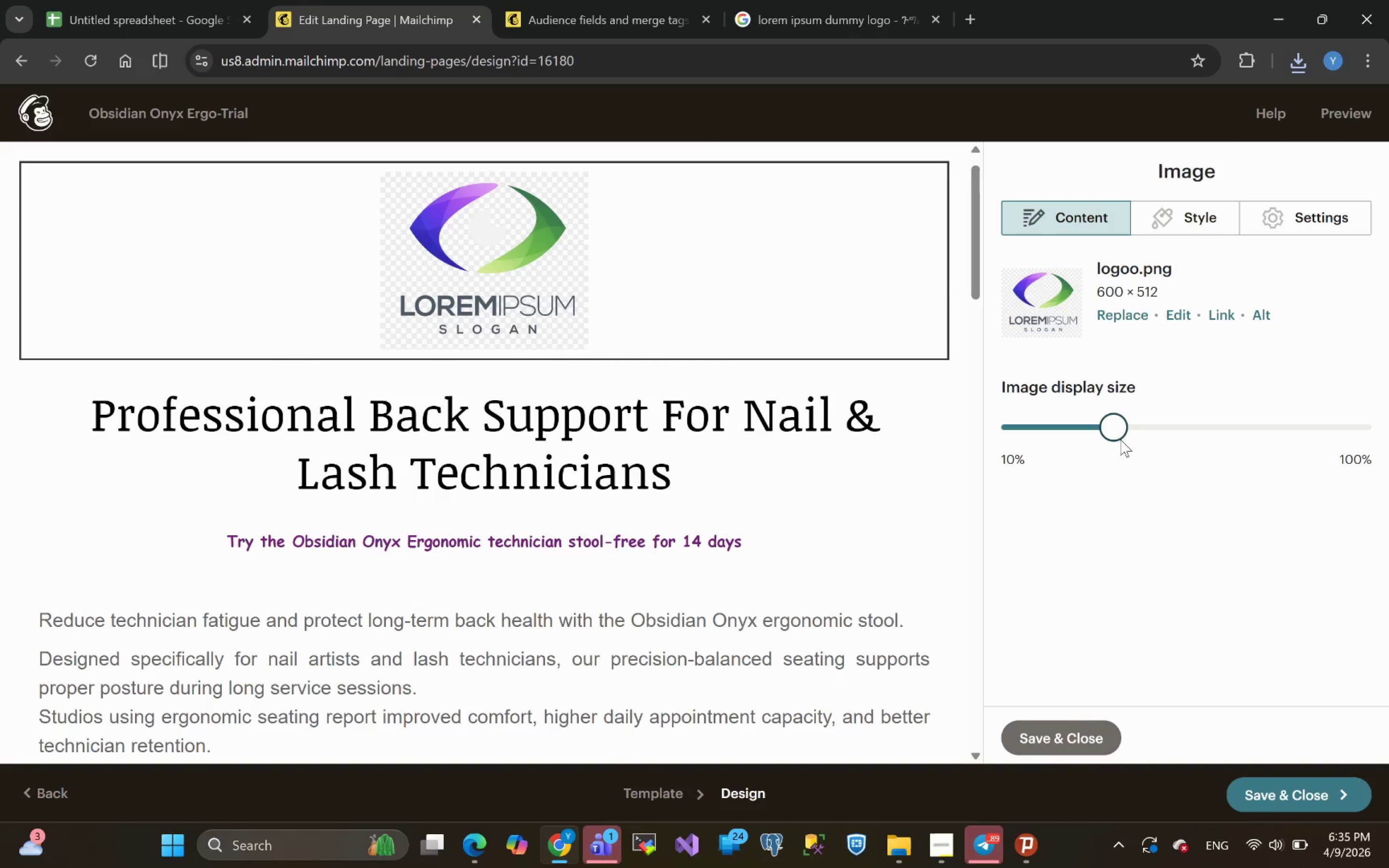 
wait(5.93)
 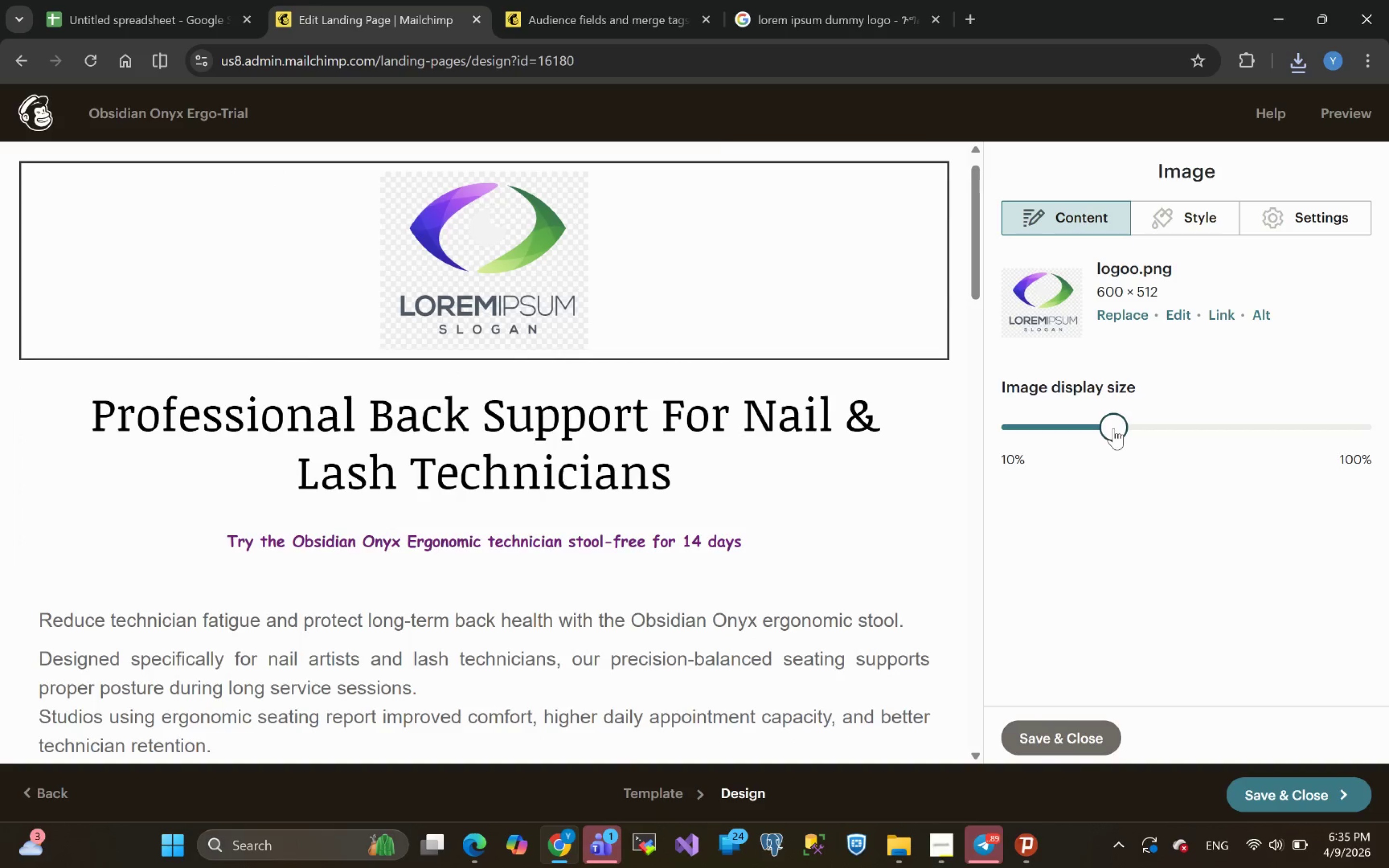 
left_click([1089, 427])
 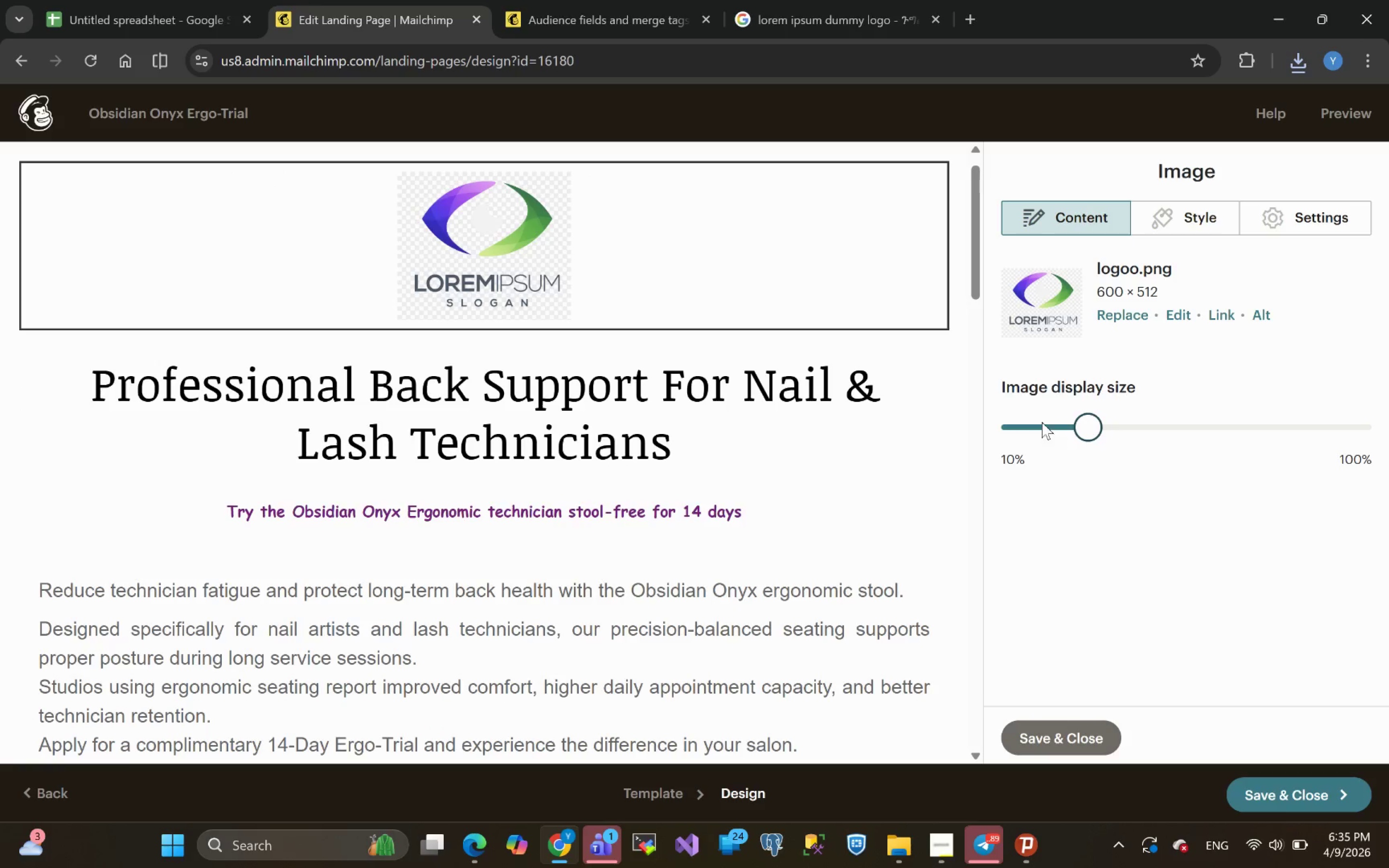 
left_click([1061, 420])
 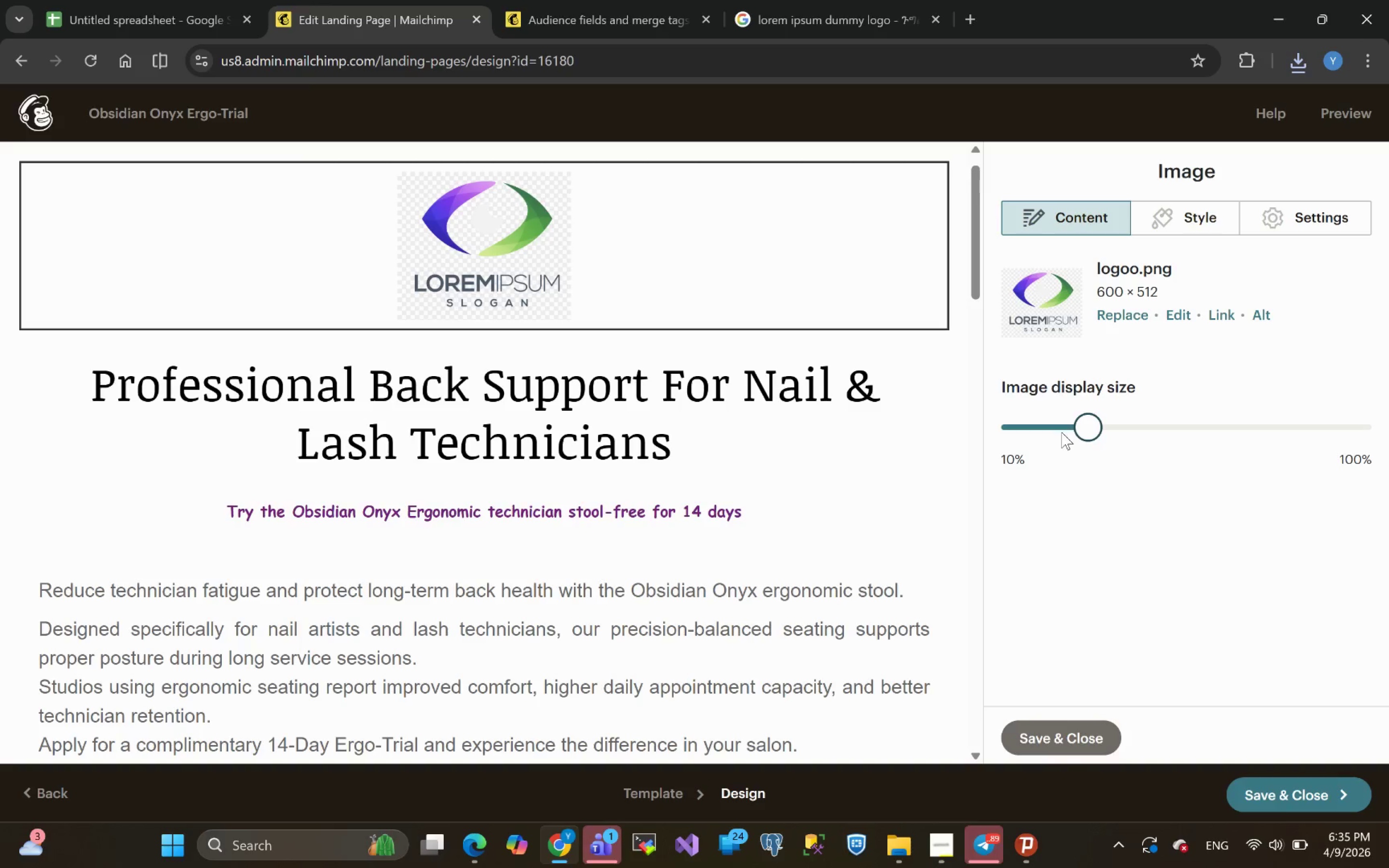 
left_click([1062, 432])
 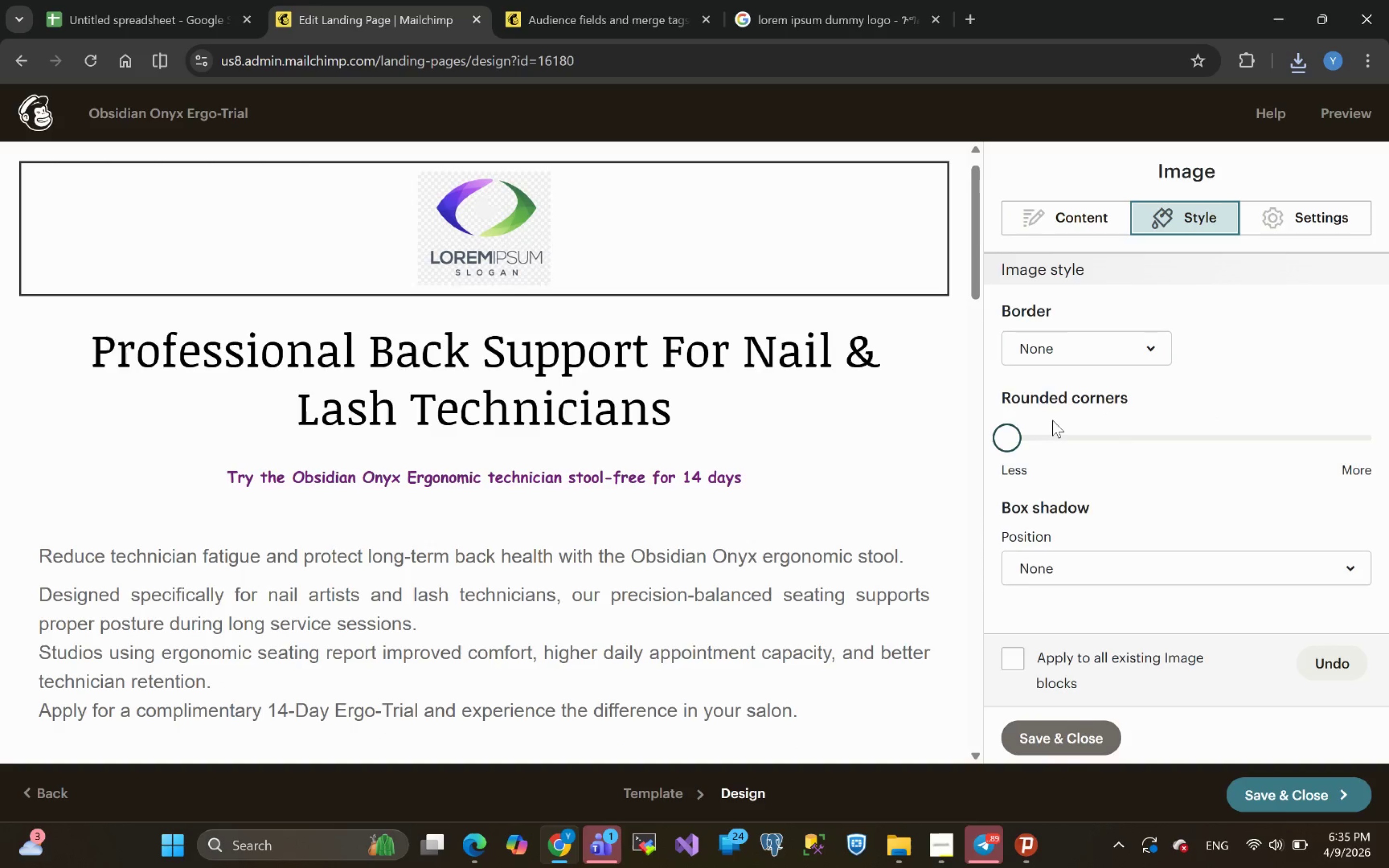 
left_click_drag(start_coordinate=[1010, 435], to_coordinate=[1063, 436])
 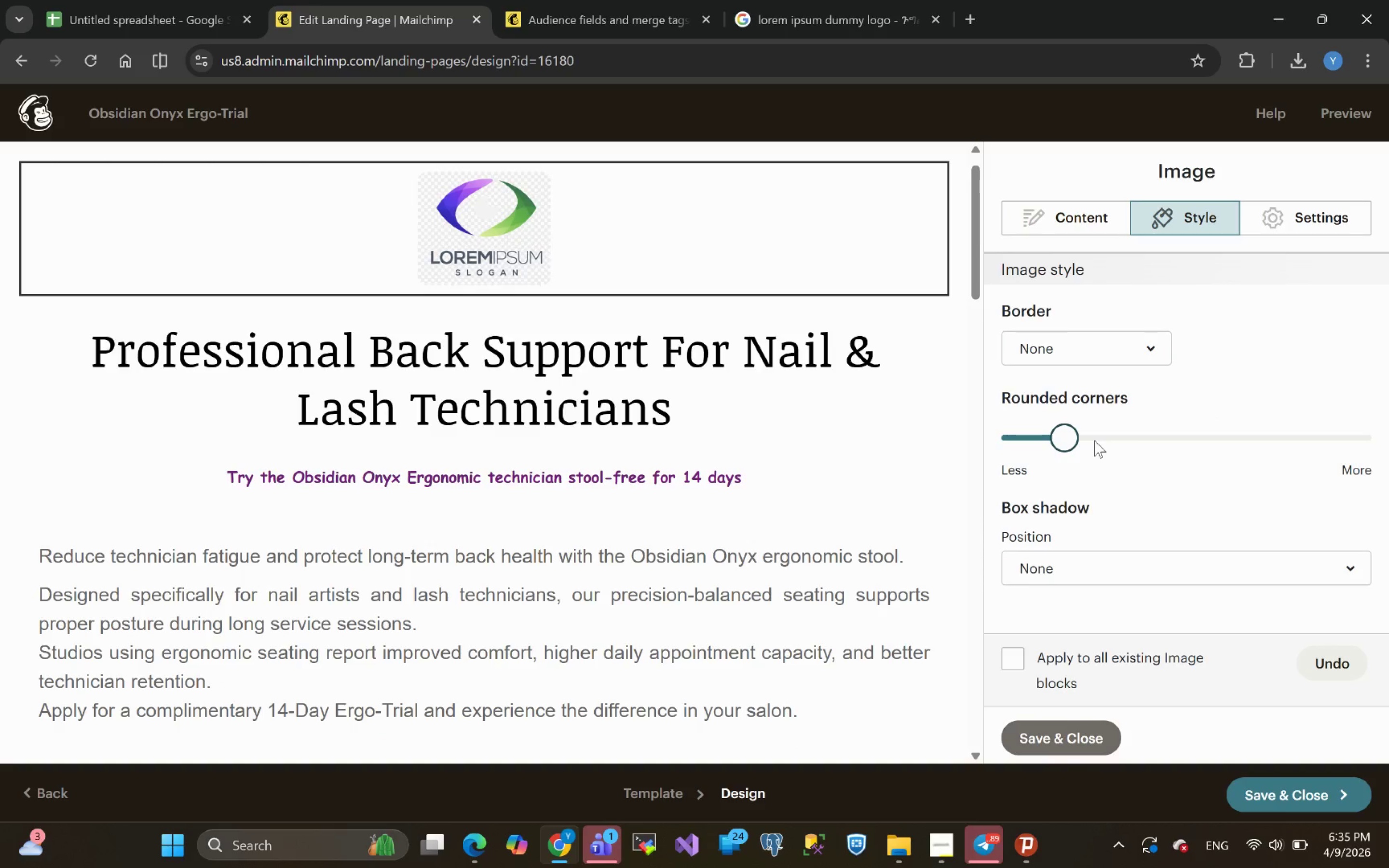 
wait(5.37)
 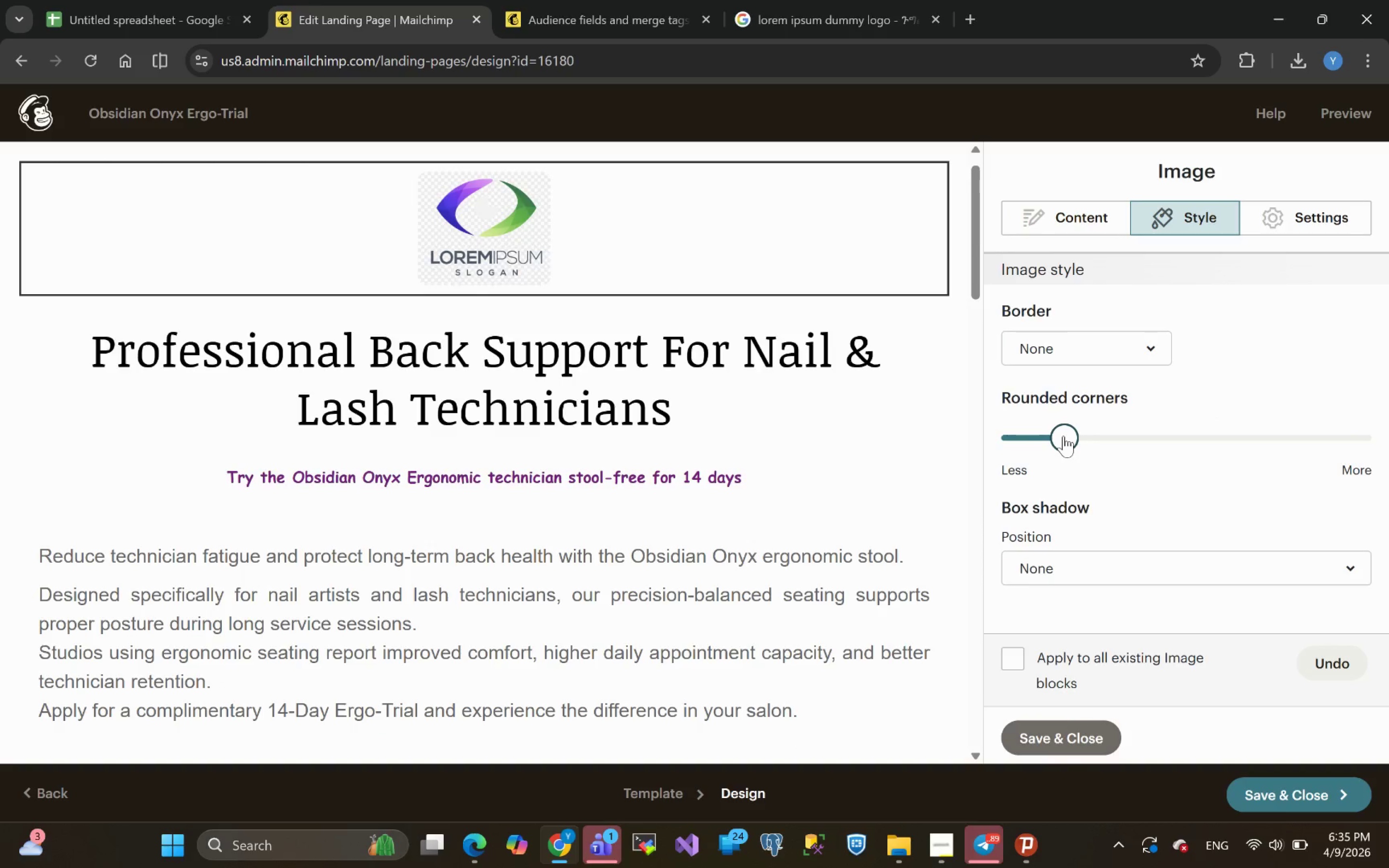 
left_click([1104, 439])
 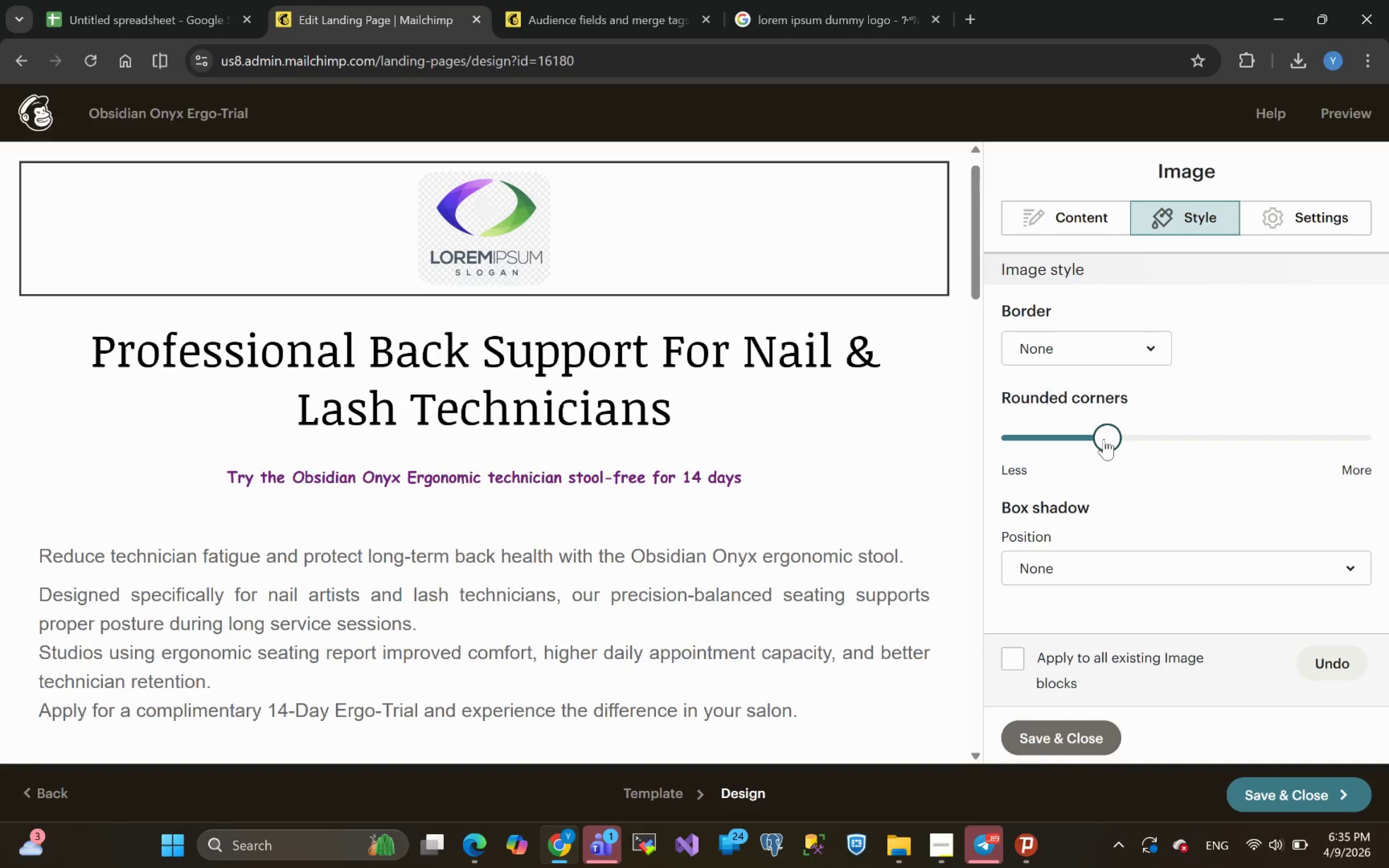 
left_click([1104, 439])
 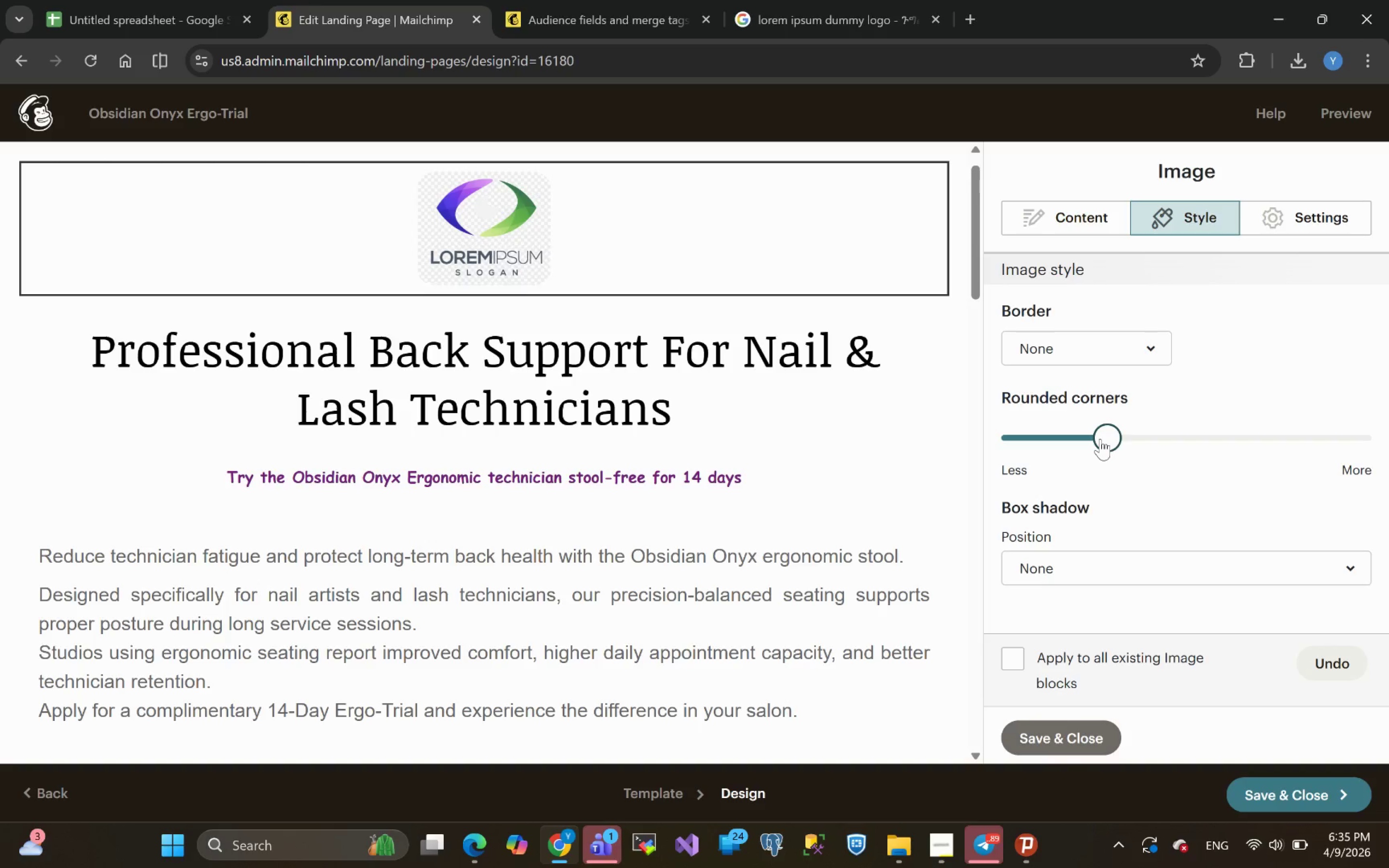 
left_click_drag(start_coordinate=[1111, 435], to_coordinate=[1253, 437])
 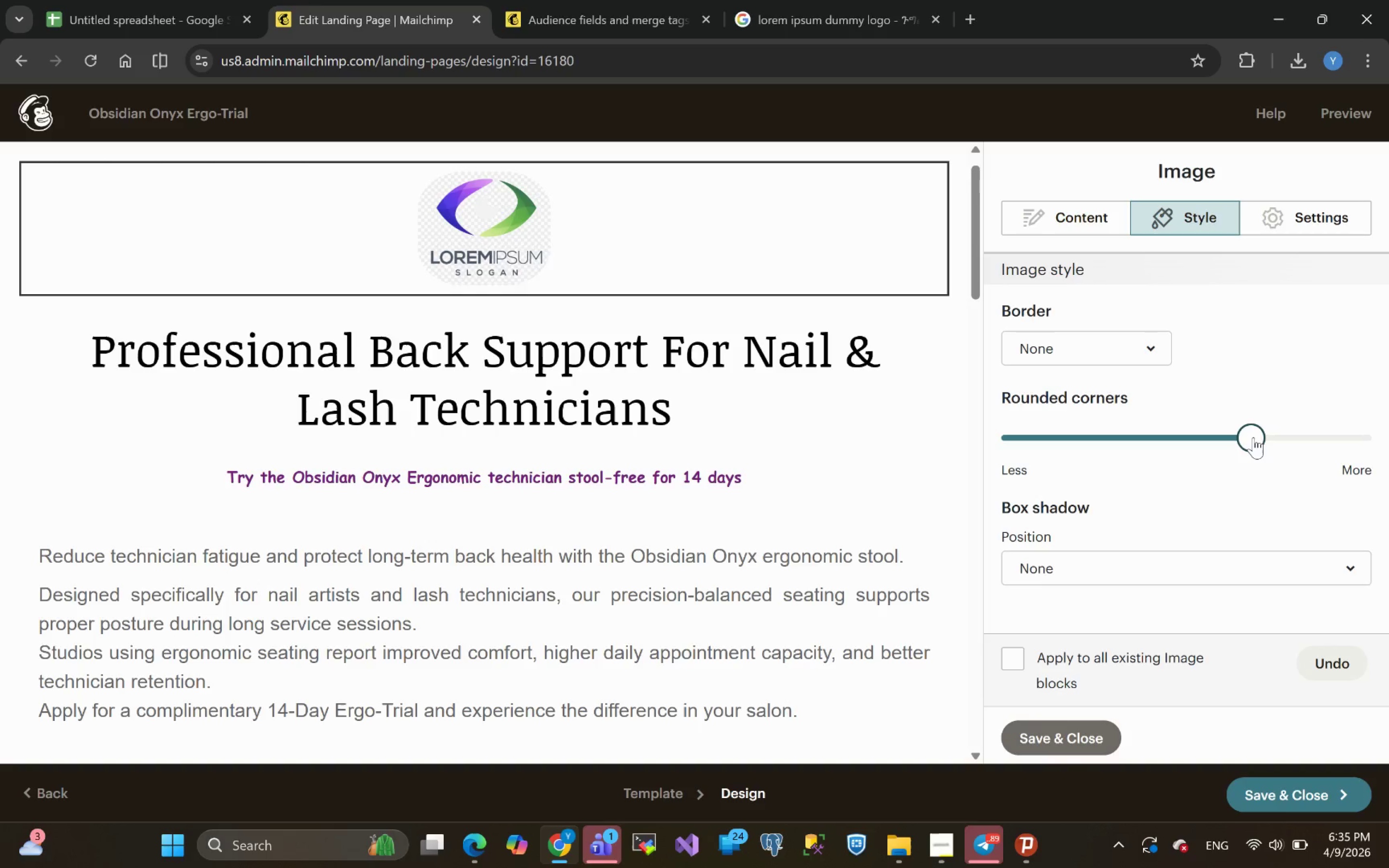 
left_click_drag(start_coordinate=[1253, 437], to_coordinate=[1375, 439])
 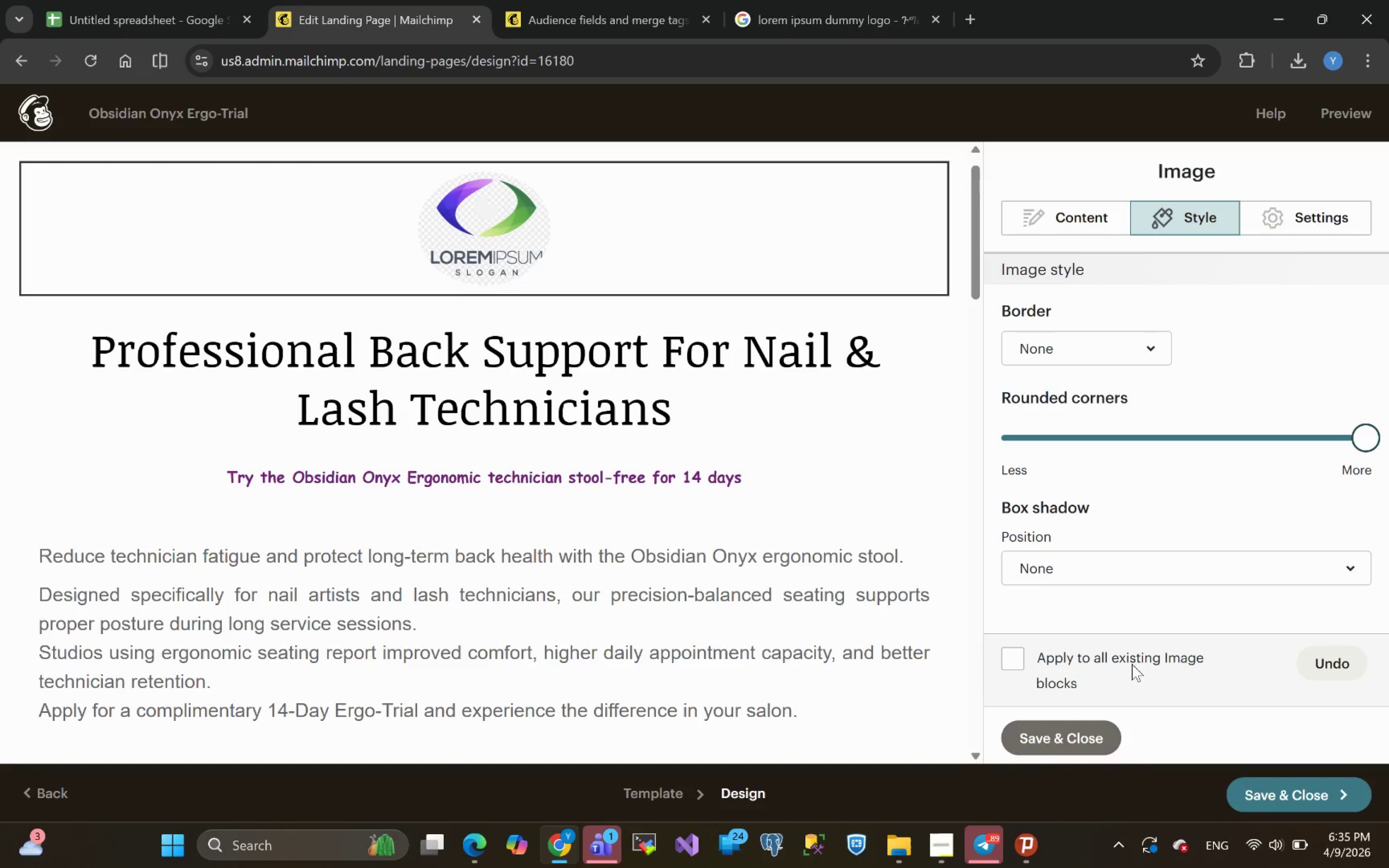 
wait(7.5)
 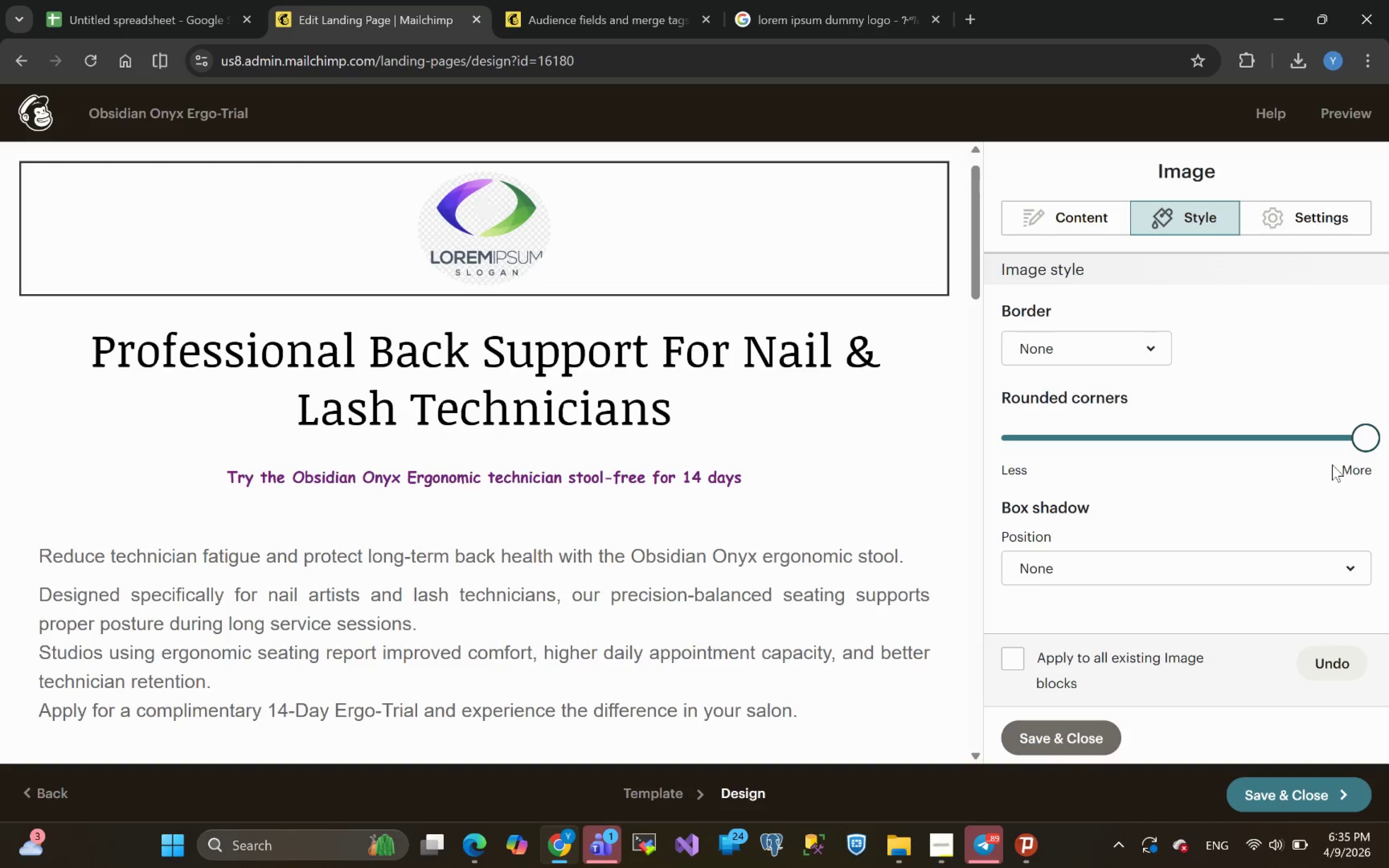 
left_click([1019, 661])
 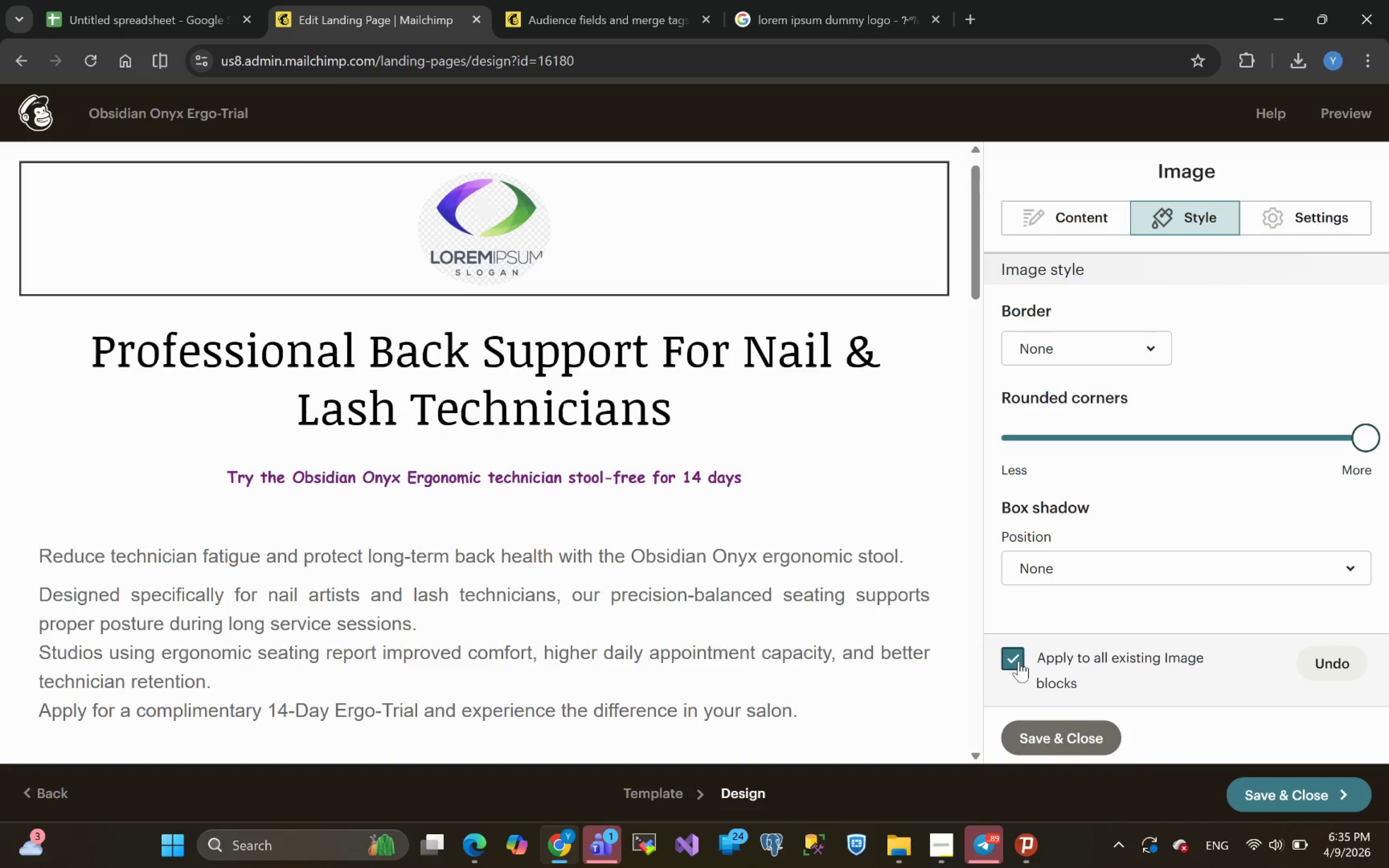 
left_click([1019, 661])
 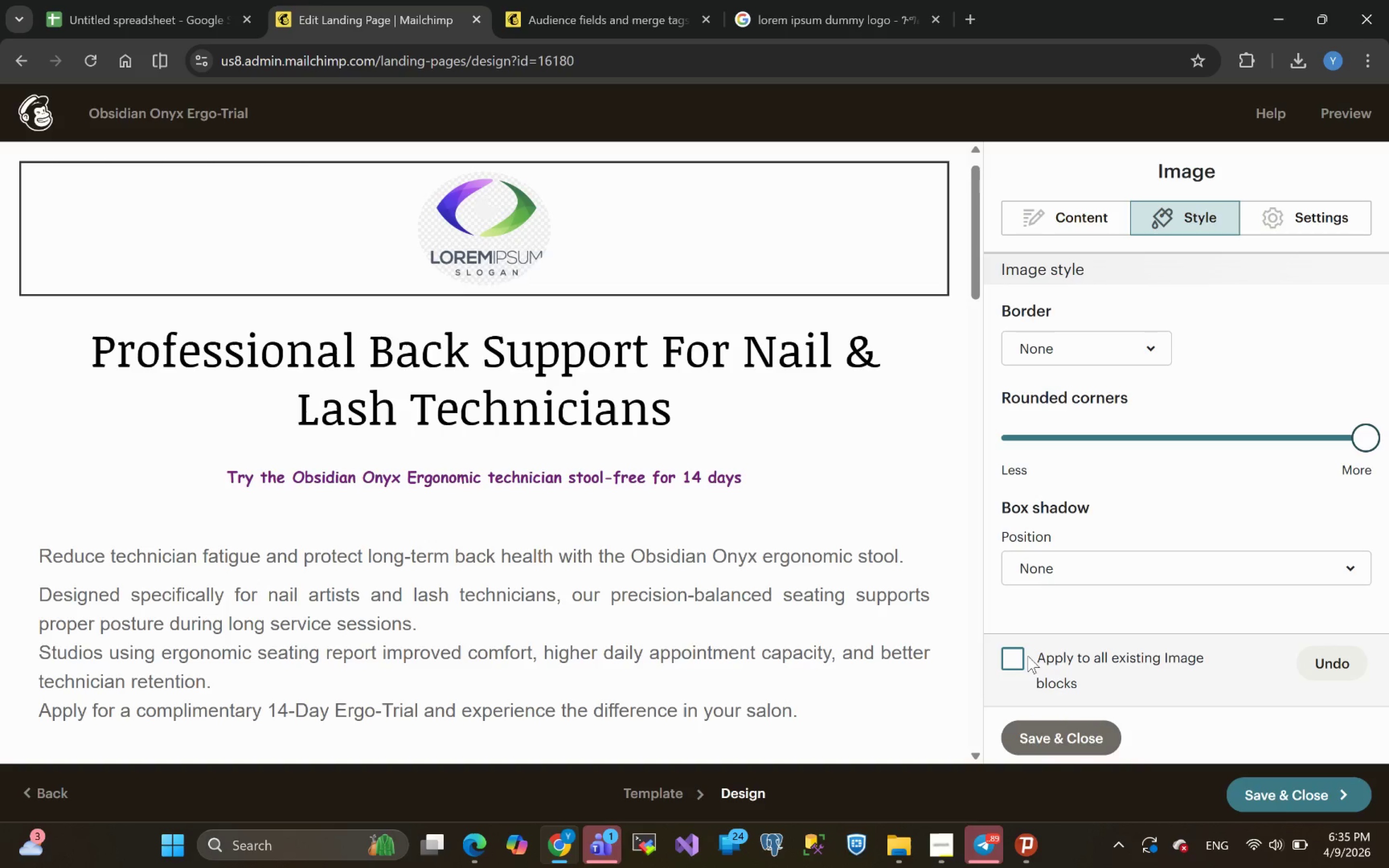 
left_click([1019, 657])
 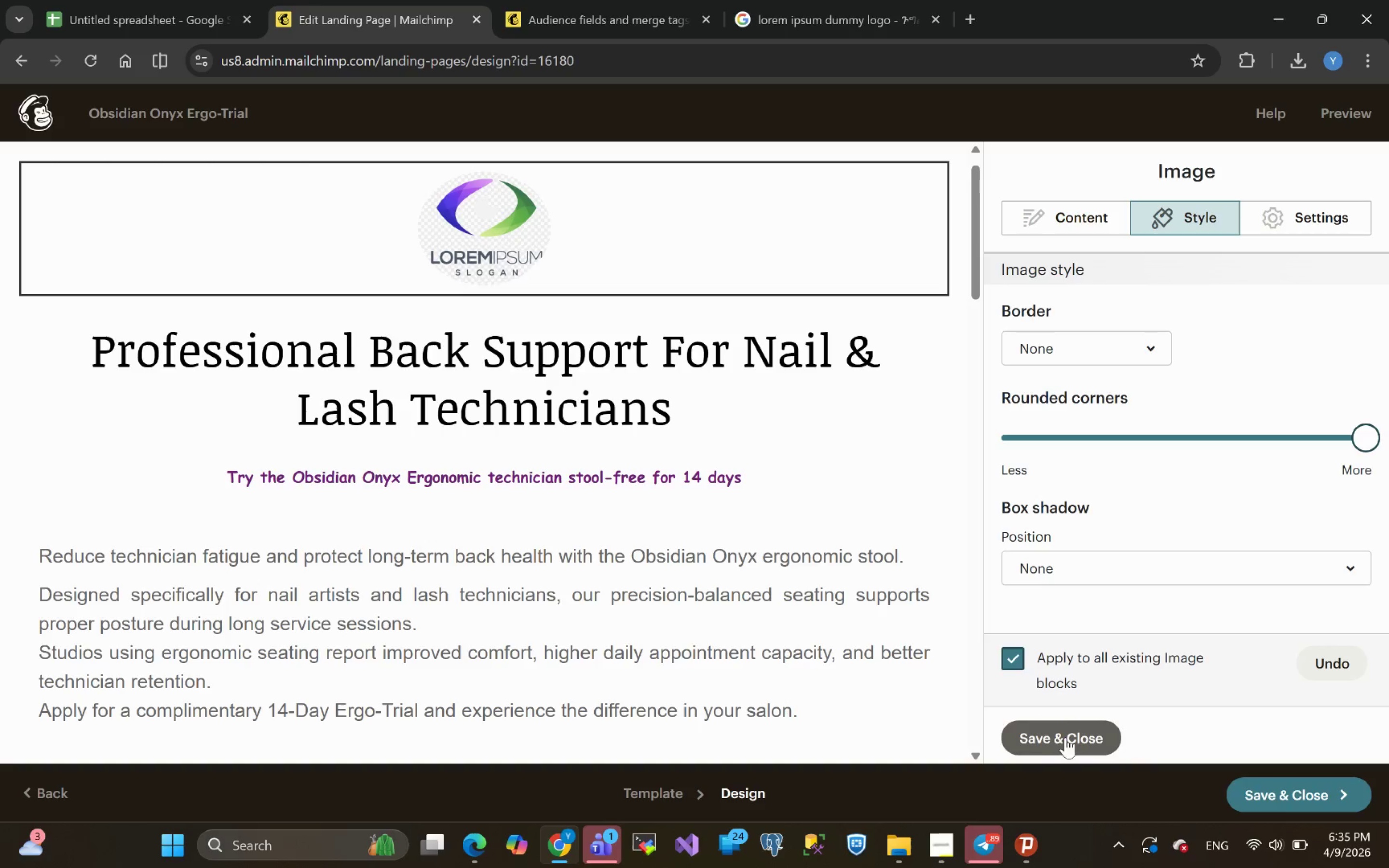 
left_click([1063, 732])
 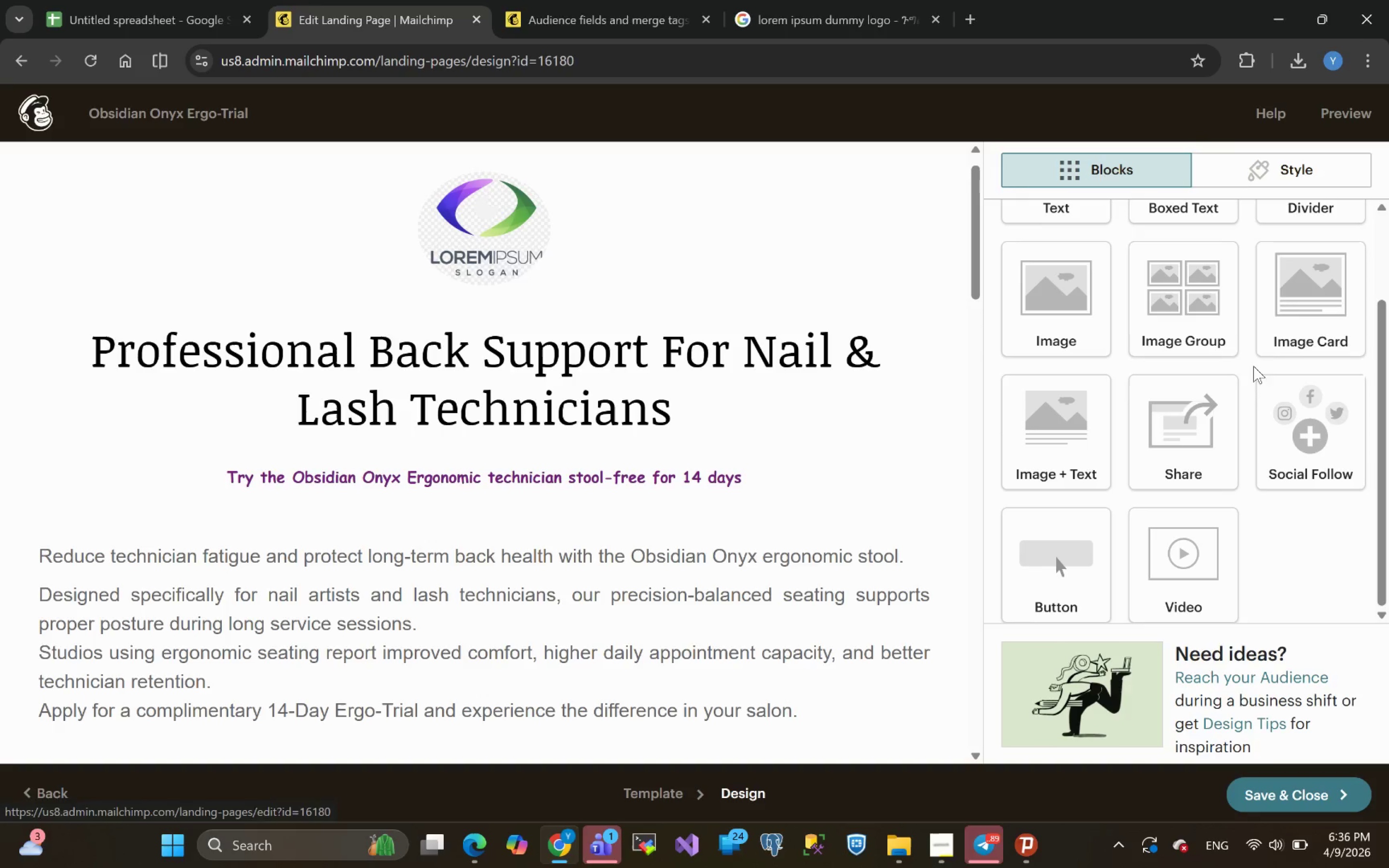 
left_click([1231, 264])
 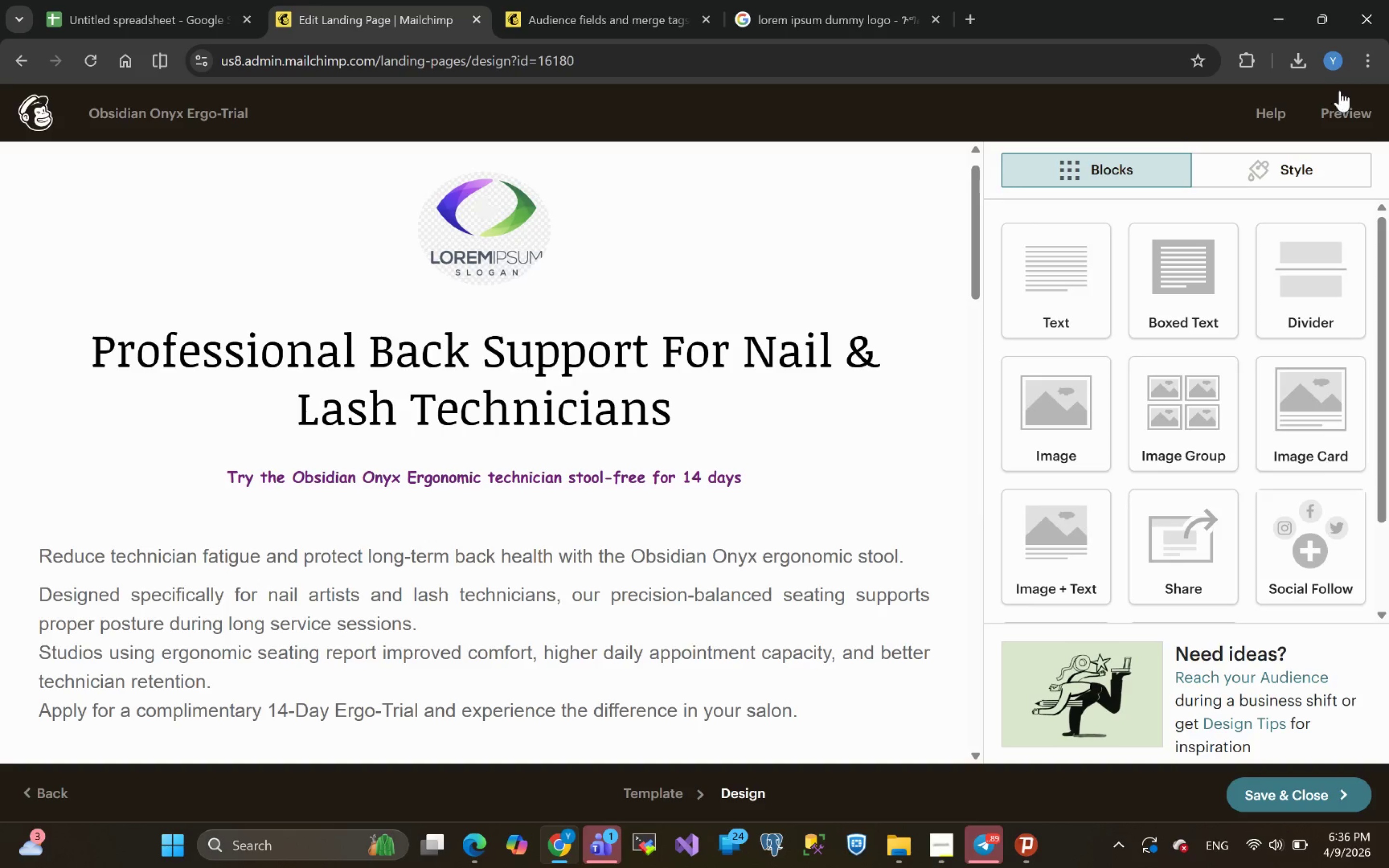 
left_click([1335, 108])
 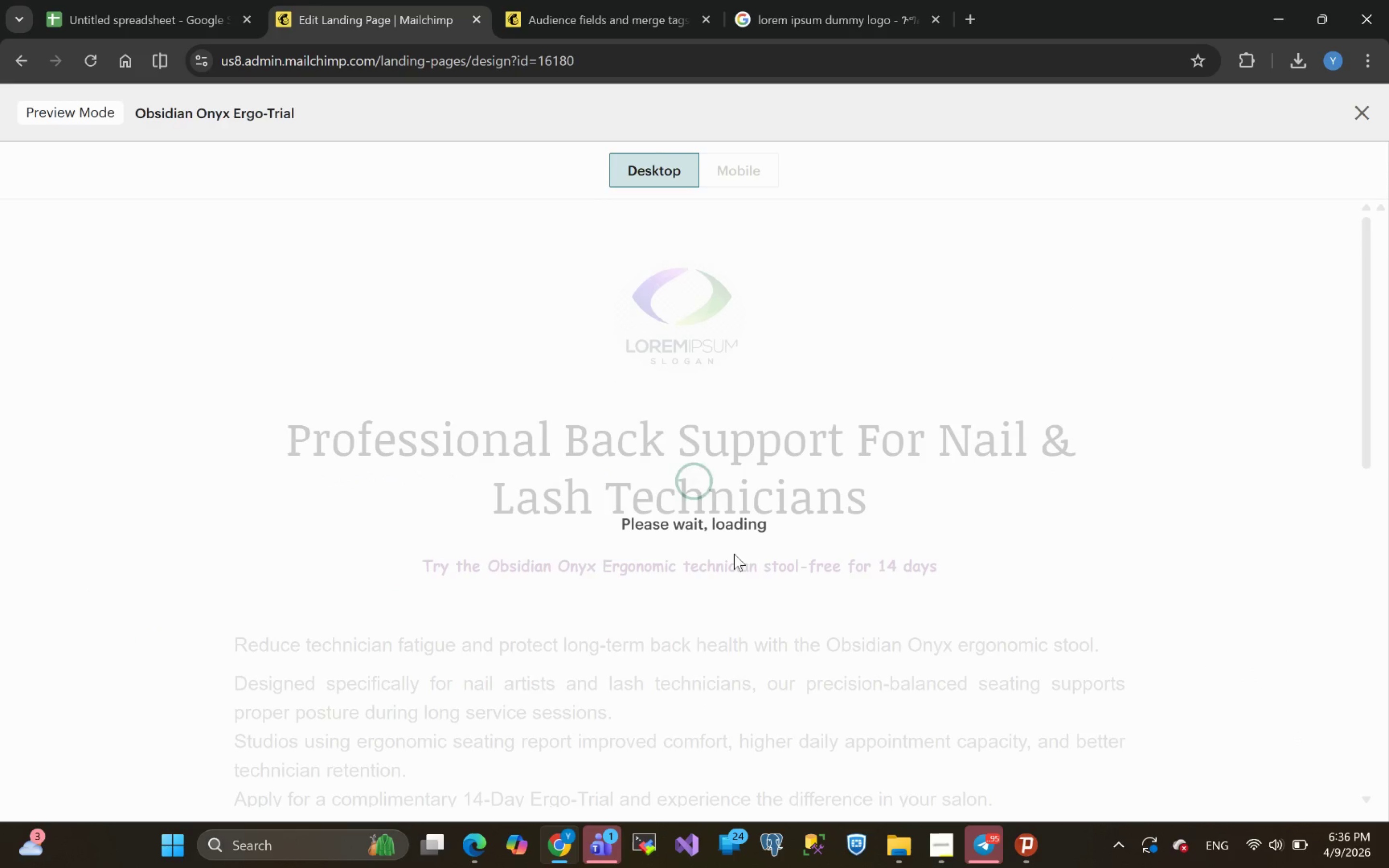 
mouse_move([602, 549])
 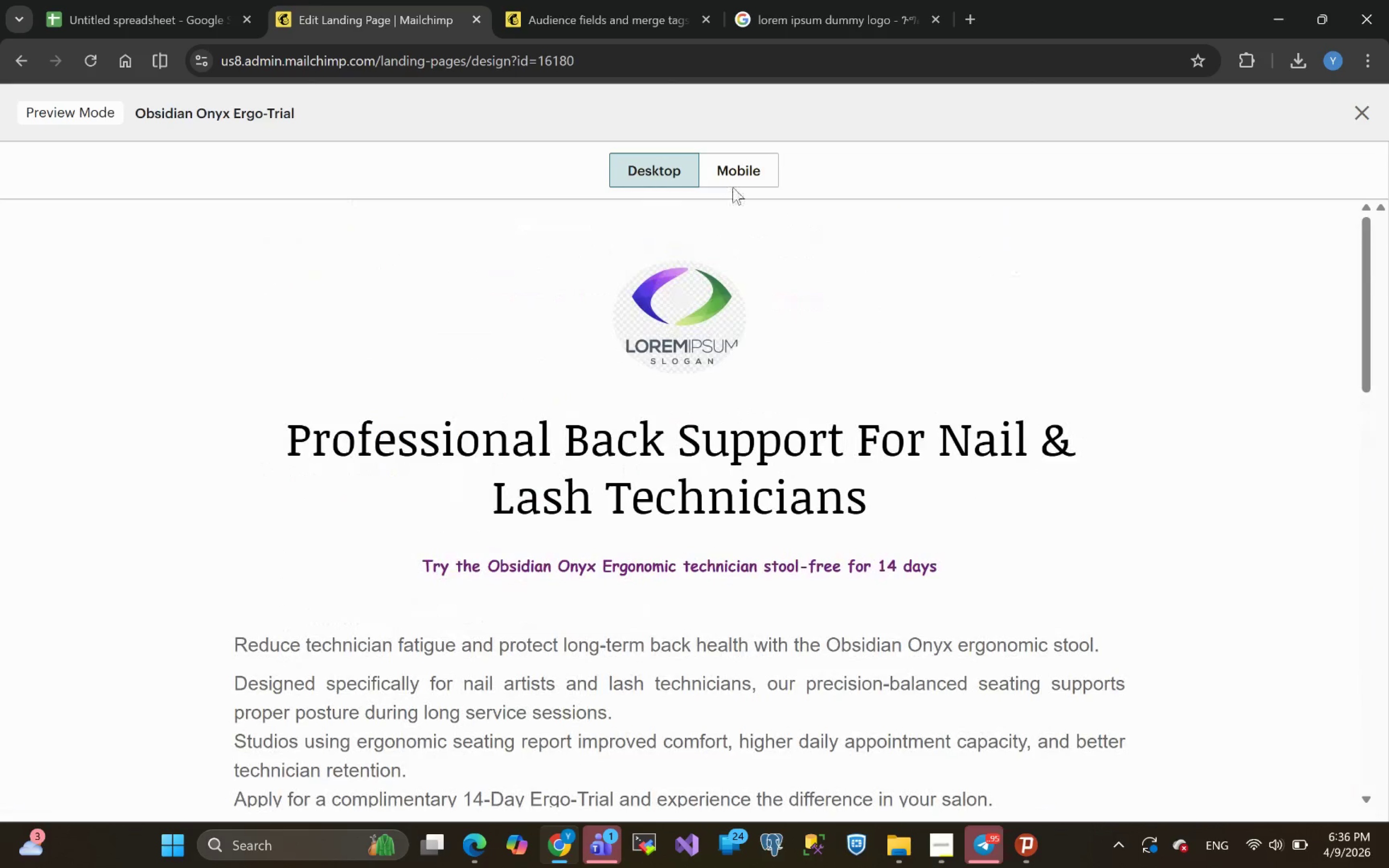 
left_click([729, 173])
 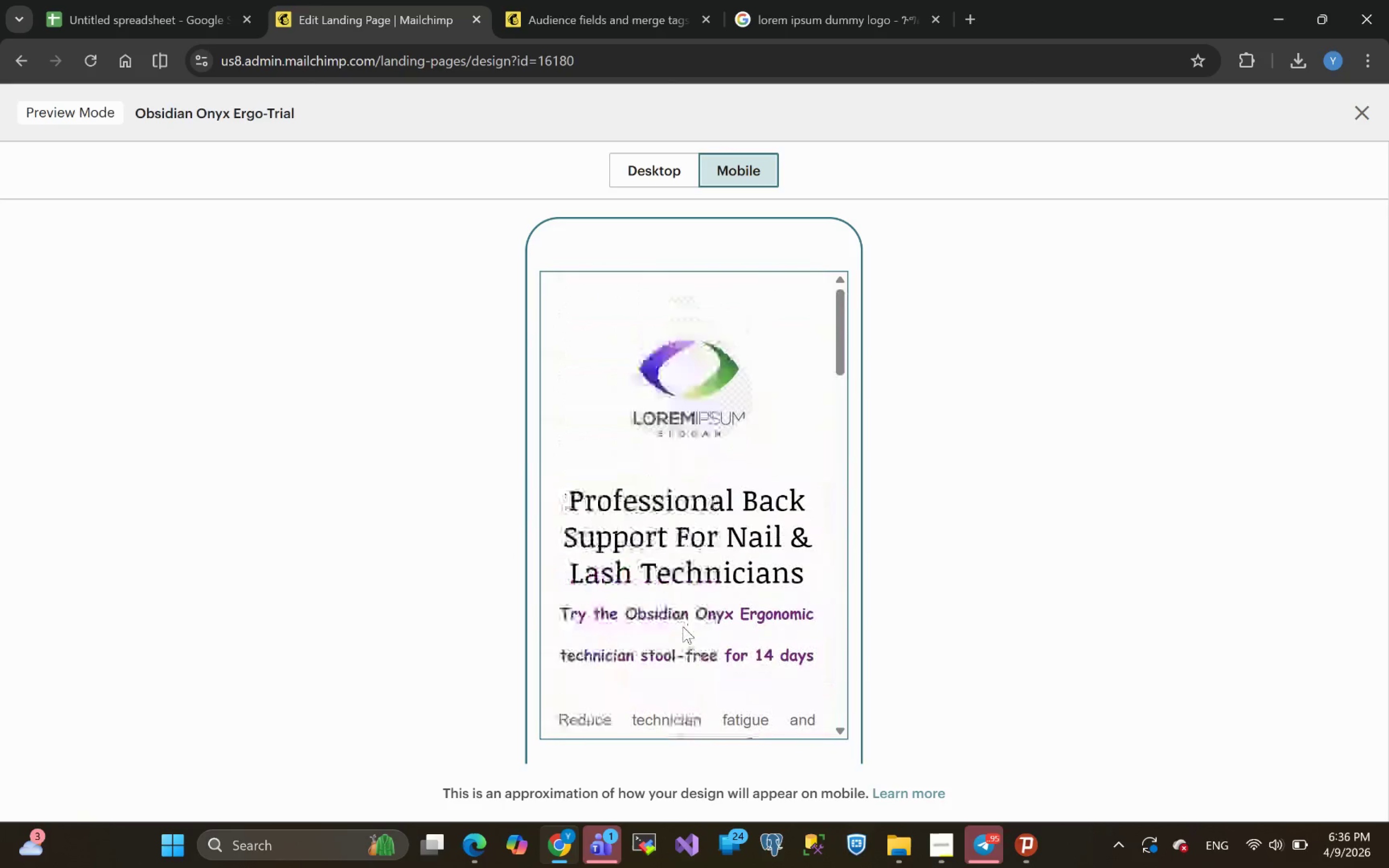 
wait(15.31)
 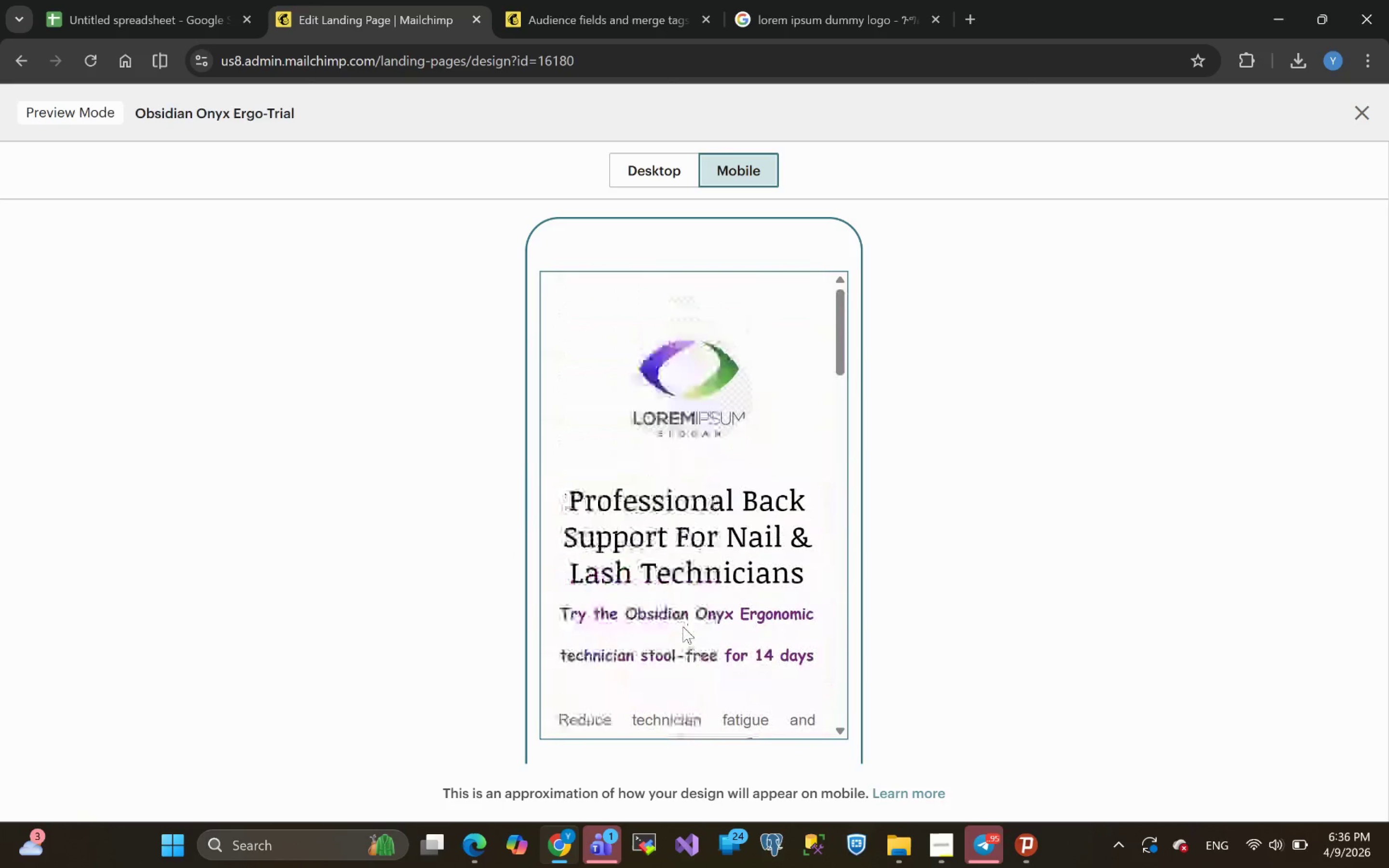 
hold_key(key=ControlLeft, duration=2.22)
 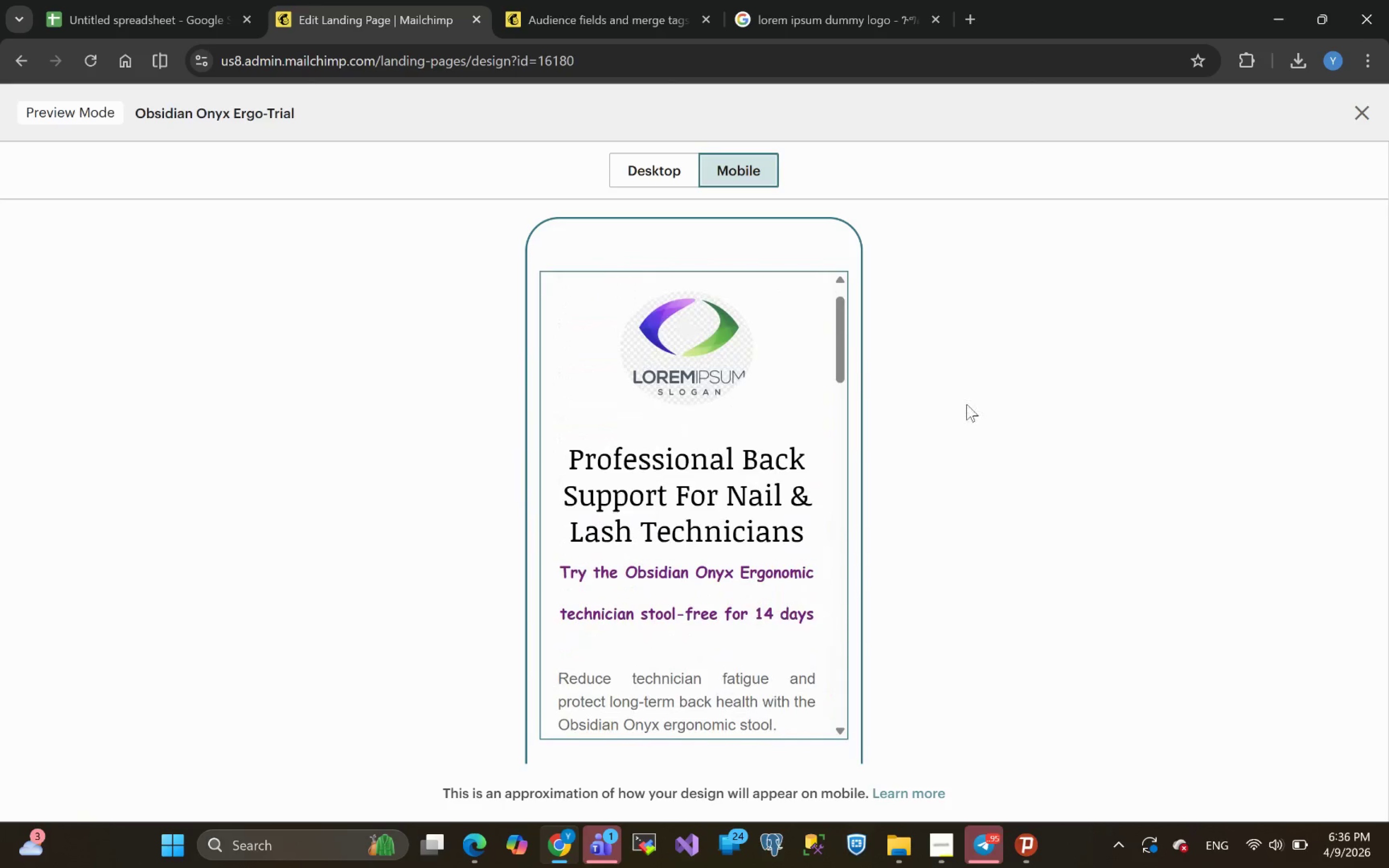 
left_click([967, 404])
 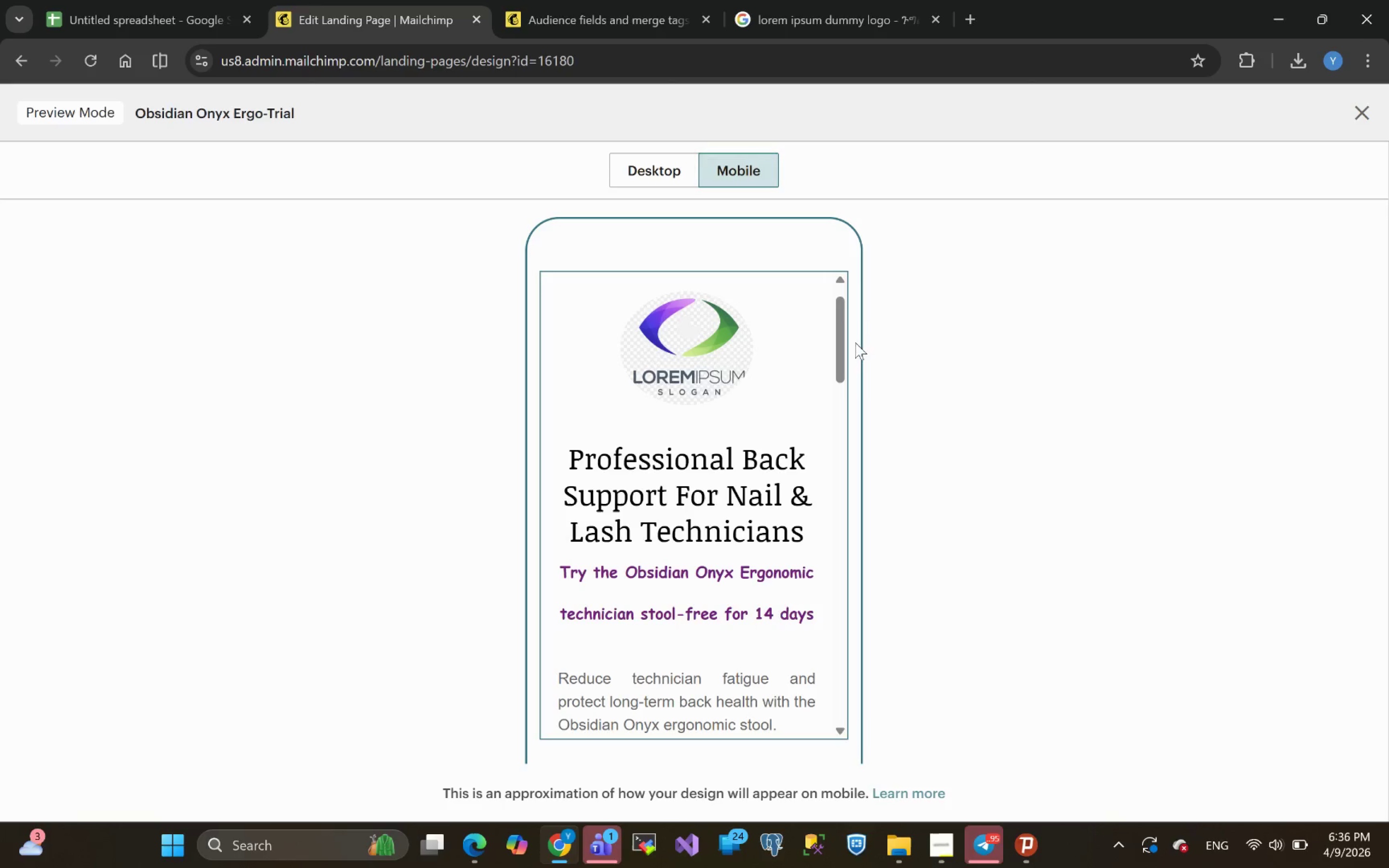 
hold_key(key=ControlLeft, duration=3.56)
scroll: coordinate [731, 407], scroll_direction: down, amount: 5.0
 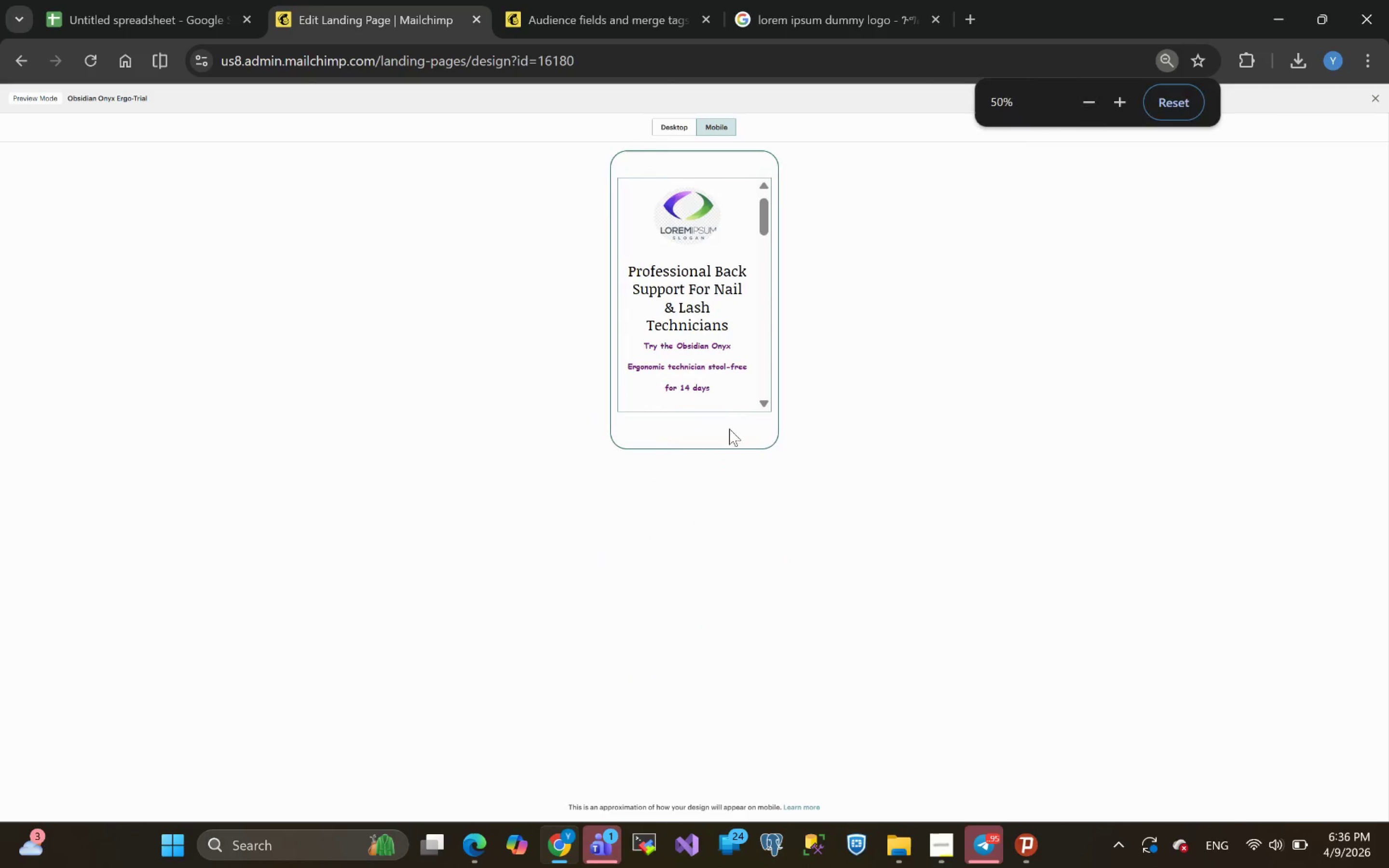 
hold_key(key=ControlLeft, duration=2.75)
scroll: coordinate [718, 408], scroll_direction: up, amount: 4.0
 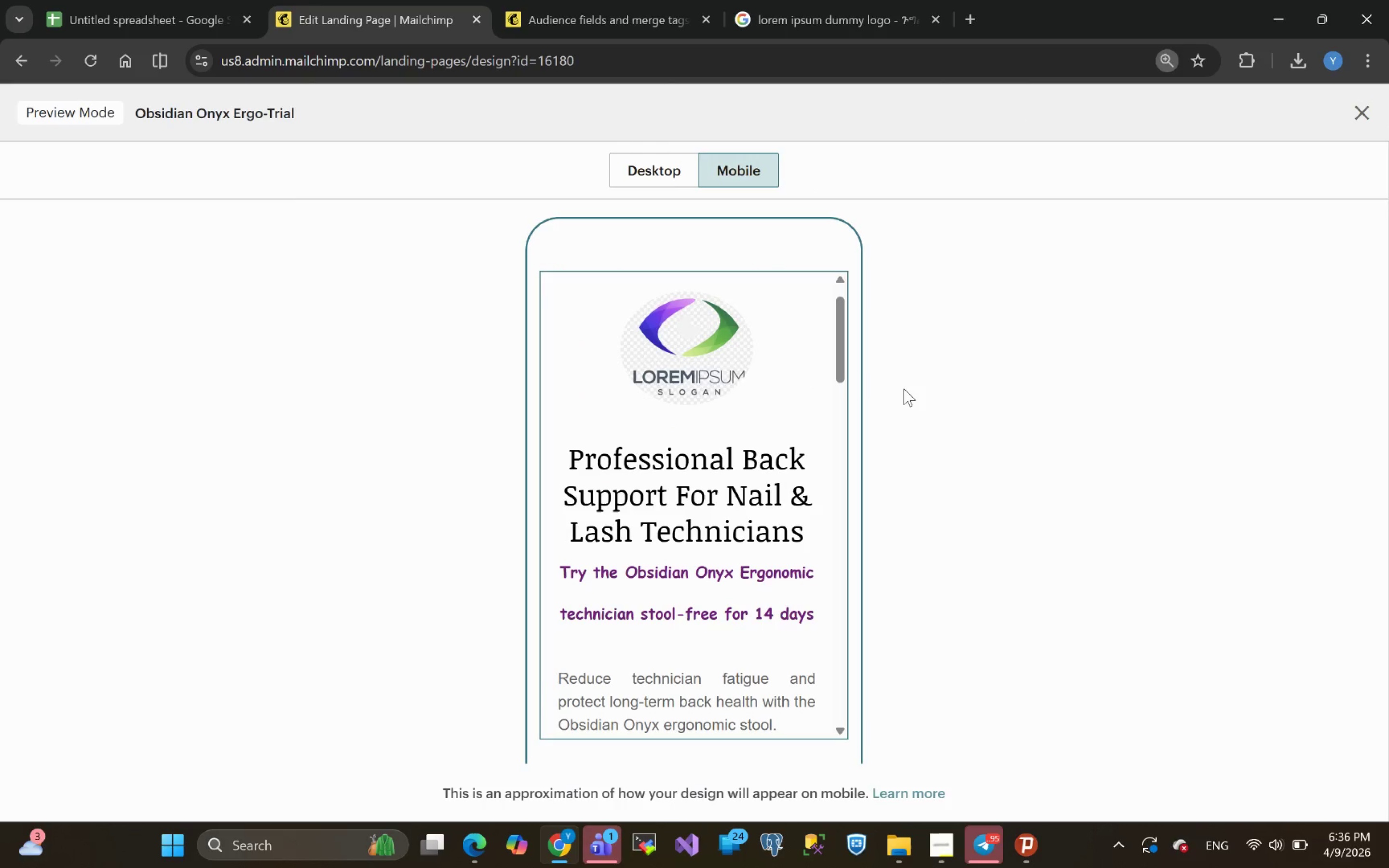 
scroll: coordinate [990, 431], scroll_direction: down, amount: 3.0
 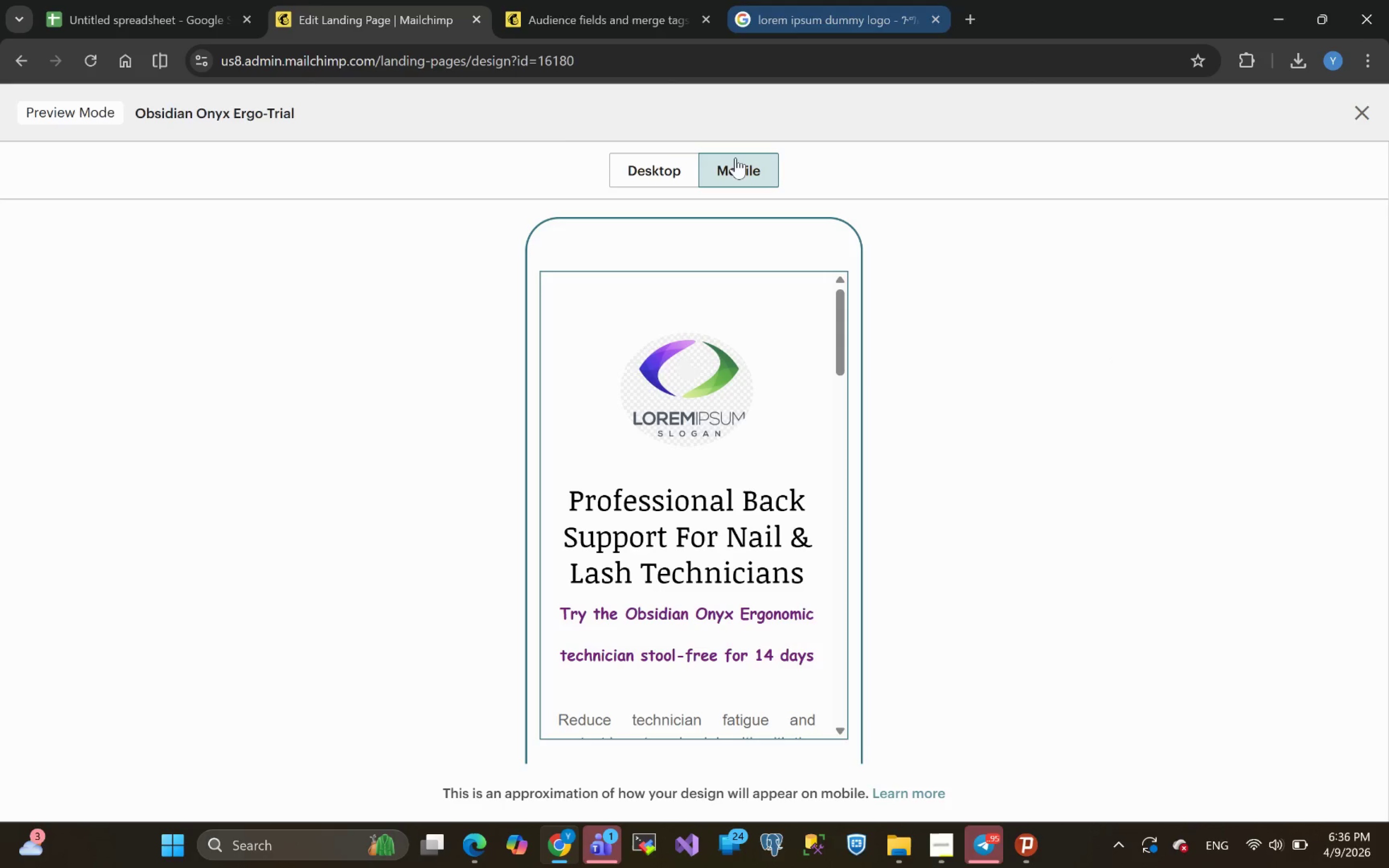 
wait(12.73)
 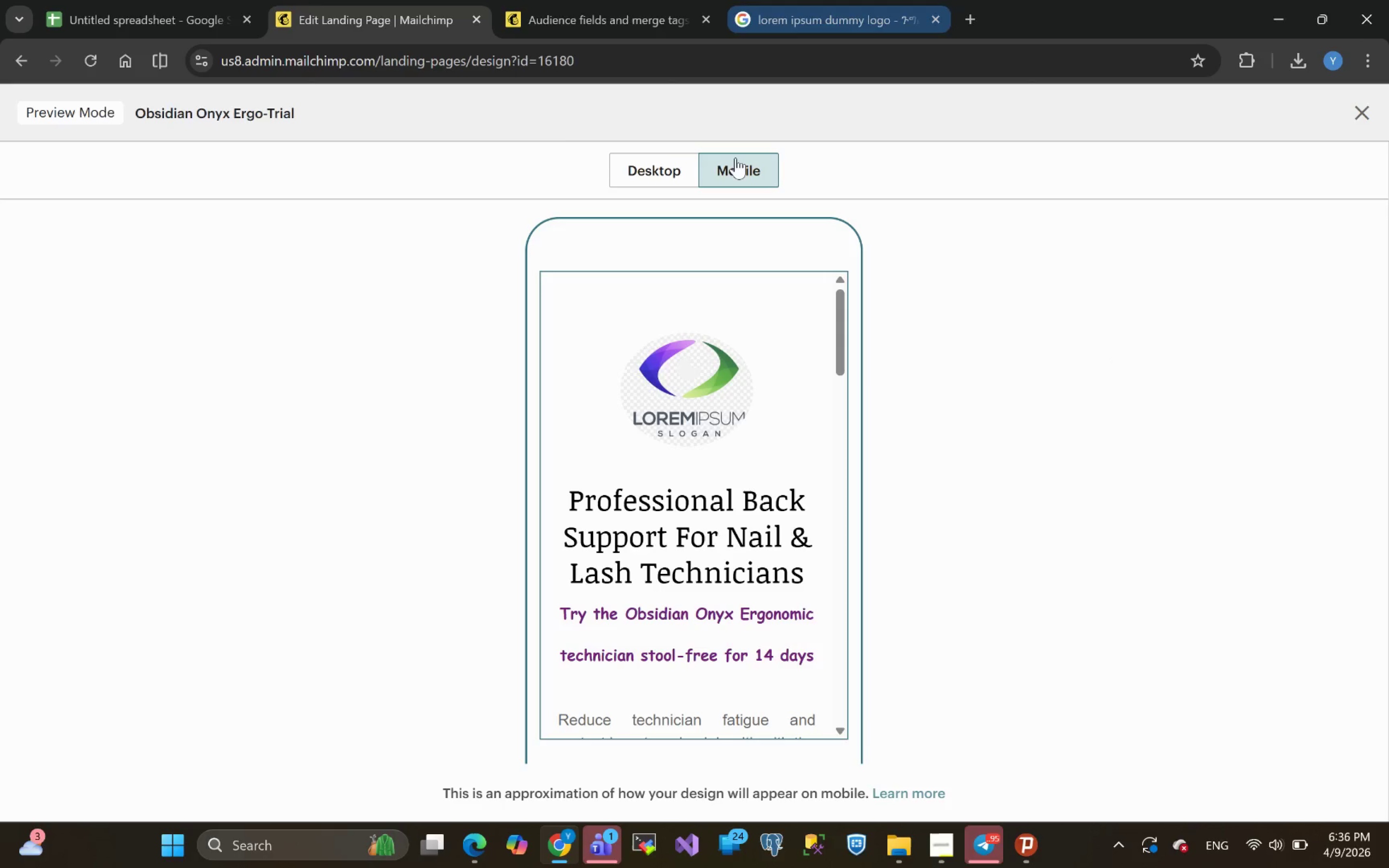 
left_click([639, 170])
 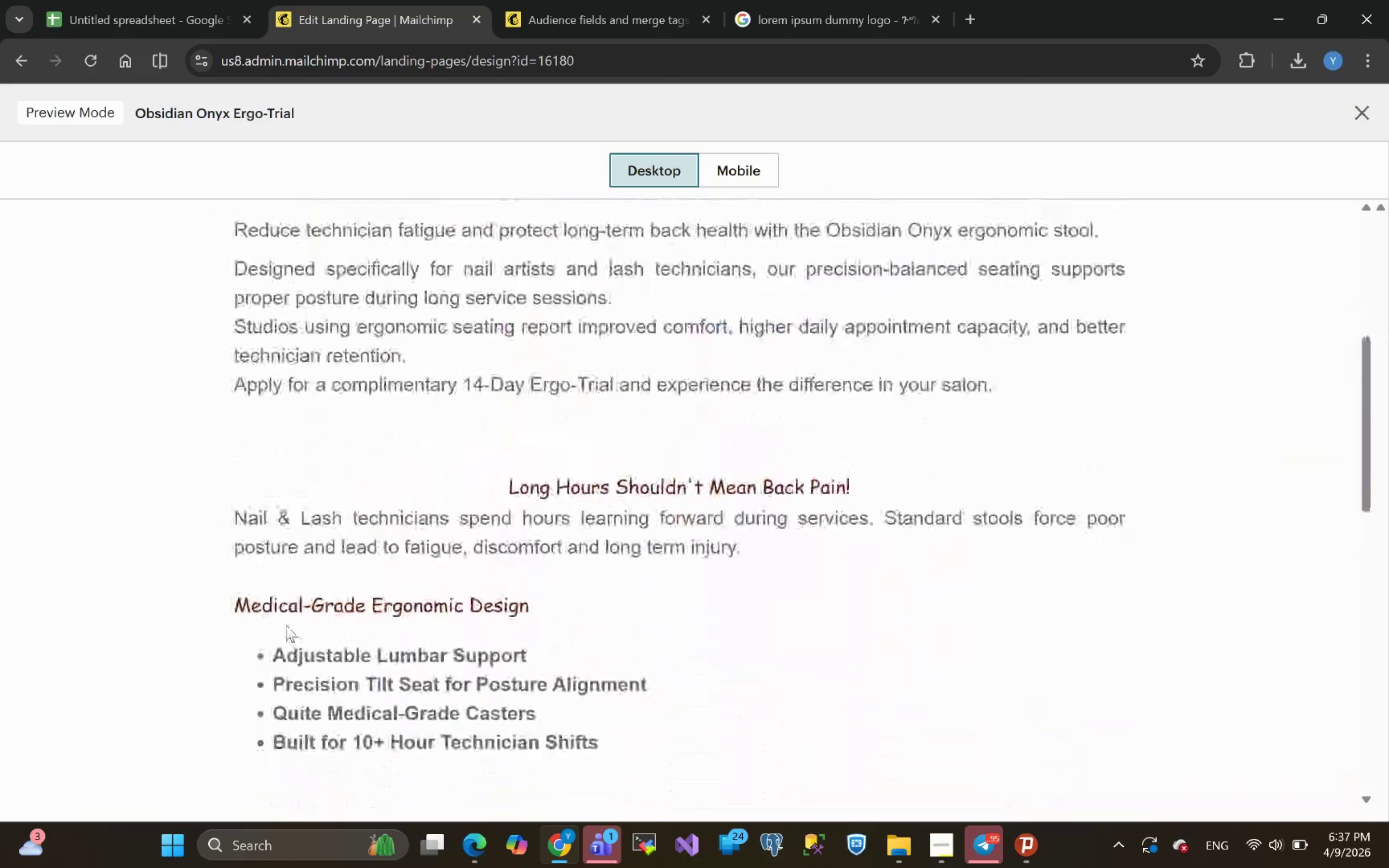 
wait(15.93)
 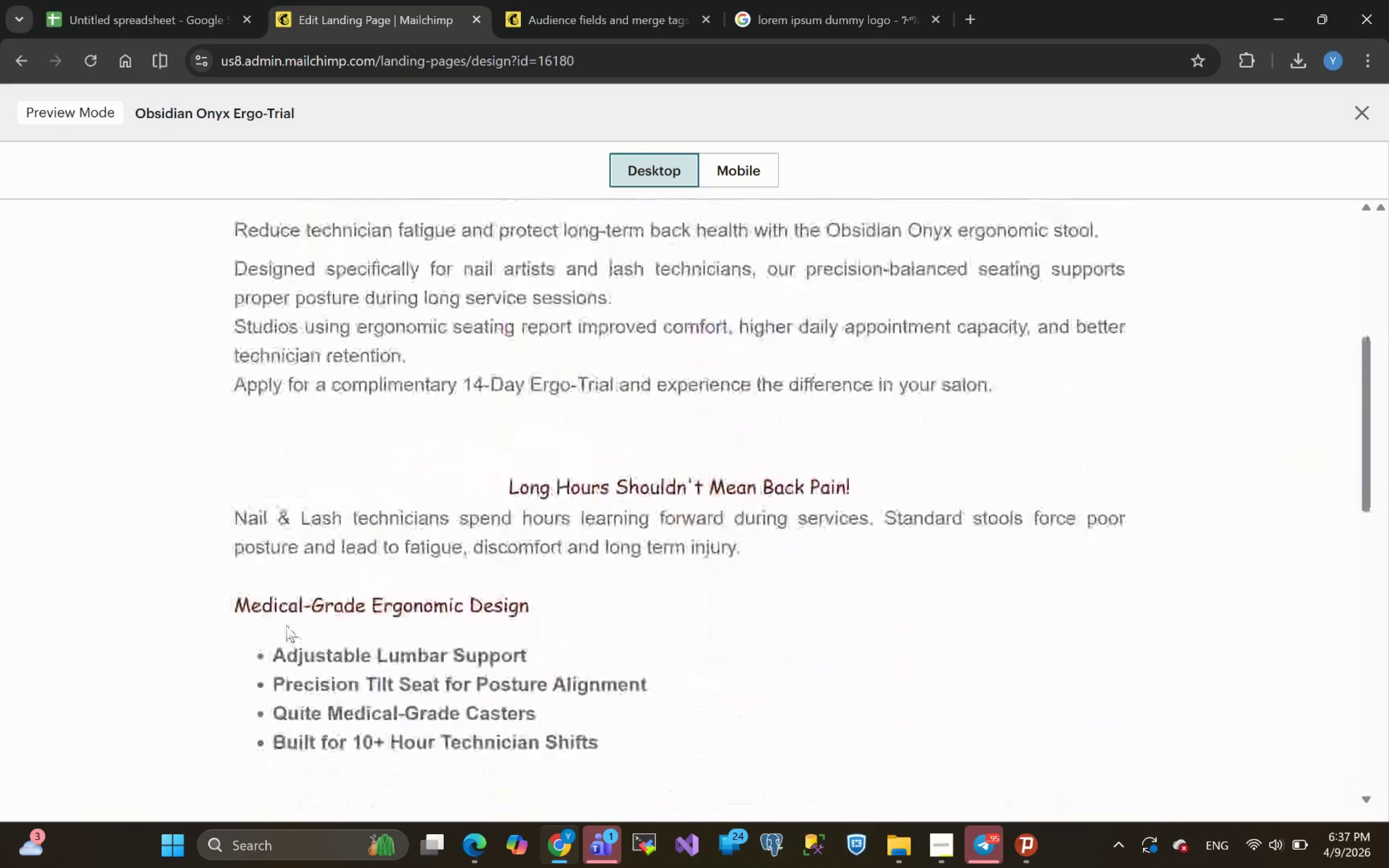 
left_click_drag(start_coordinate=[1356, 111], to_coordinate=[1356, 109])
 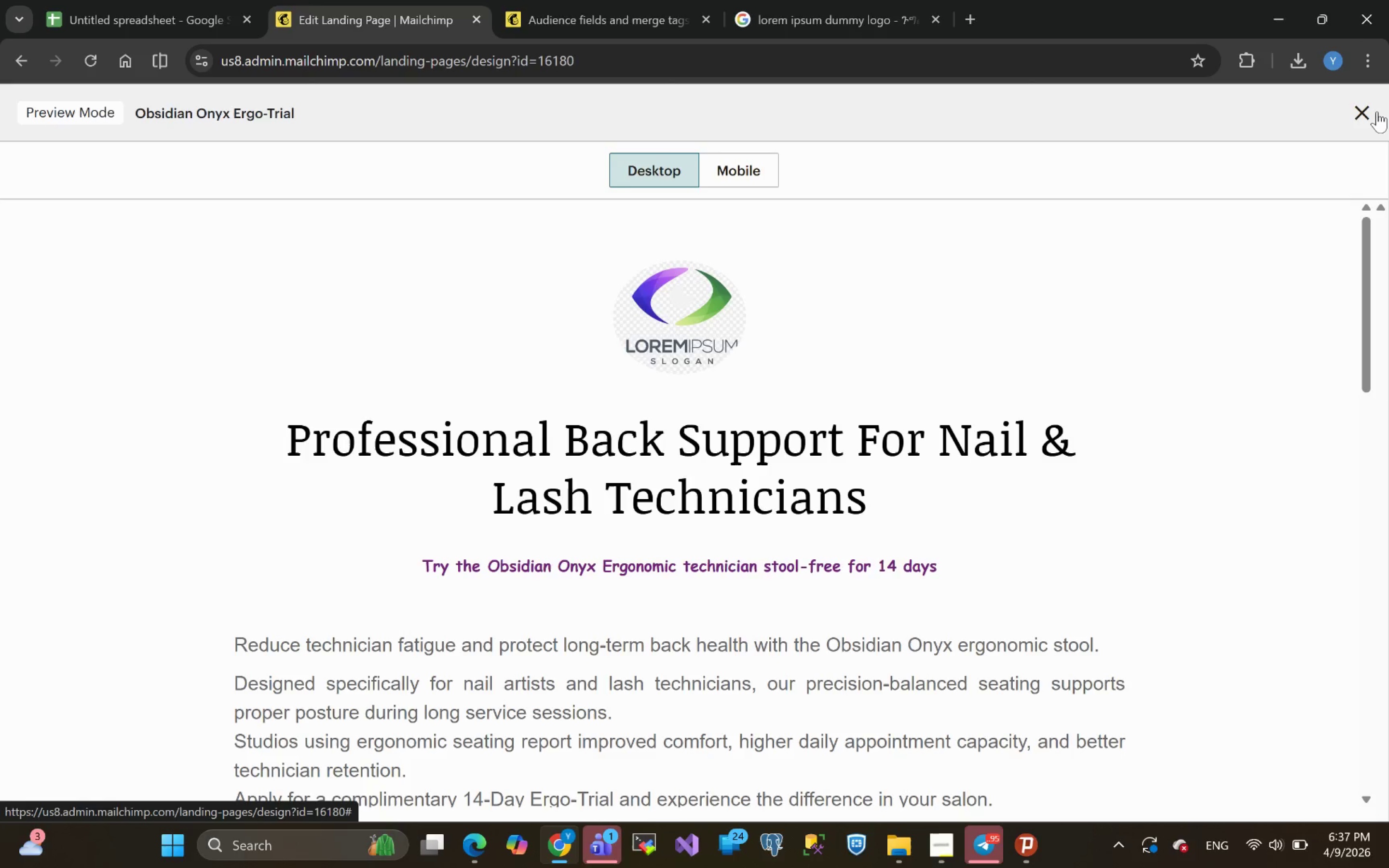 
mouse_move([1360, 120])
 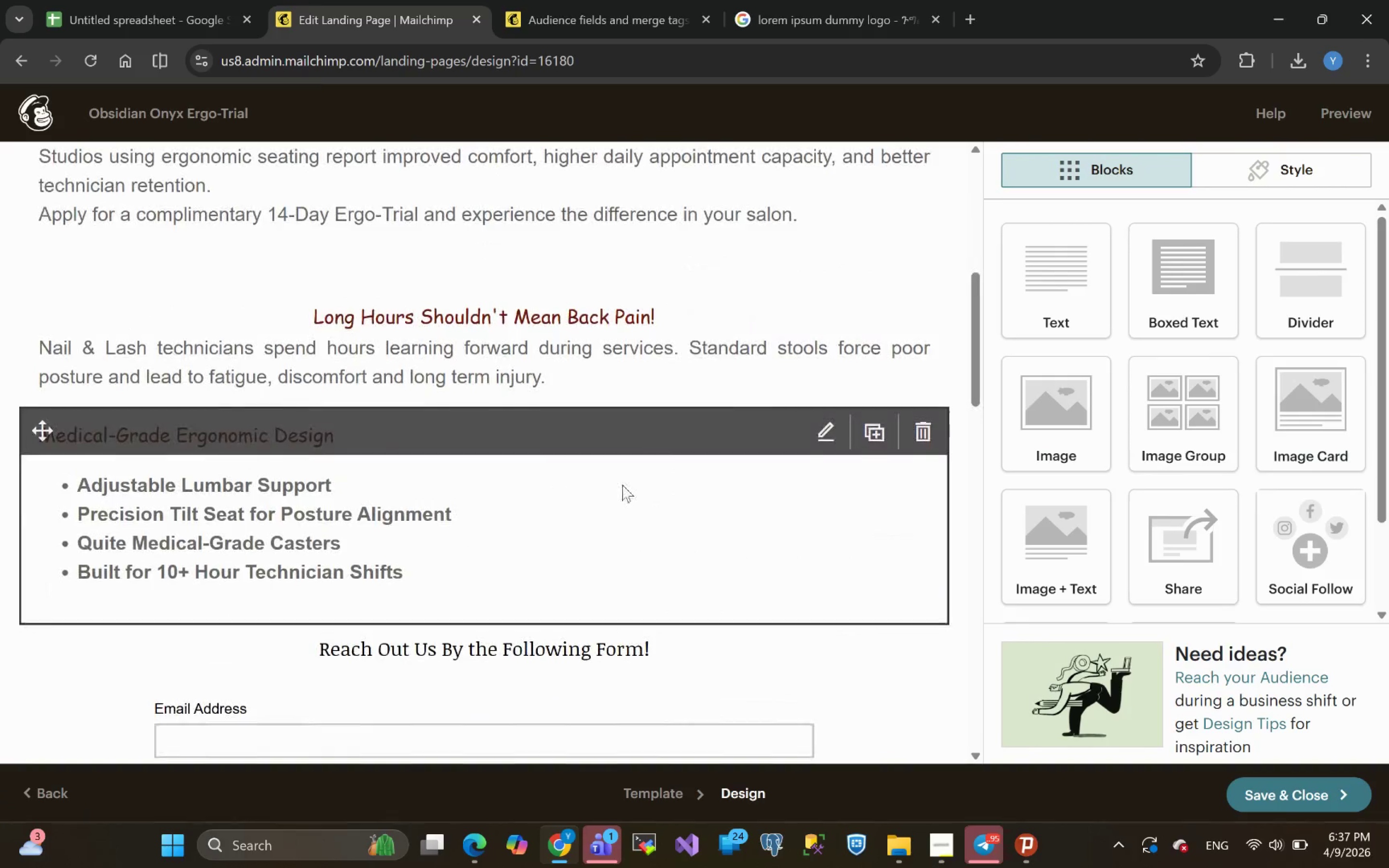 
left_click([673, 438])
 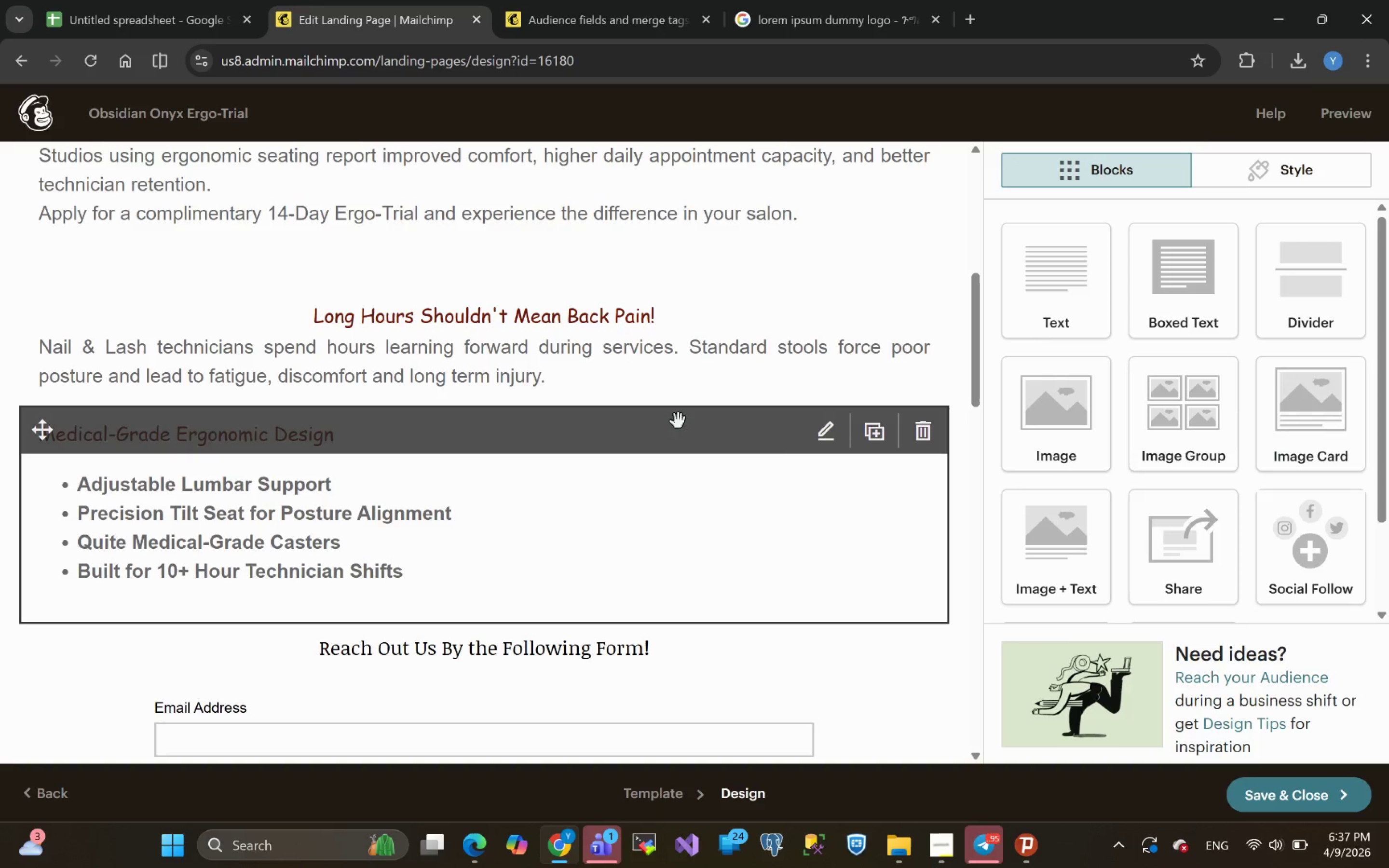 
left_click([679, 430])
 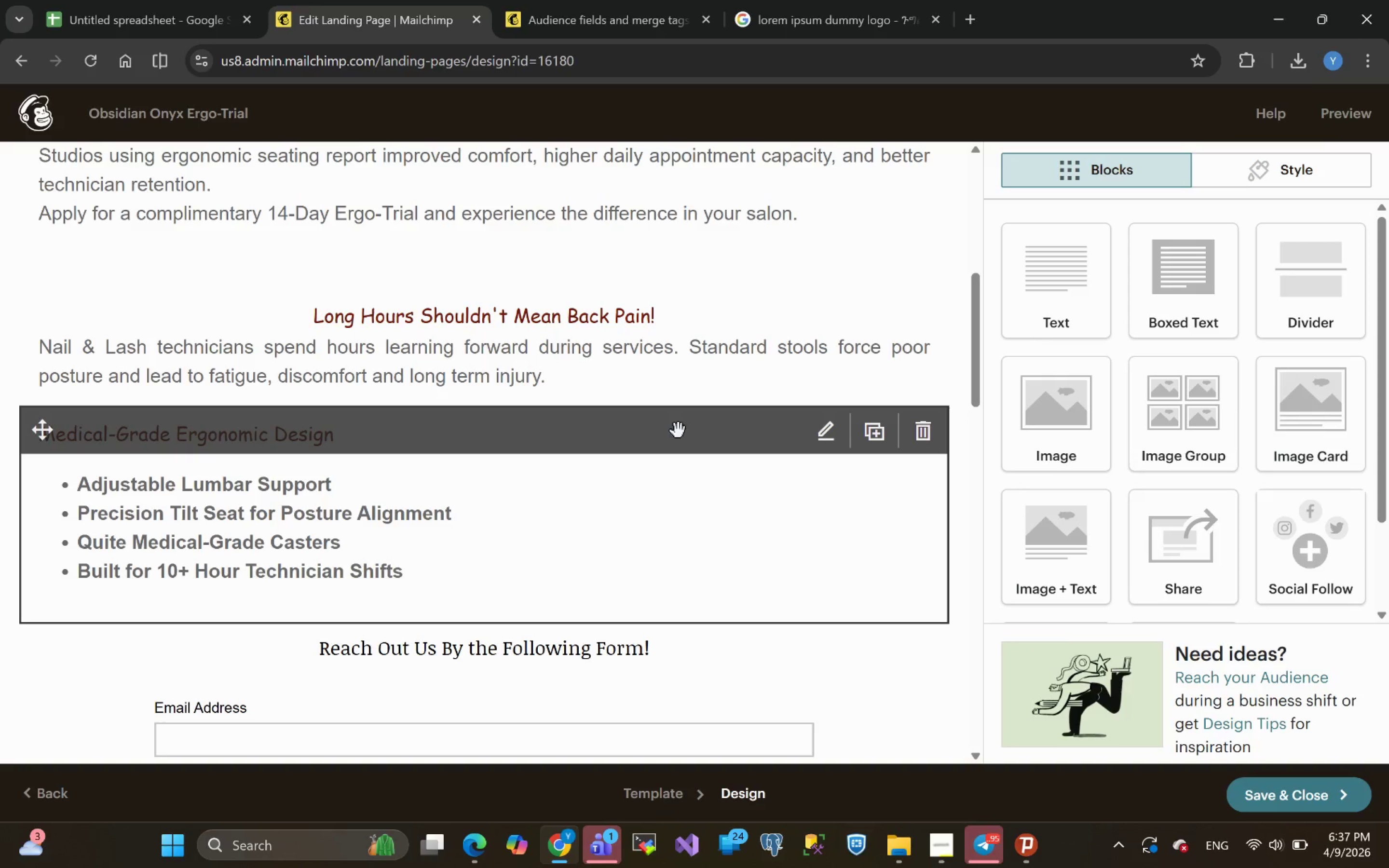 
double_click([678, 431])
 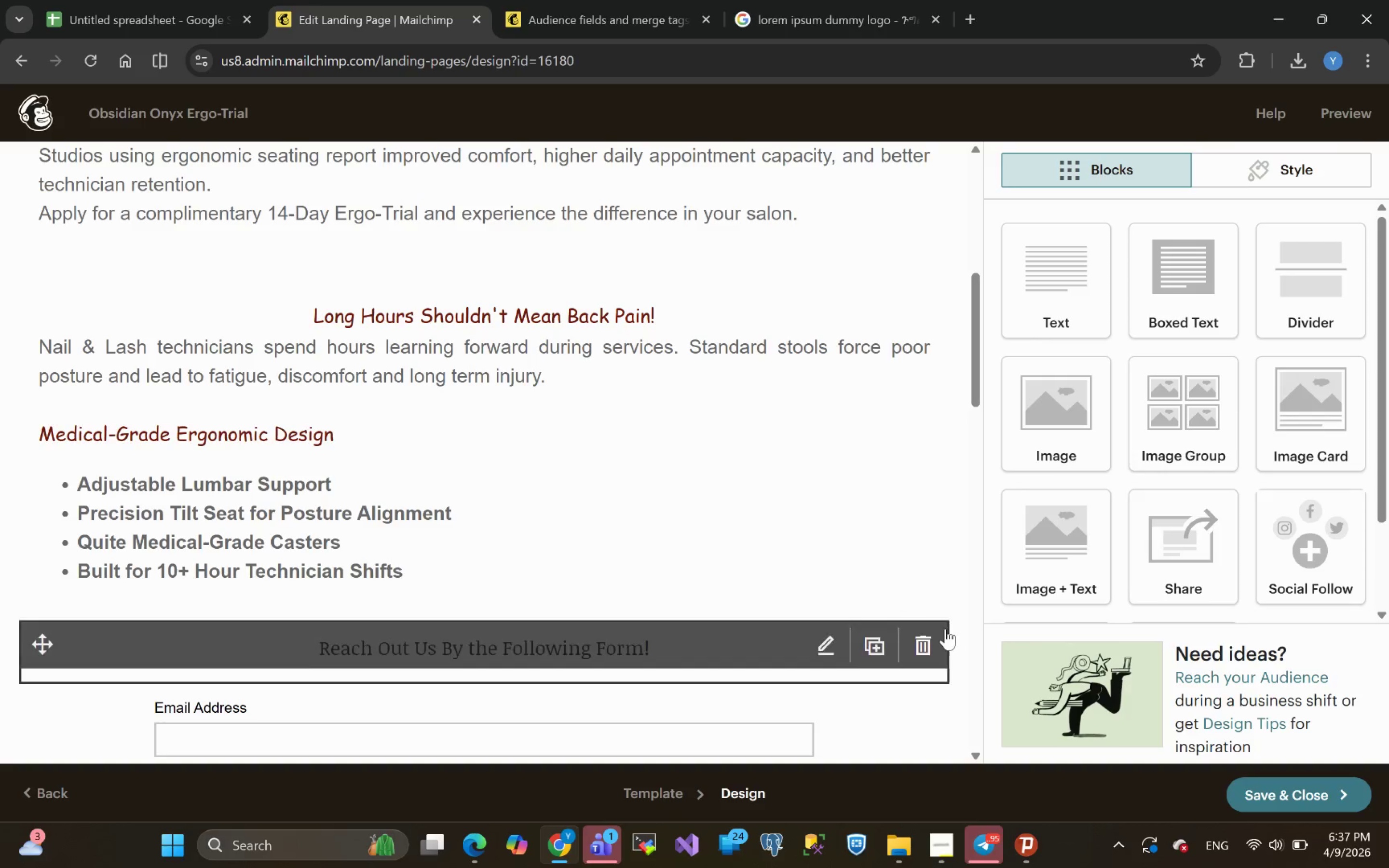 
double_click([939, 592])
 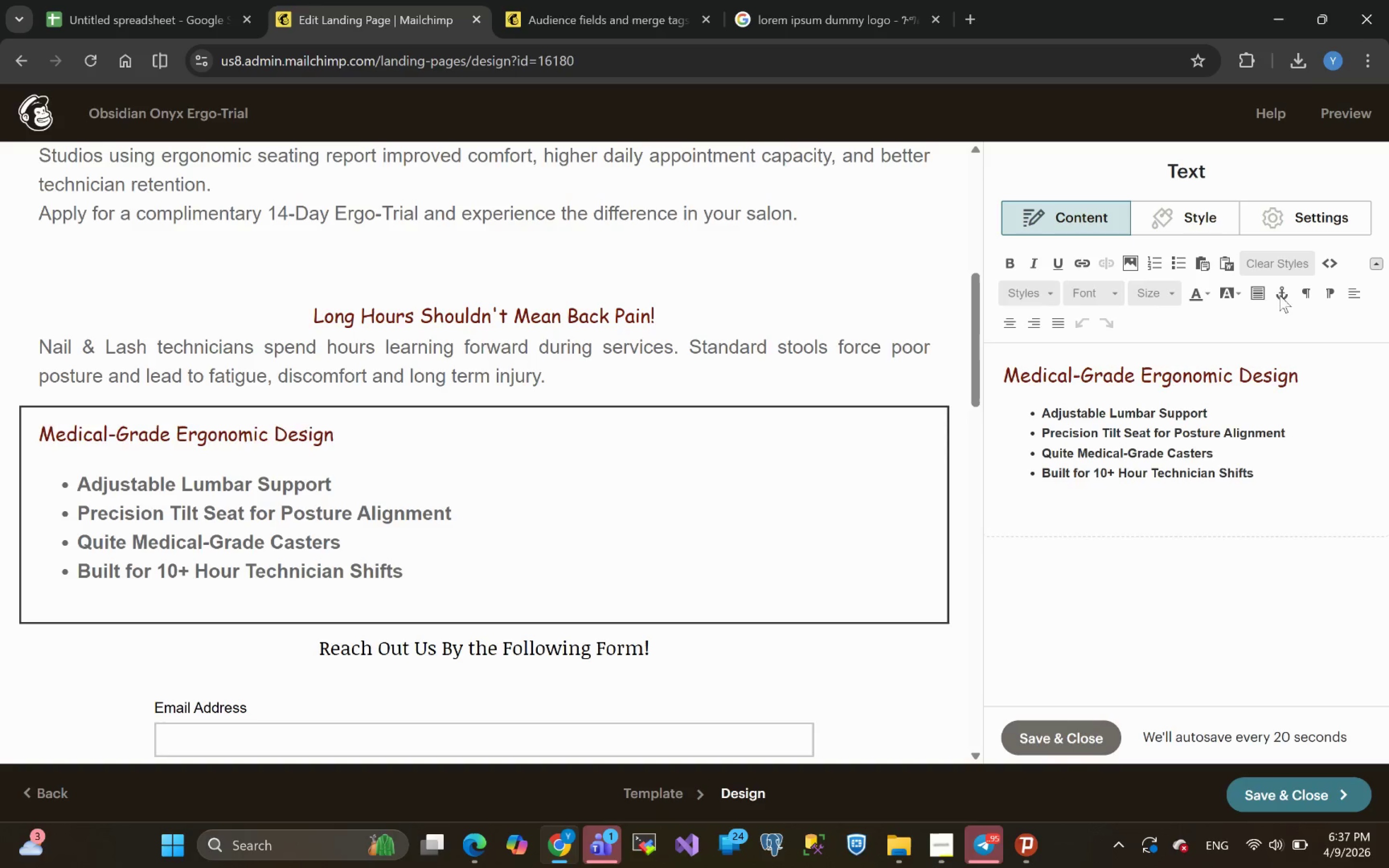 
wait(5.02)
 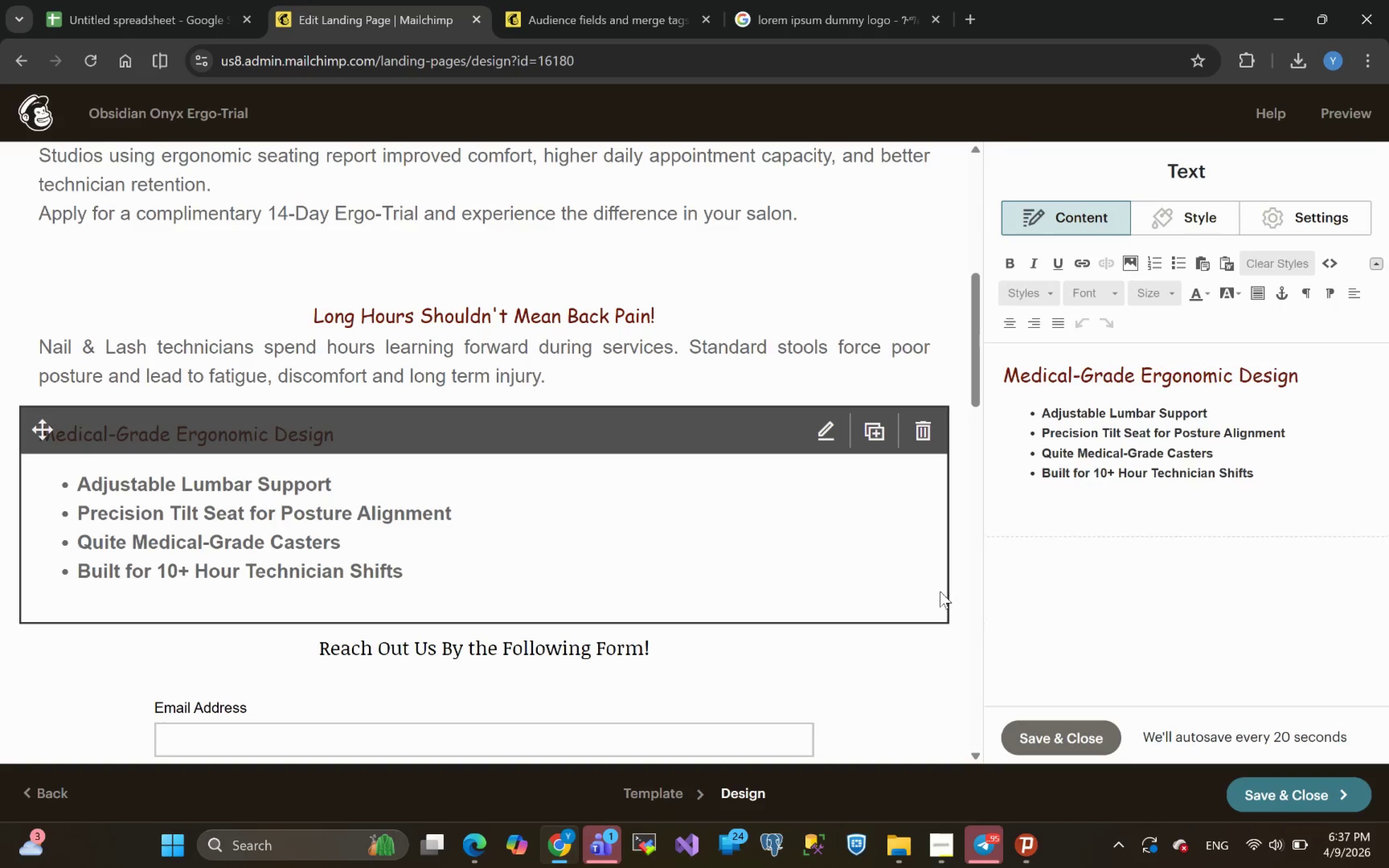 
left_click([1290, 268])
 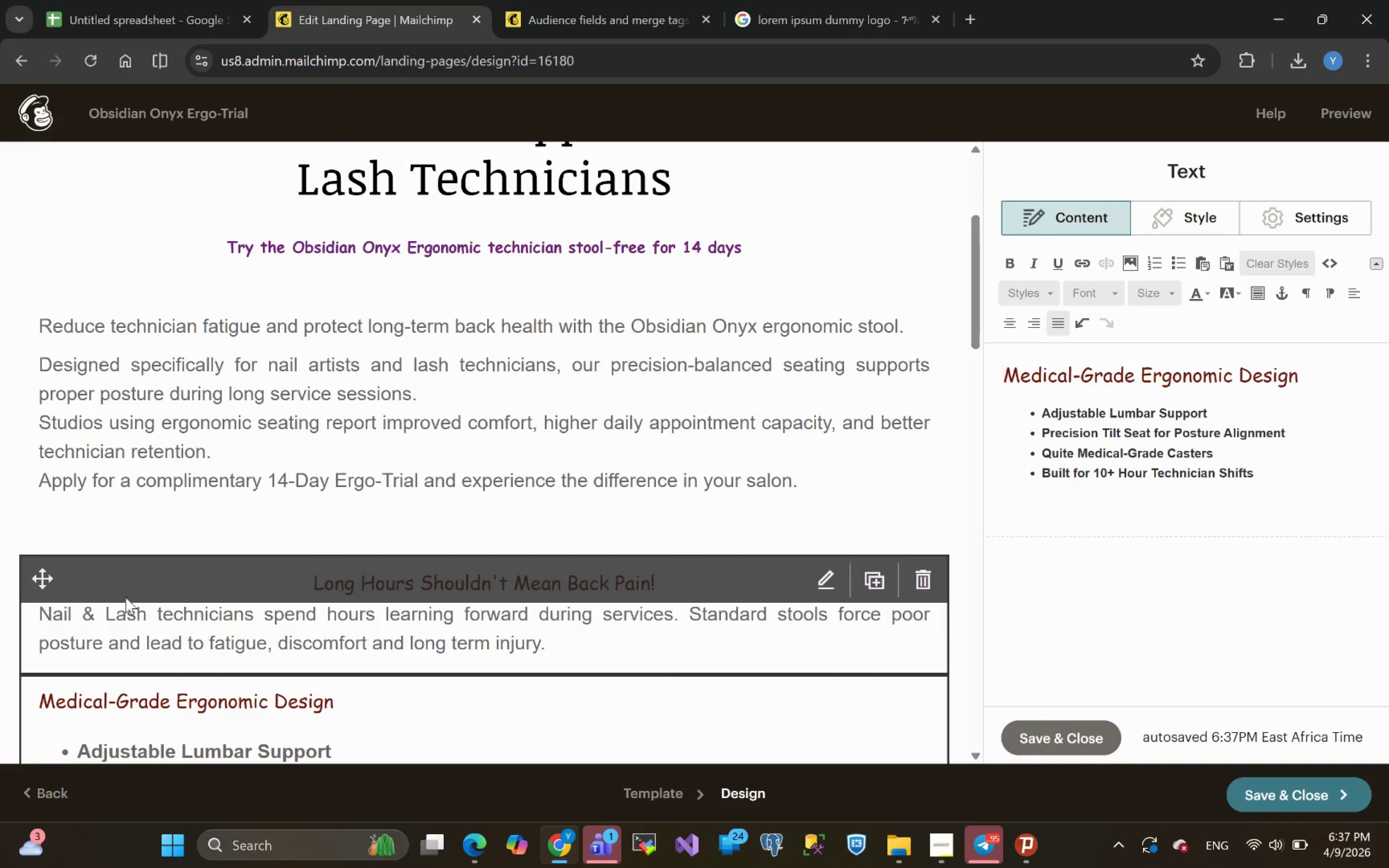 
wait(23.59)
 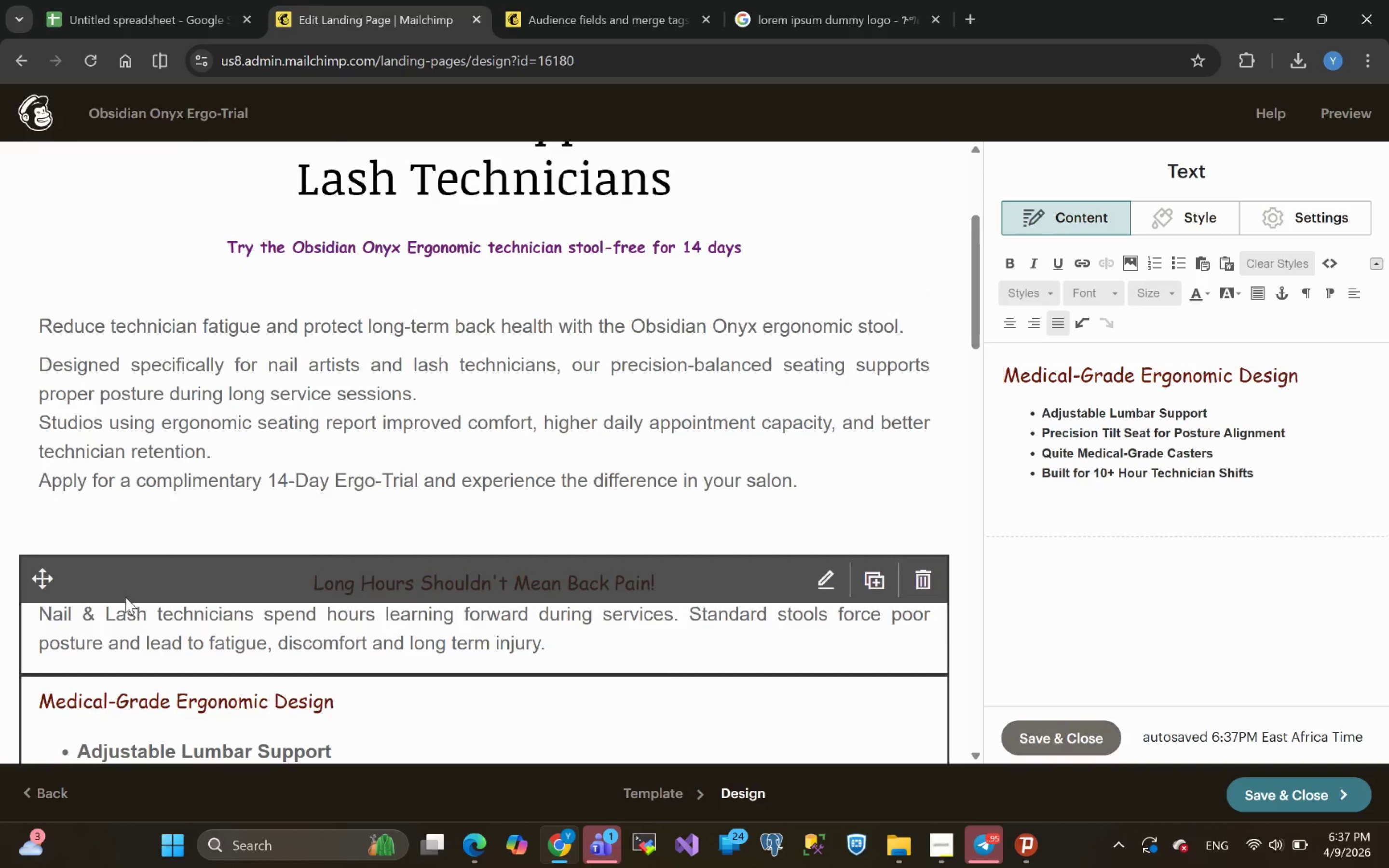 
left_click([1328, 265])
 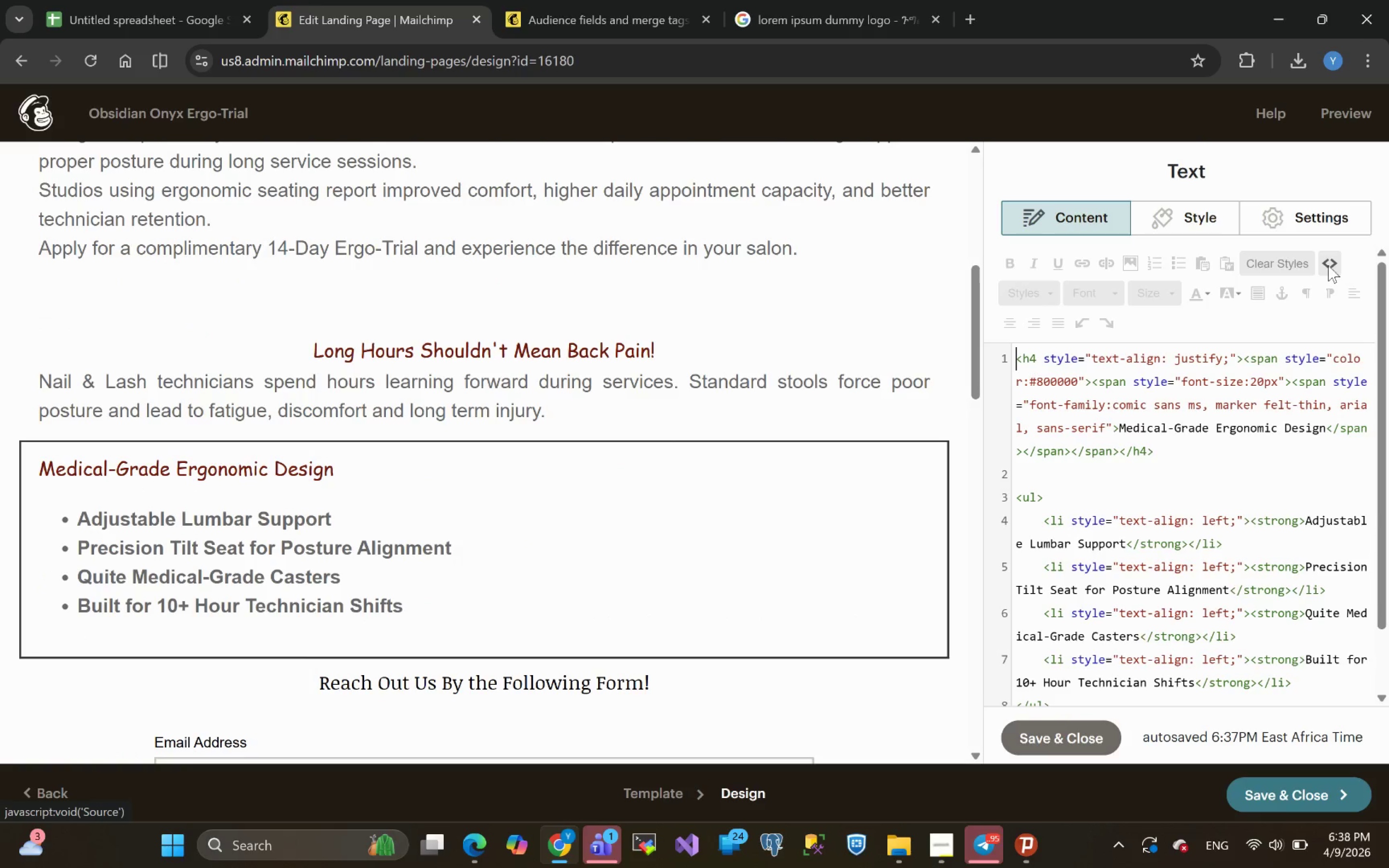 
left_click([1289, 258])
 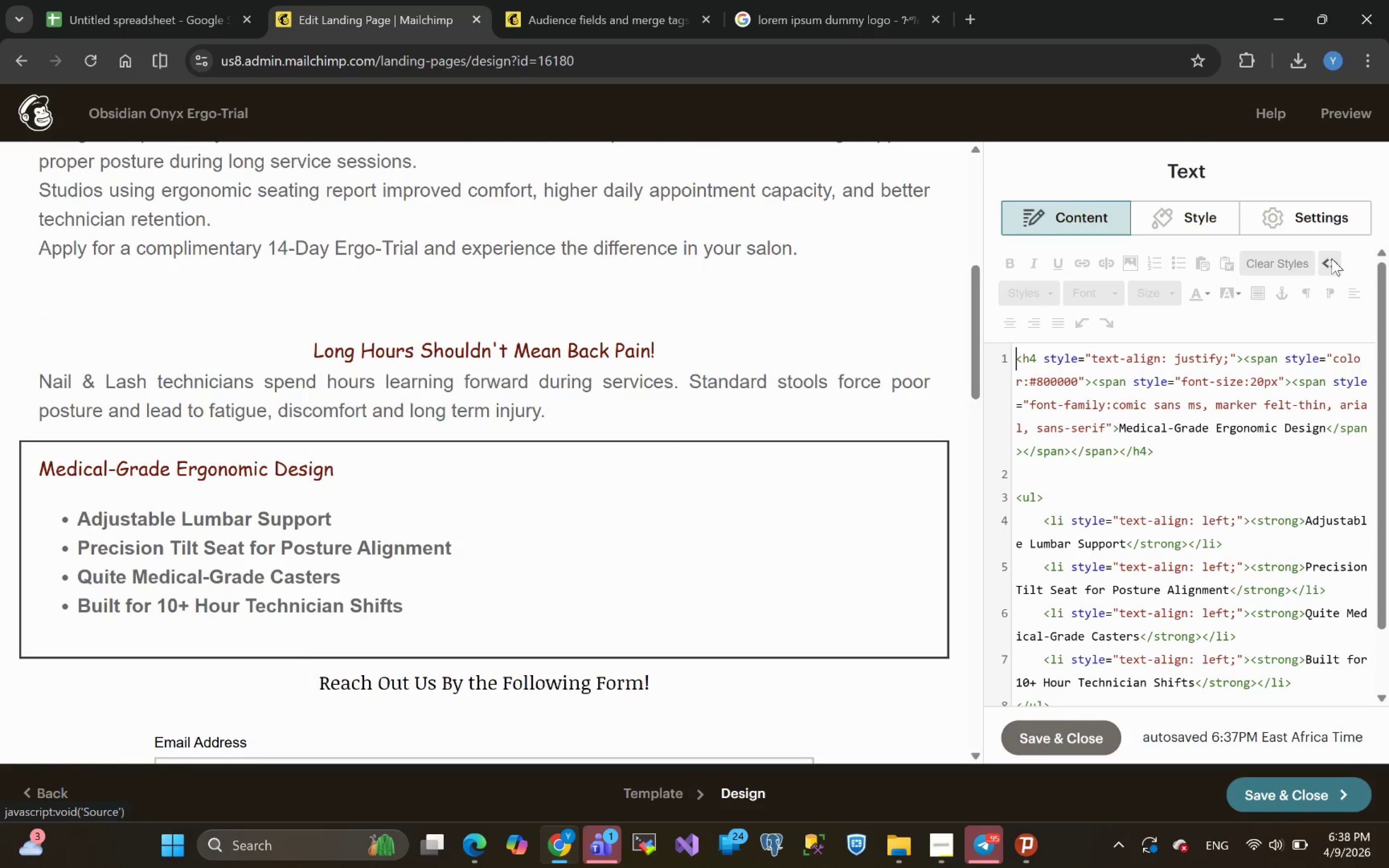 
left_click([1334, 261])
 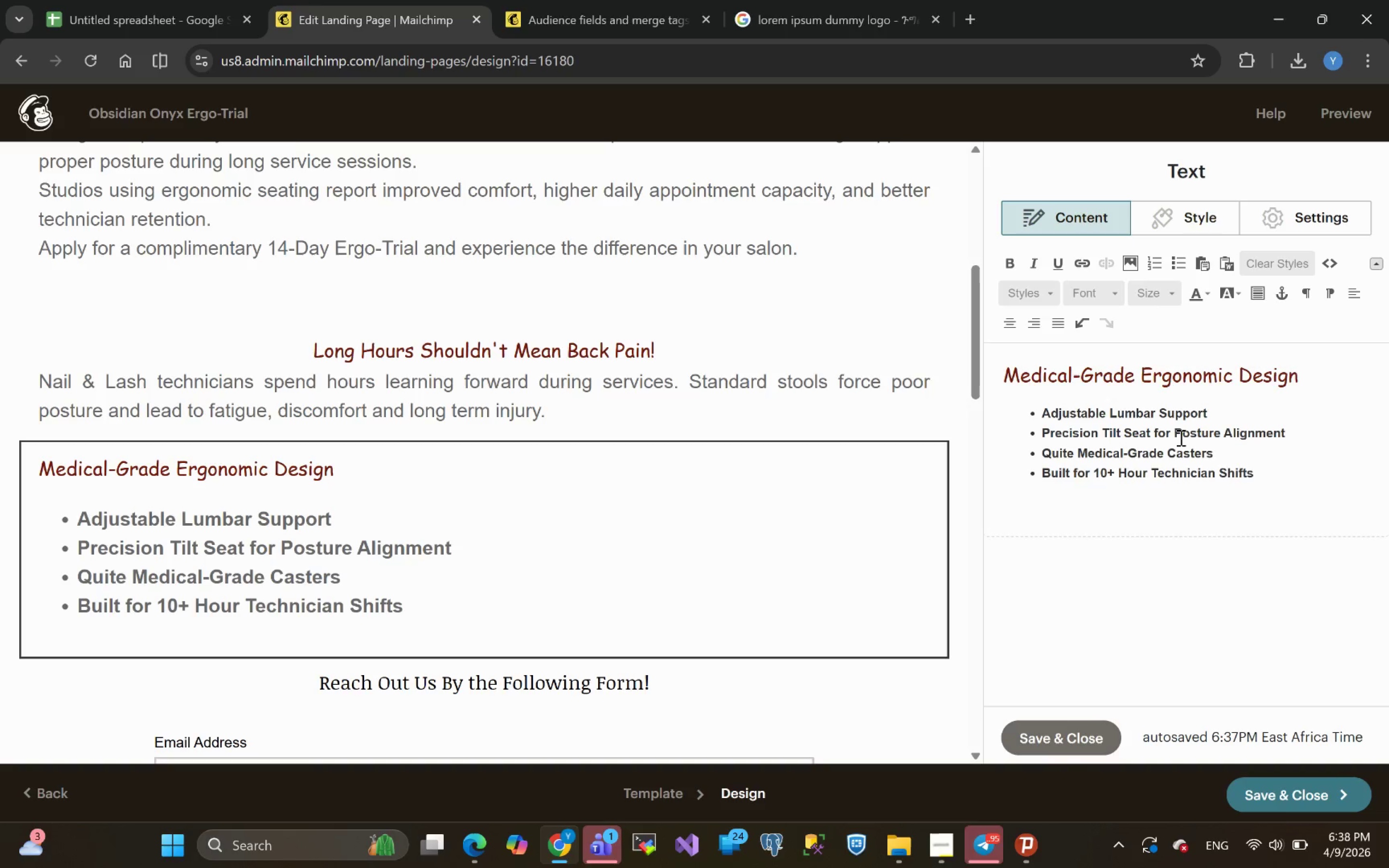 
left_click([1180, 436])
 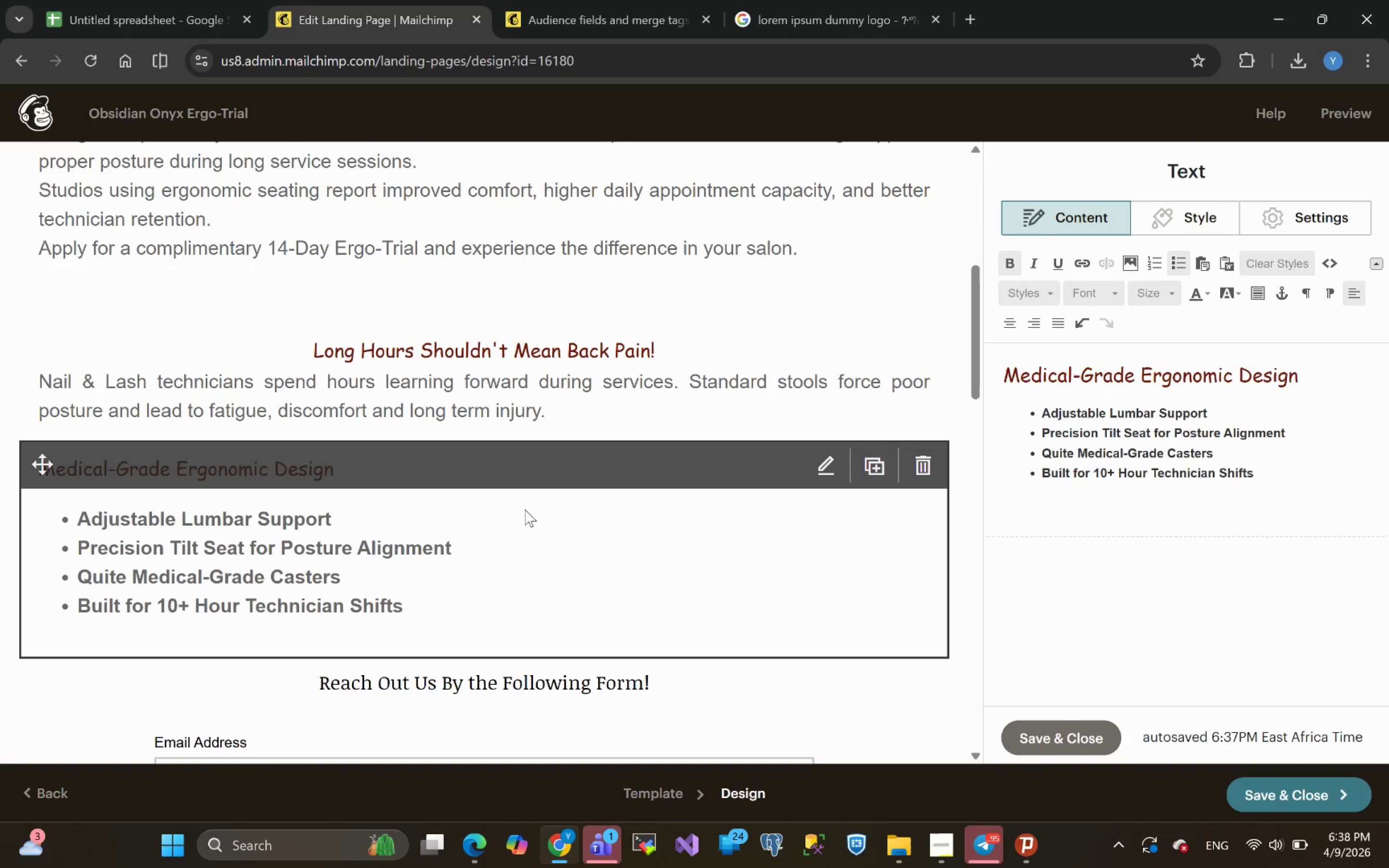 
wait(6.81)
 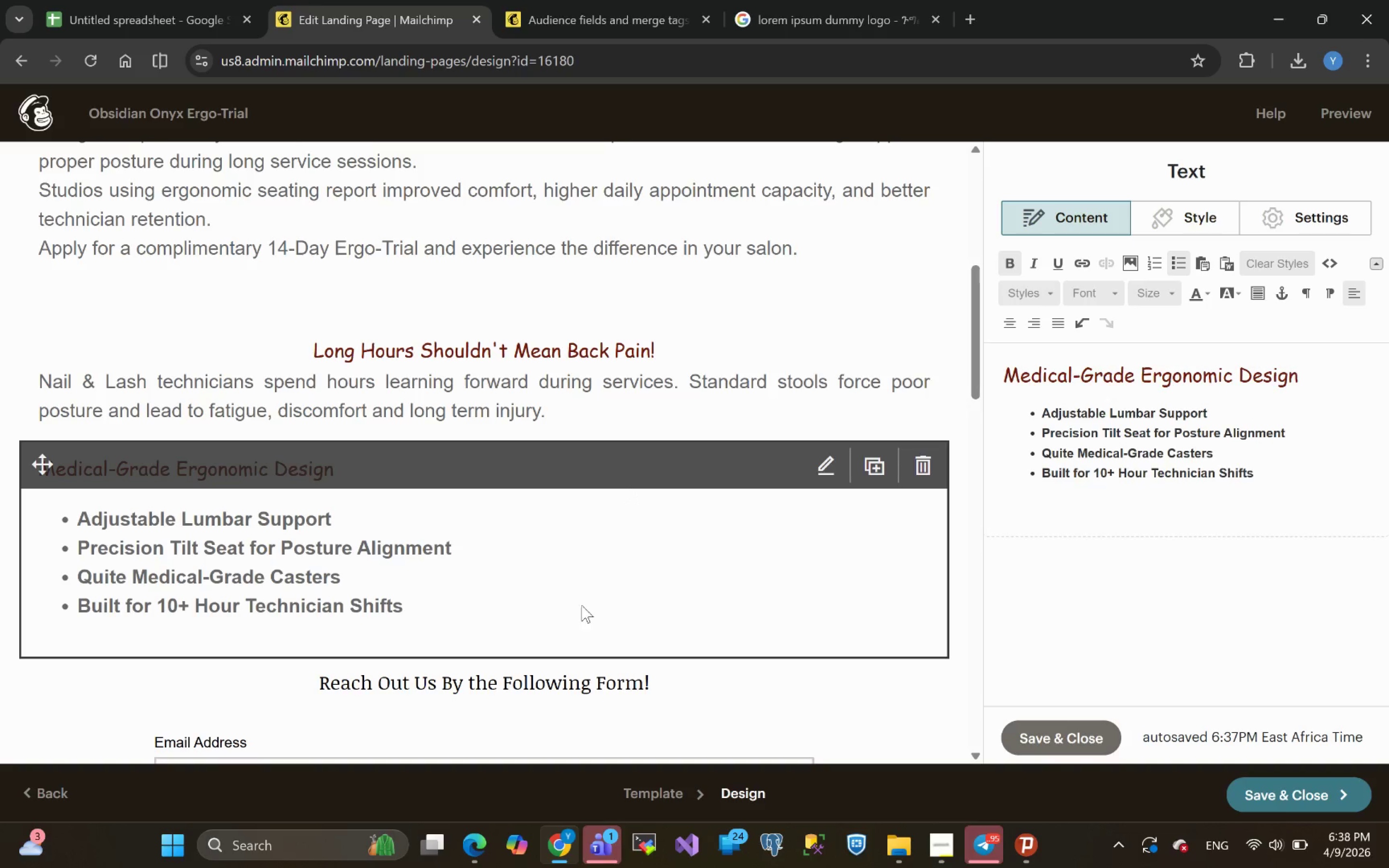 
left_click([46, 470])
 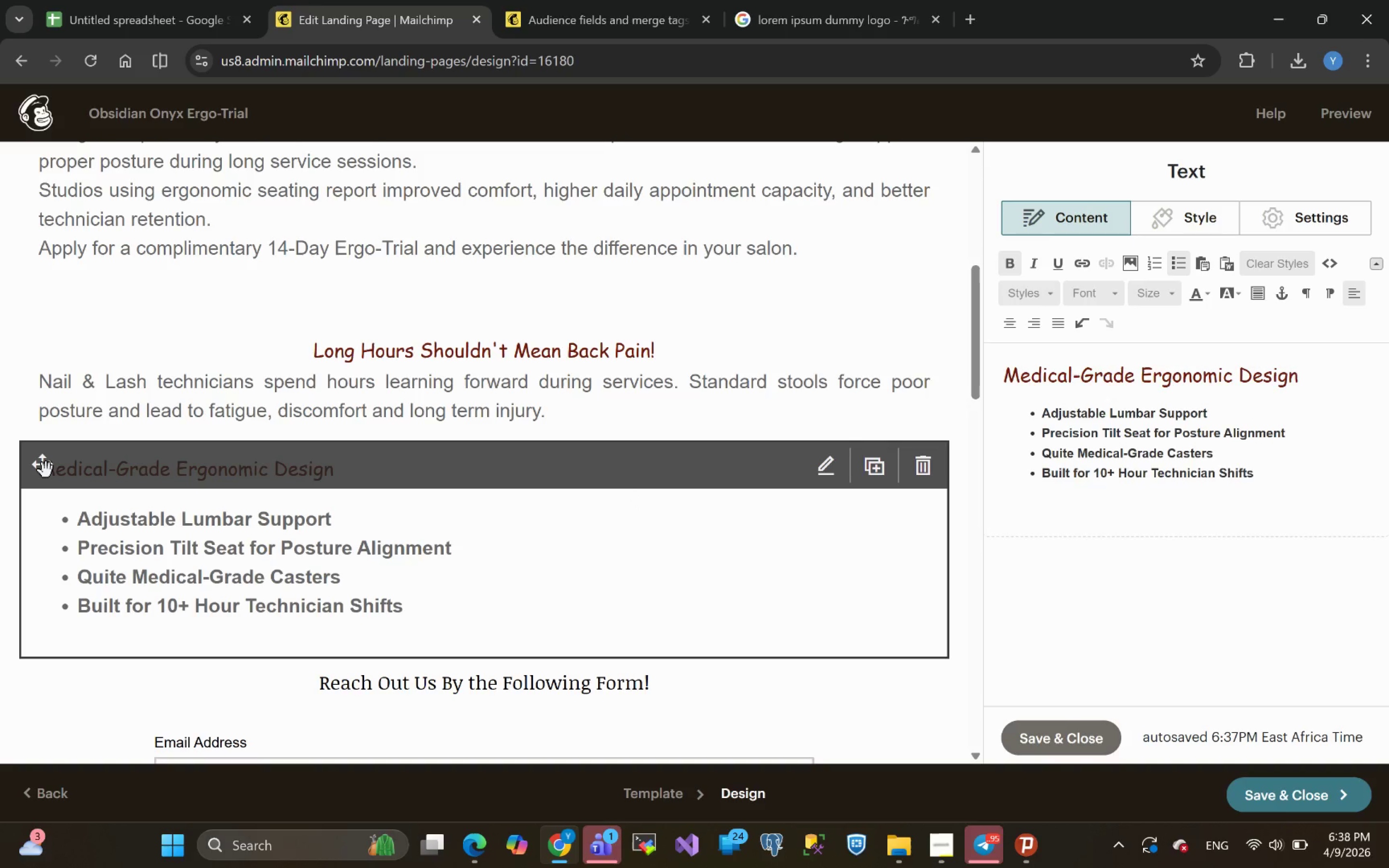 
left_click_drag(start_coordinate=[46, 470], to_coordinate=[242, 452])
 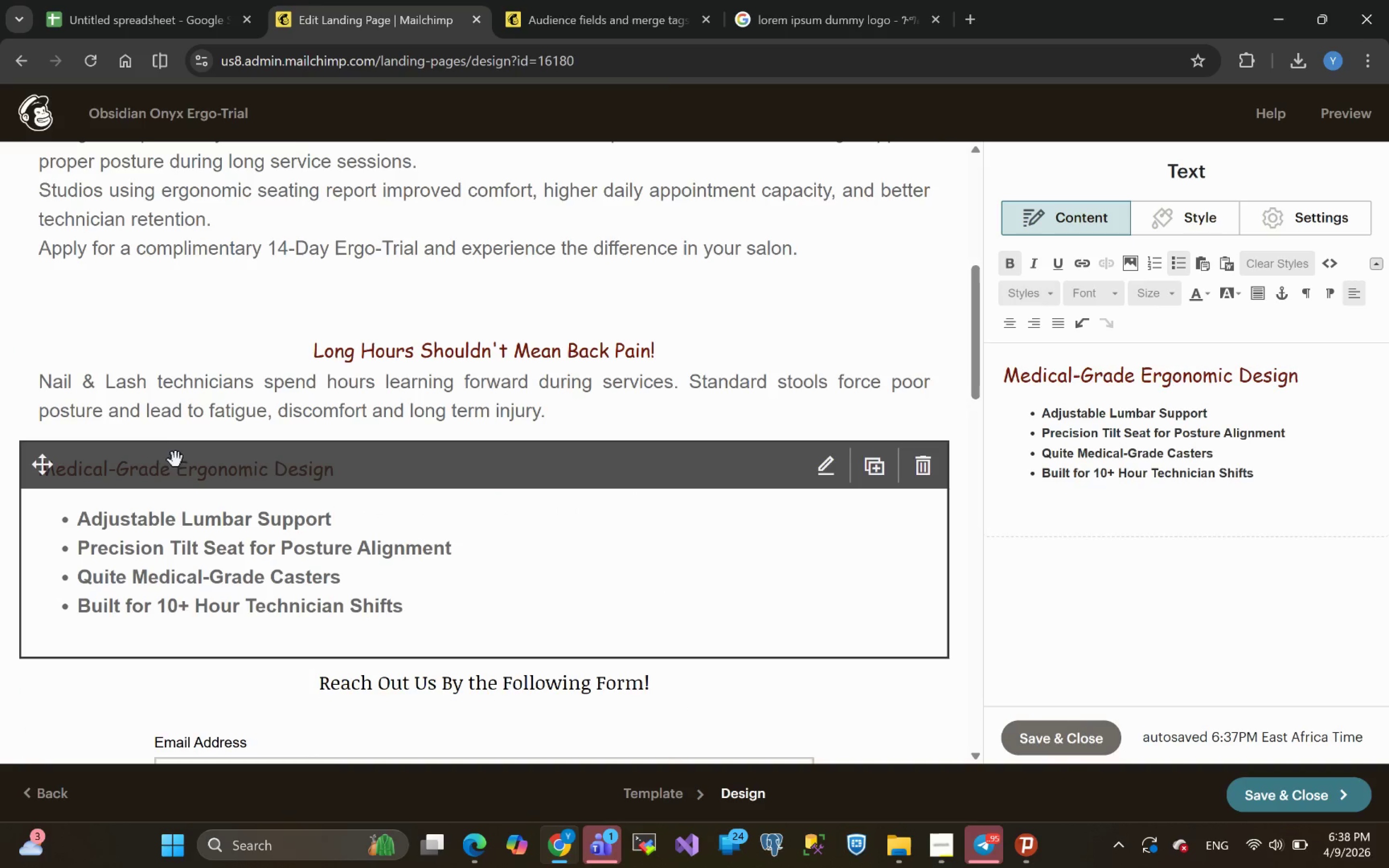 
left_click_drag(start_coordinate=[181, 461], to_coordinate=[273, 466])
 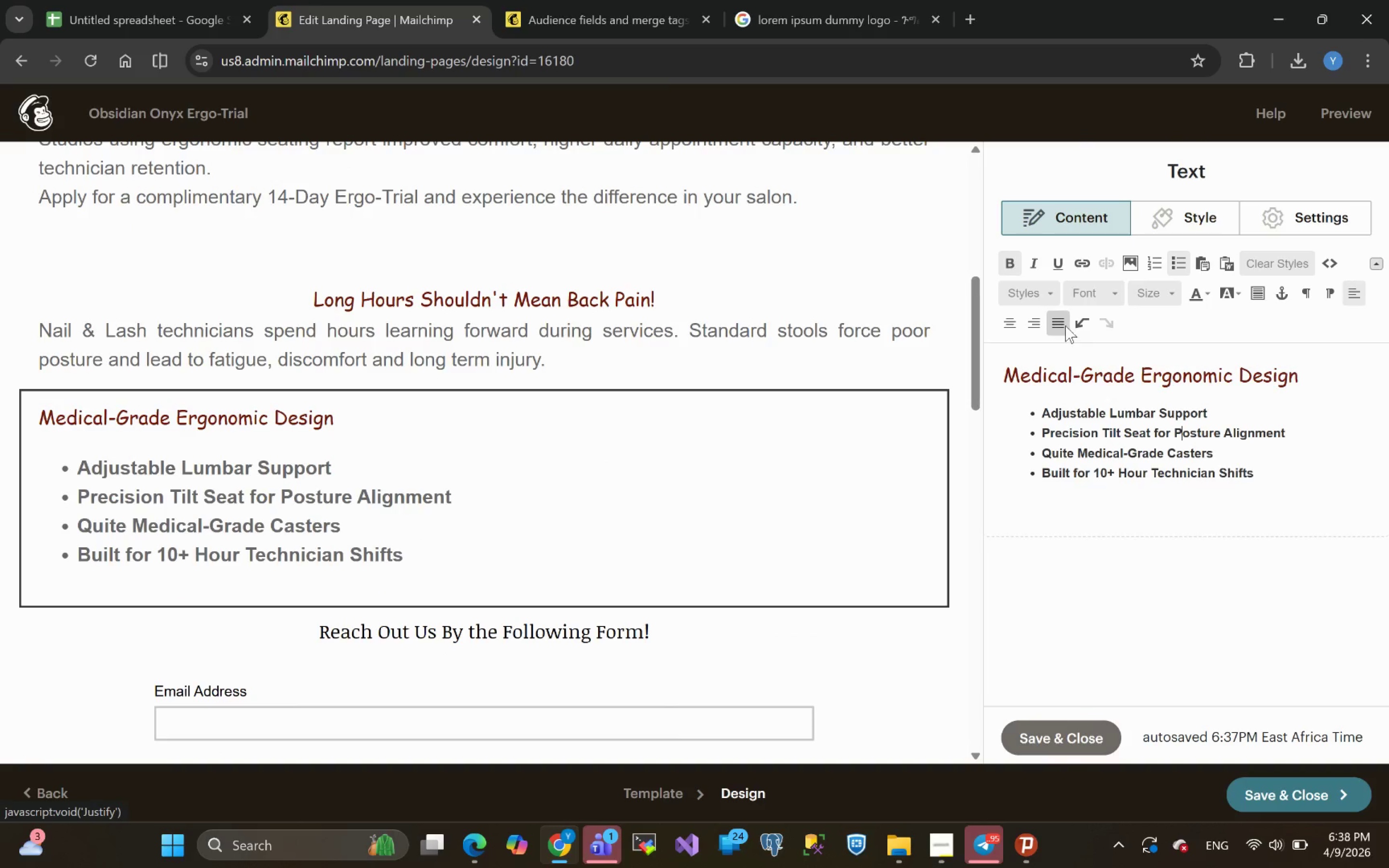 
wait(6.22)
 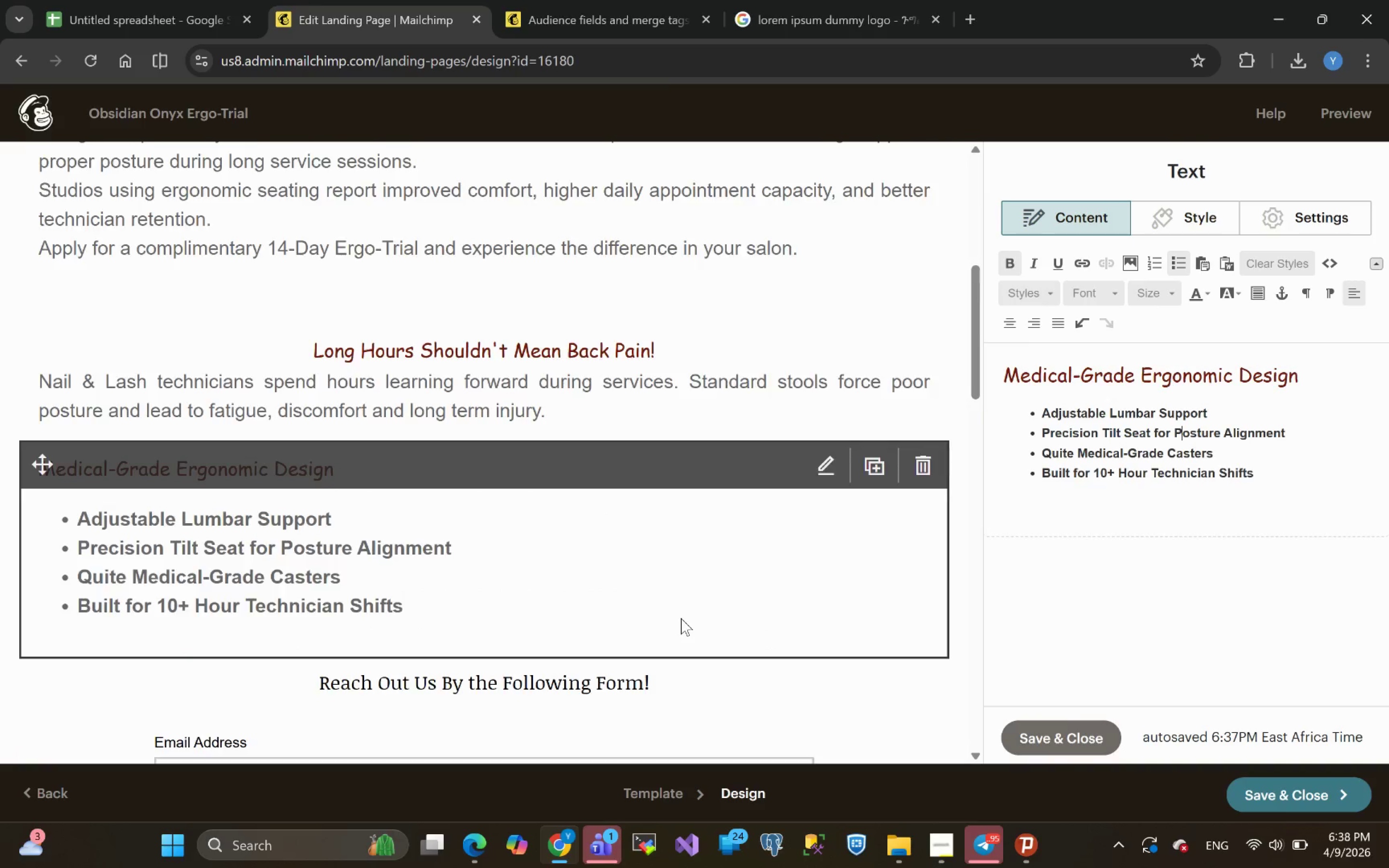 
mouse_move([1350, 308])
 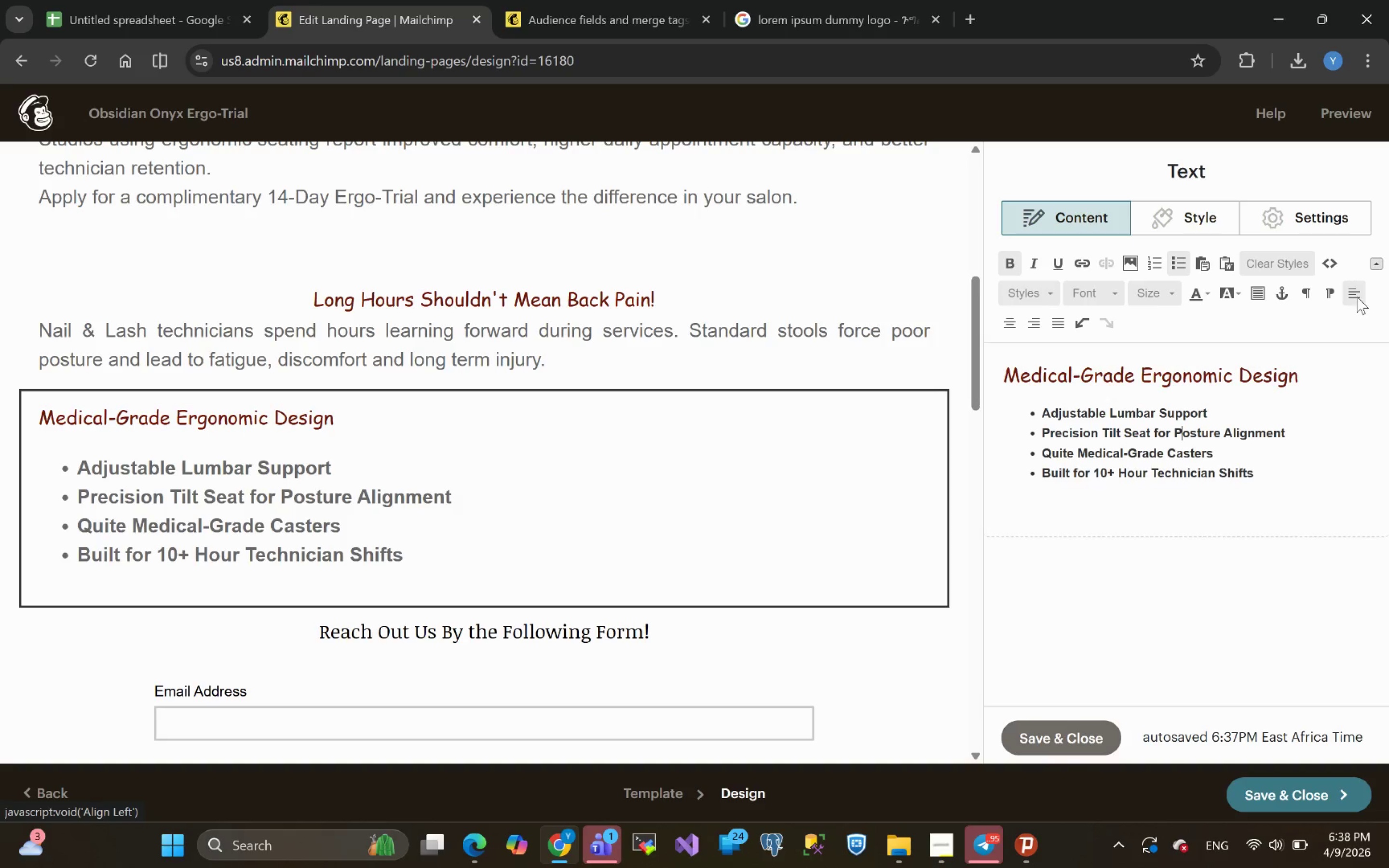 
left_click([1358, 294])
 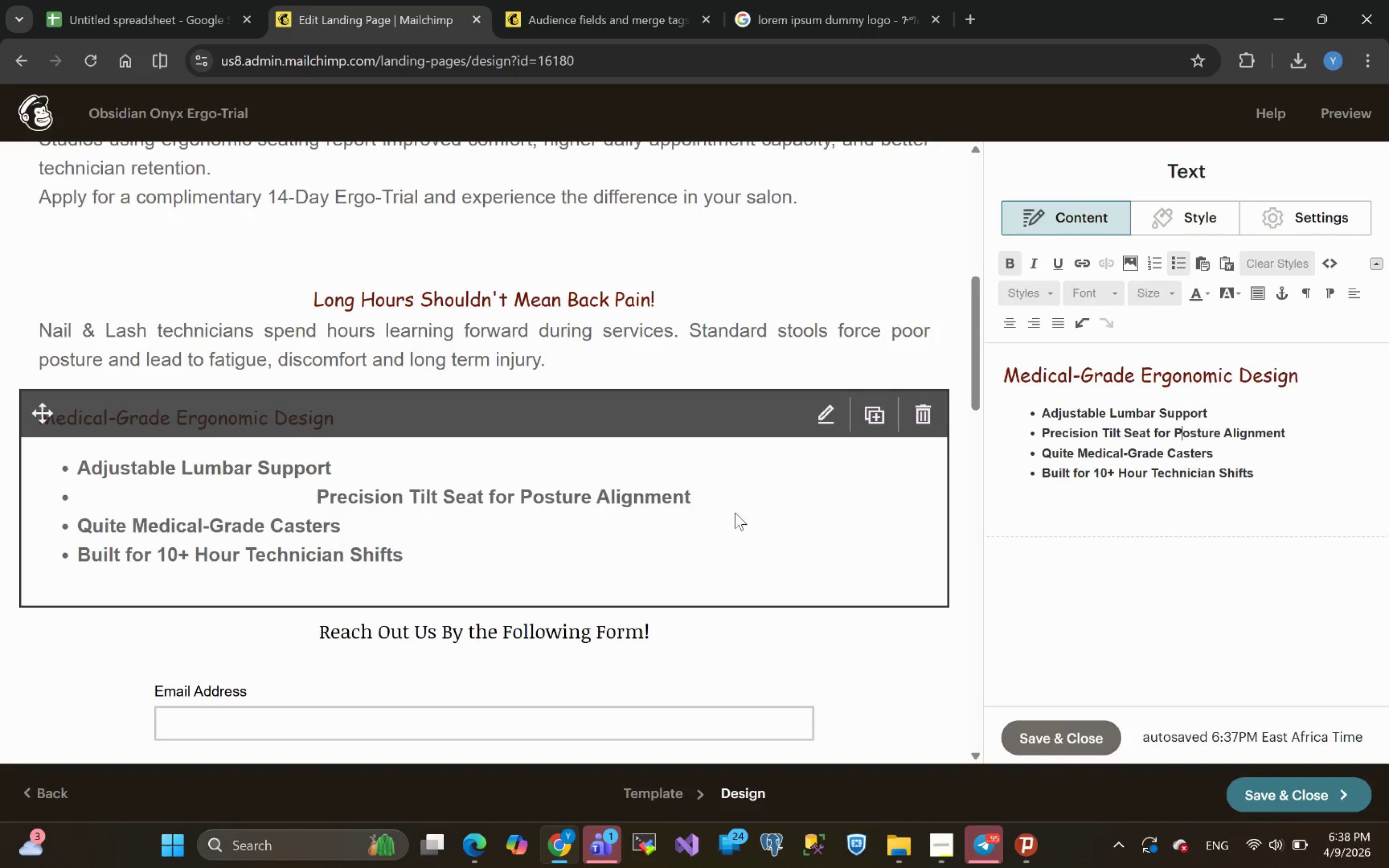 
wait(6.3)
 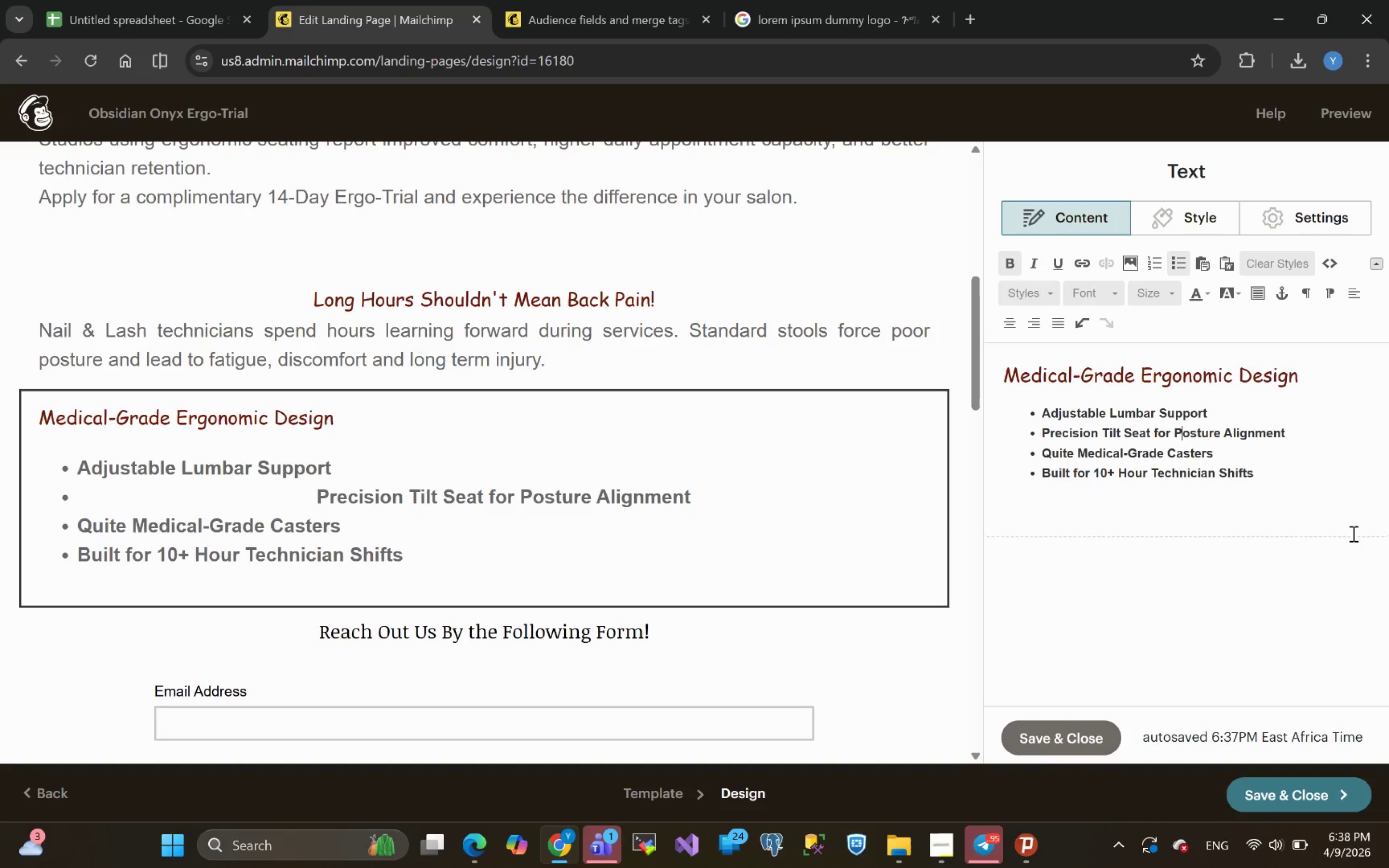 
left_click([382, 461])
 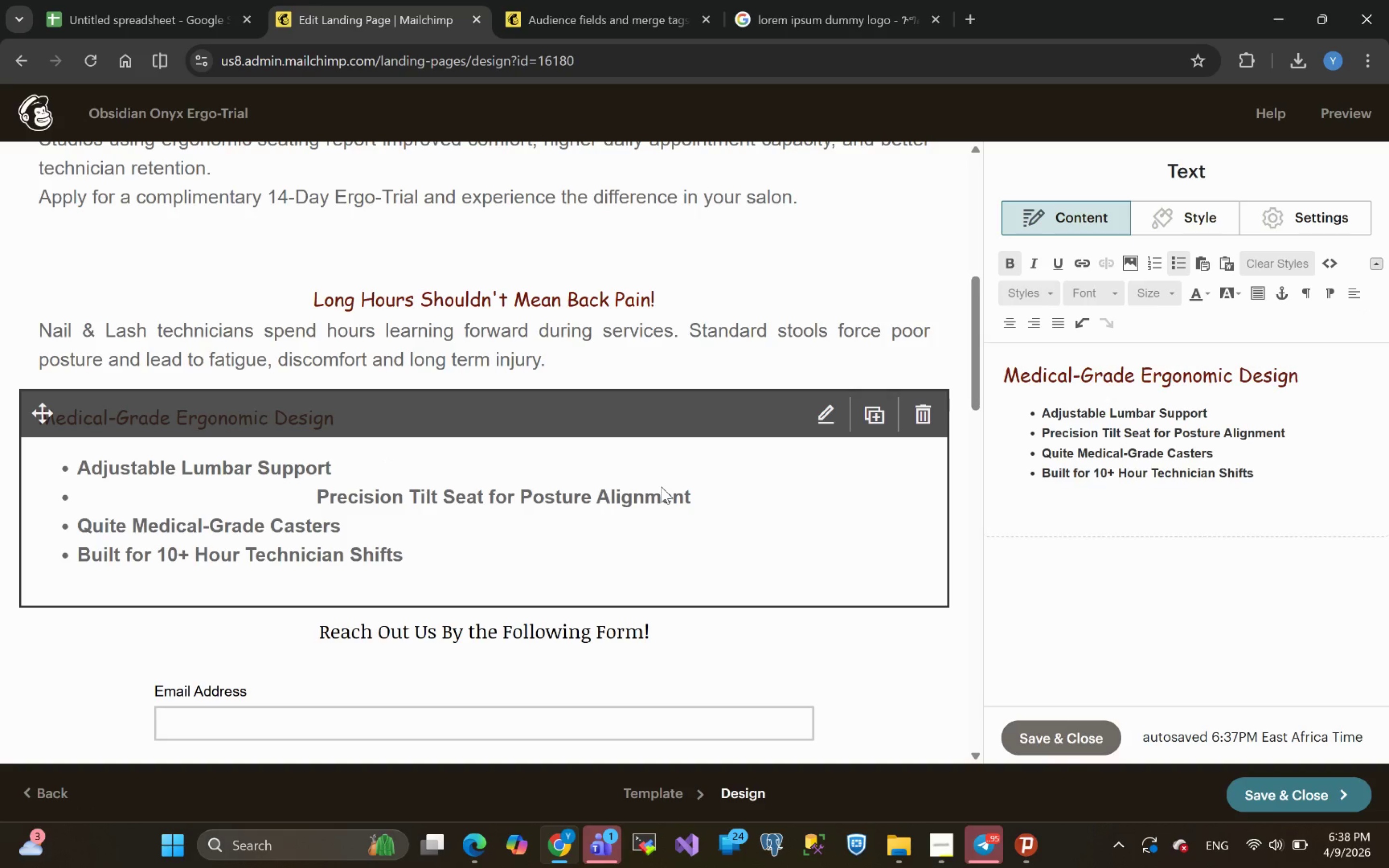 
left_click_drag(start_coordinate=[661, 487], to_coordinate=[638, 558])
 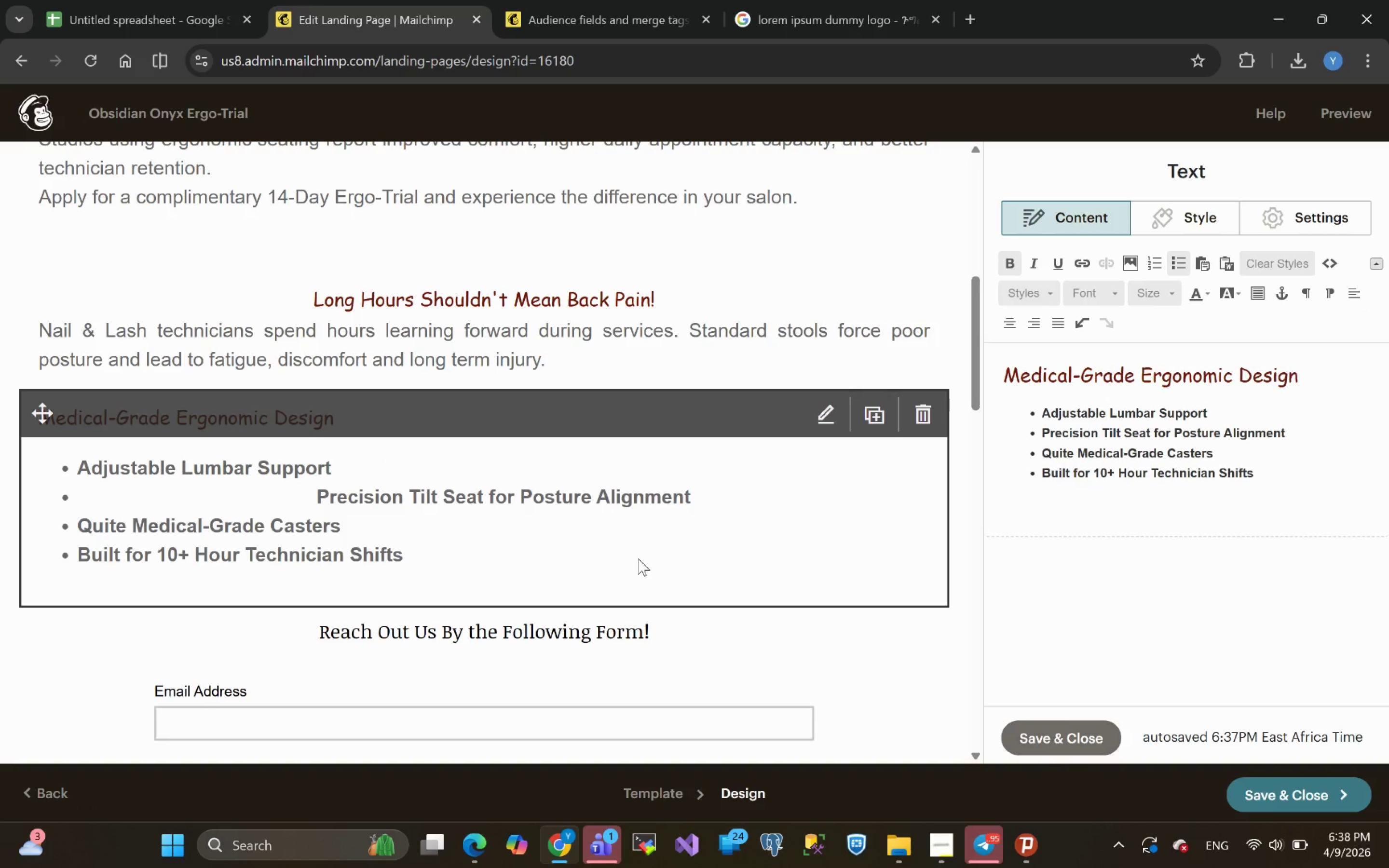 
left_click([638, 558])
 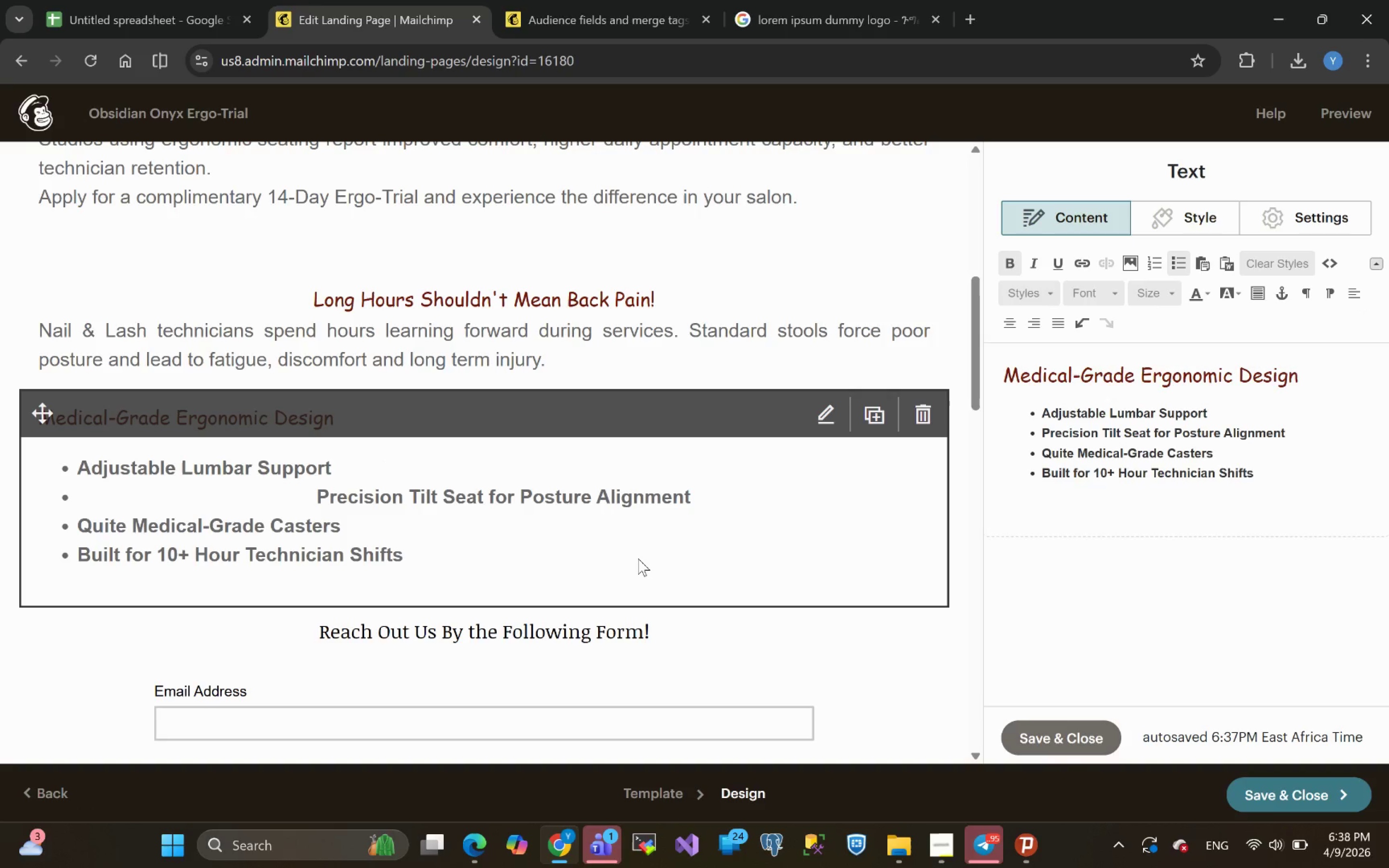 
key(Control+Z)
 